 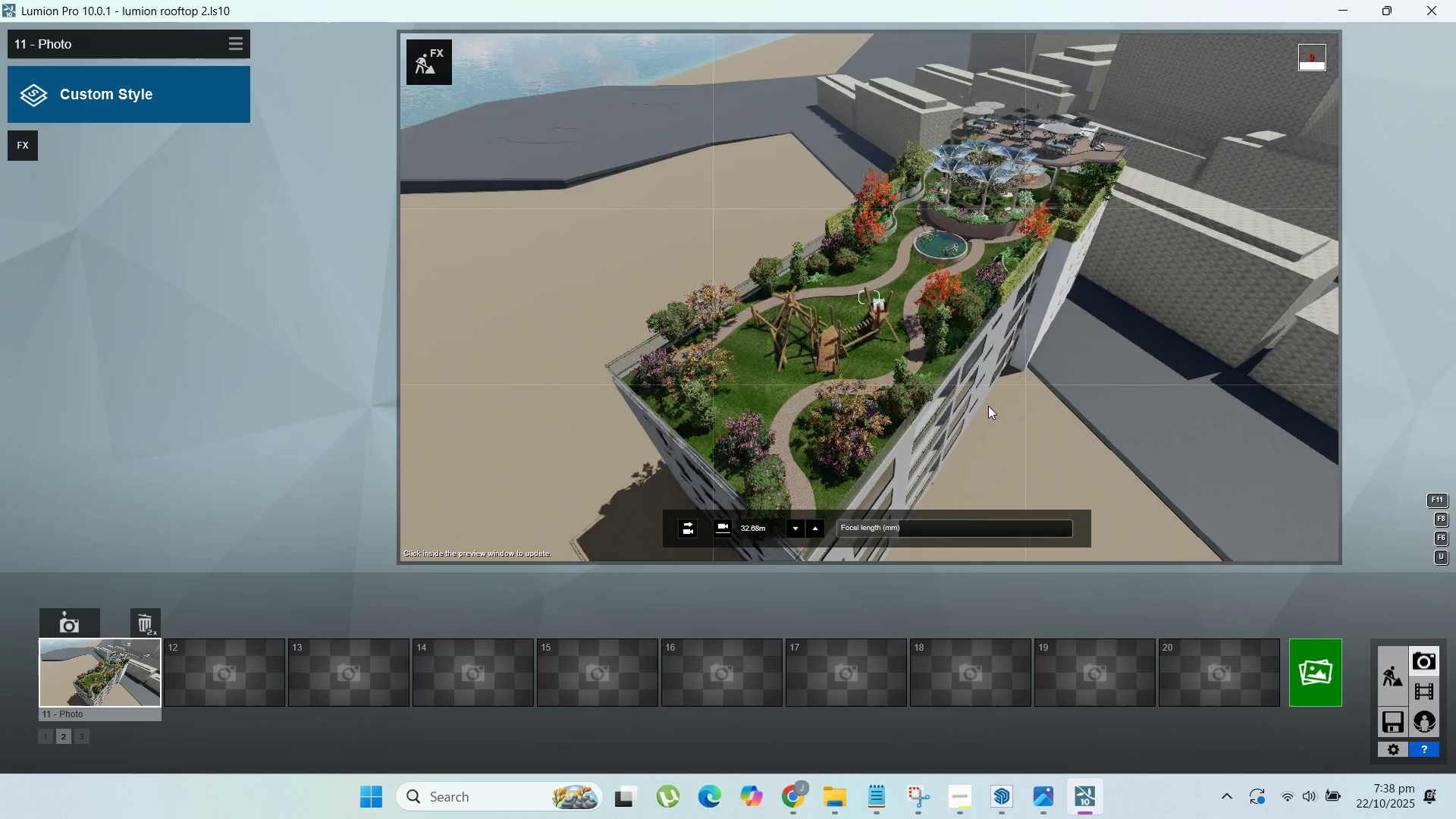 
key(S)
 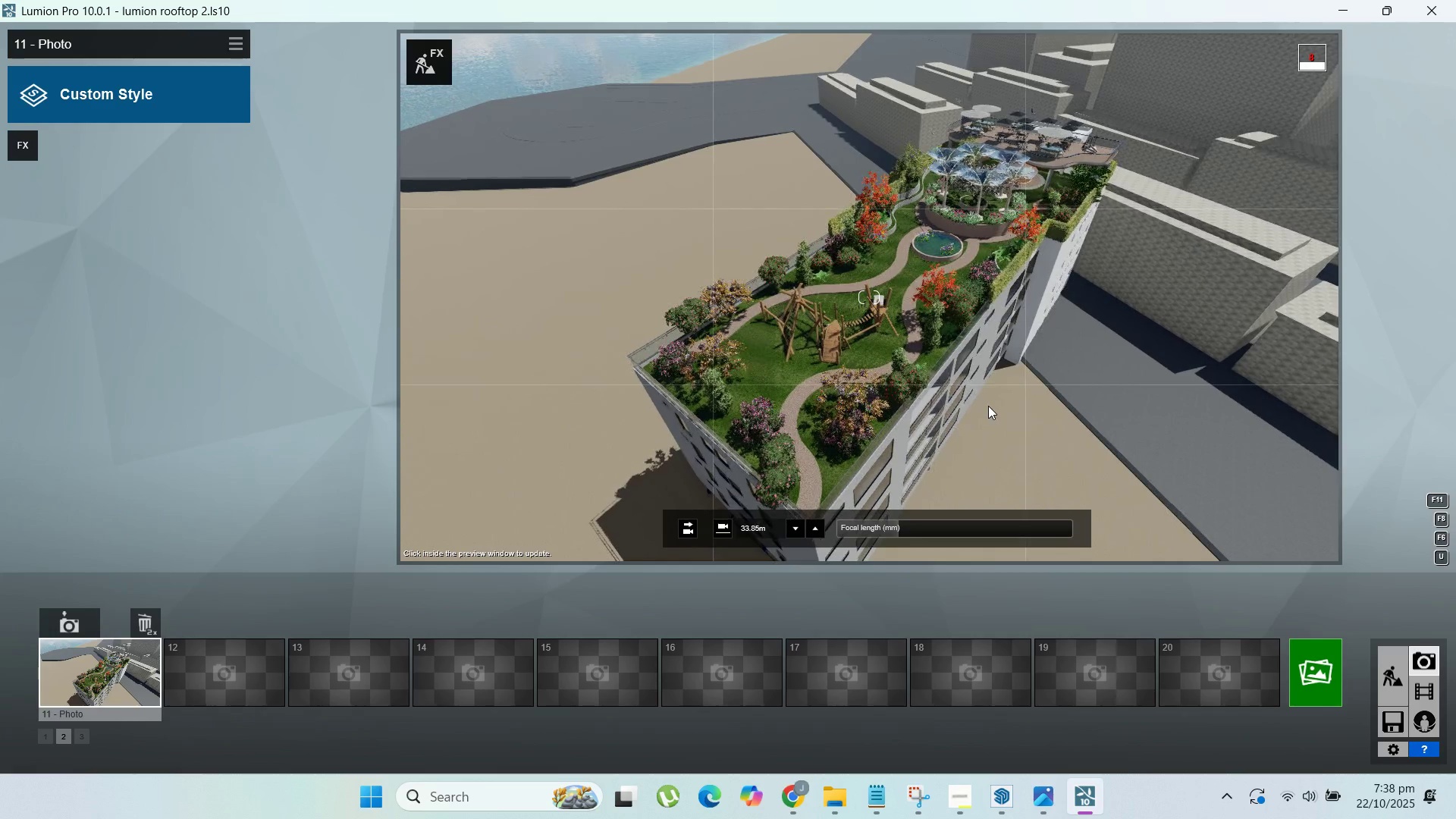 
scroll: coordinate [989, 407], scroll_direction: up, amount: 1.0
 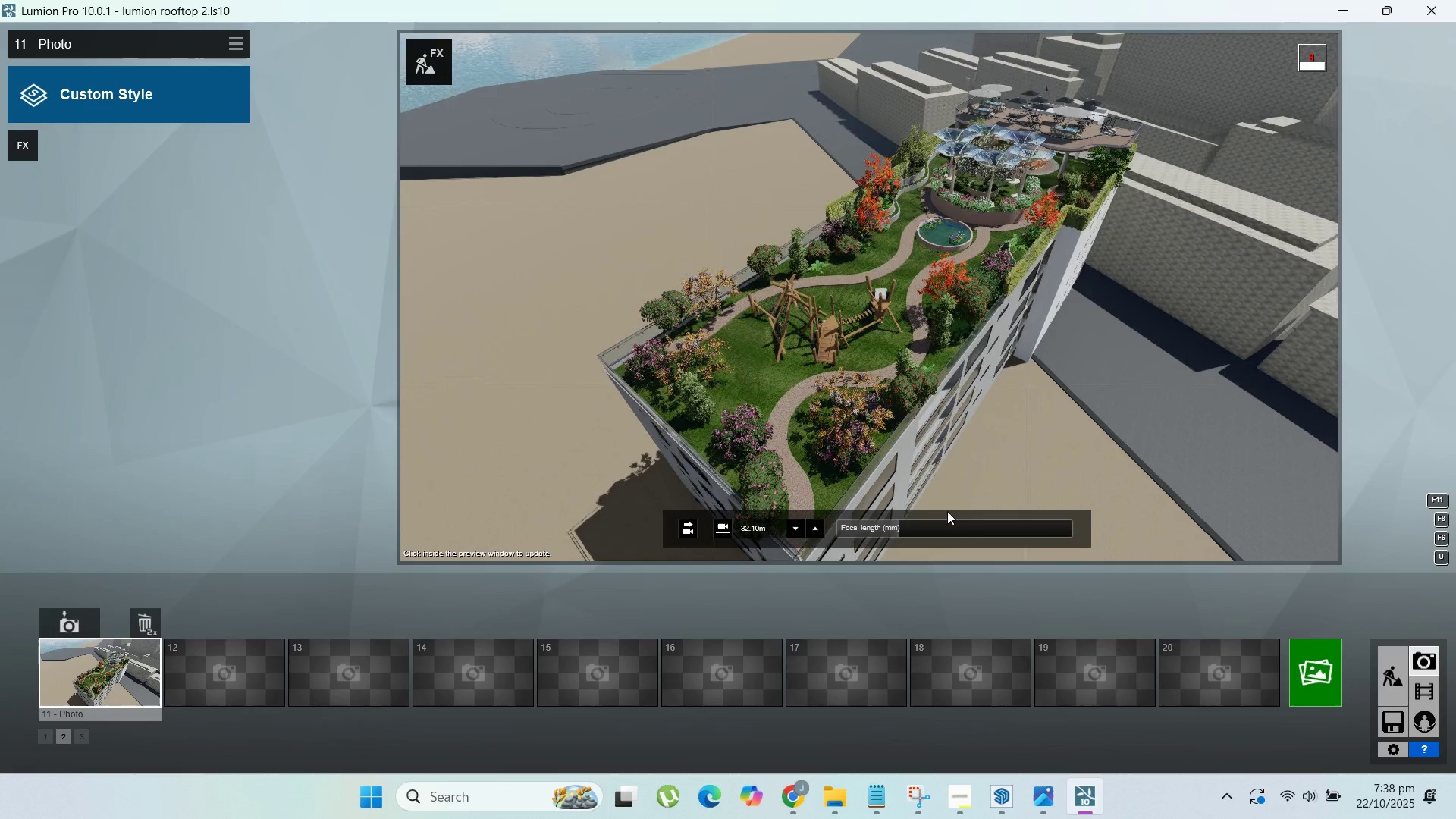 
wait(5.82)
 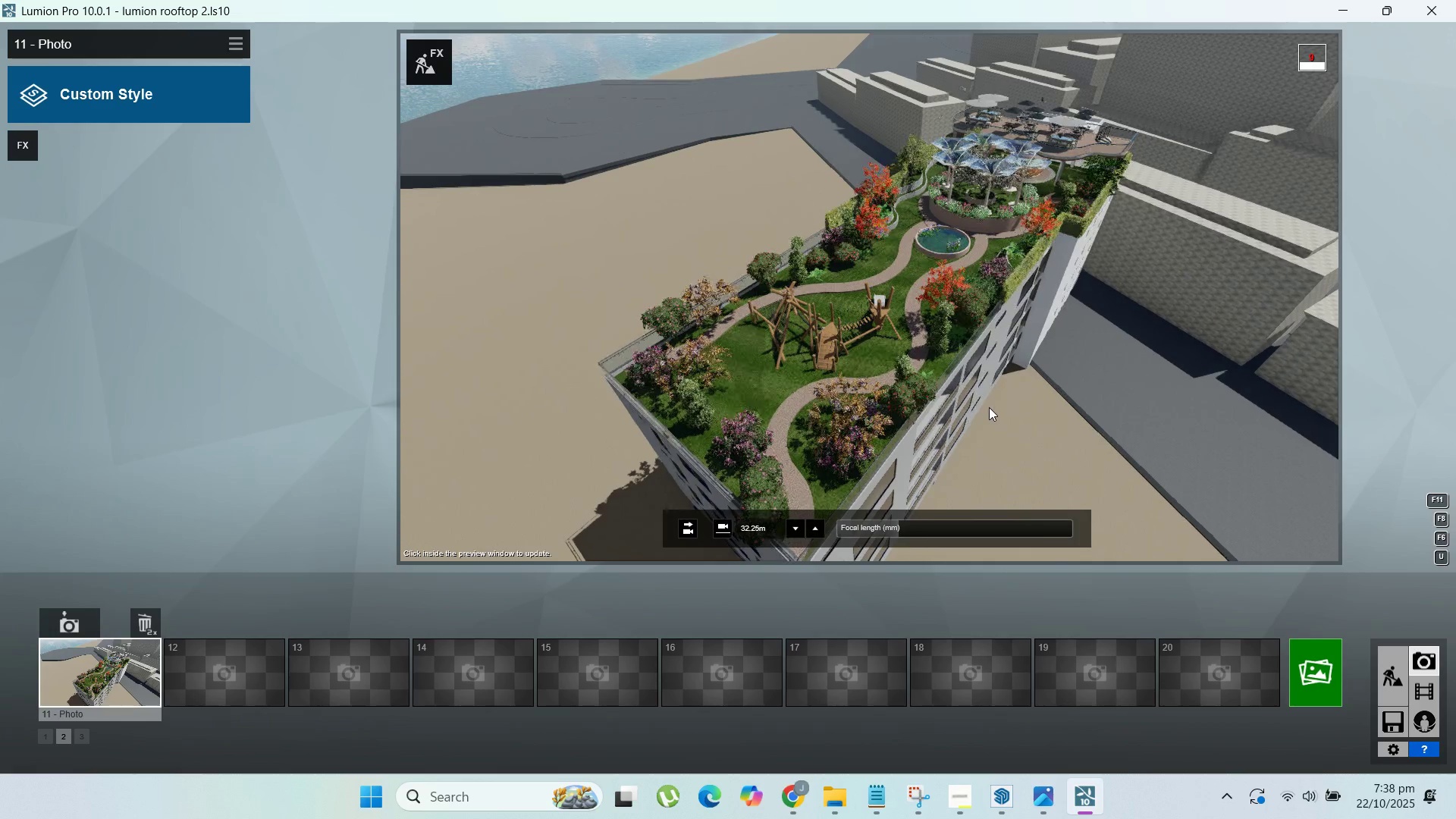 
mouse_move([103, 645])
 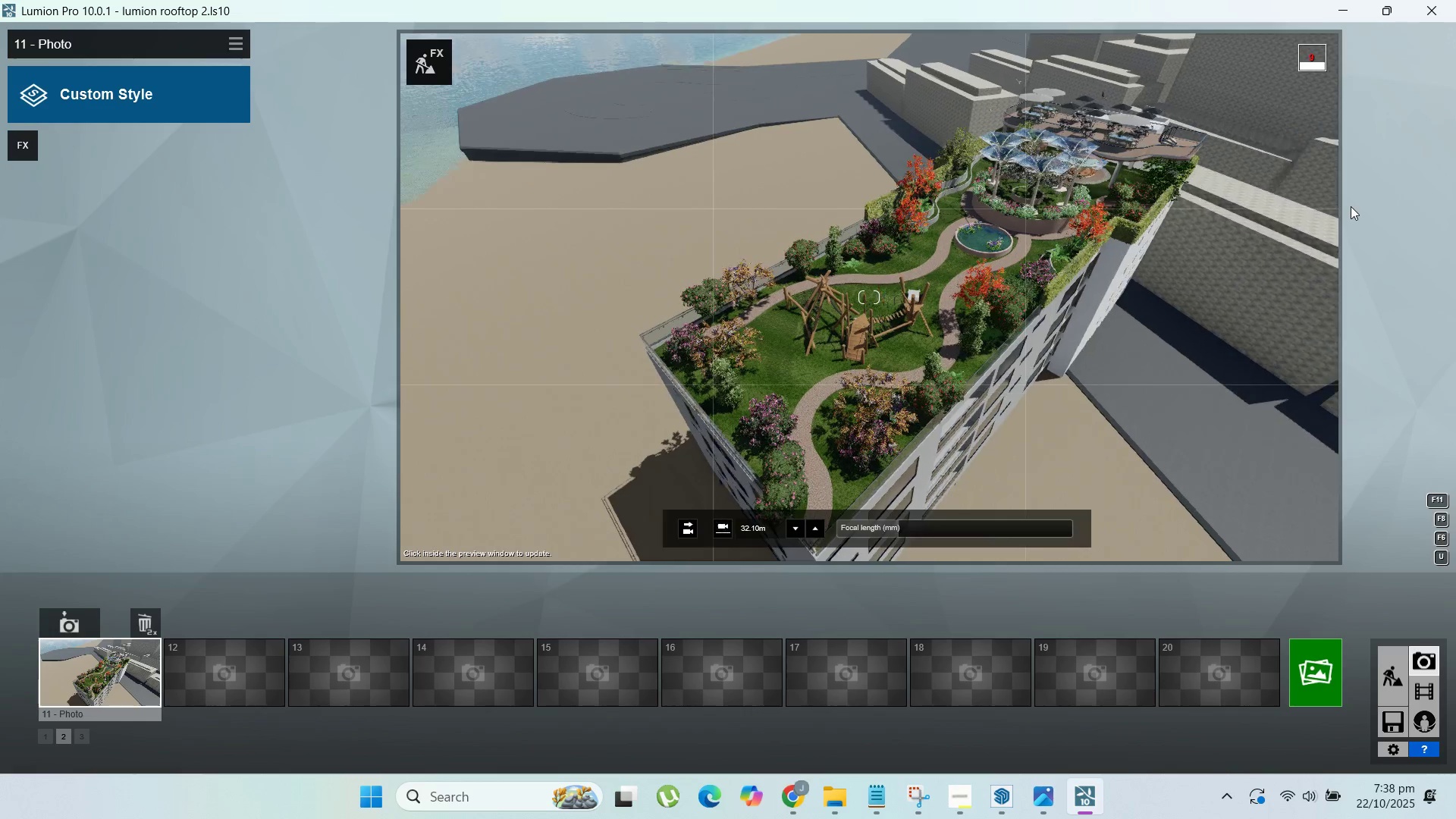 
hold_key(key=D, duration=1.52)
 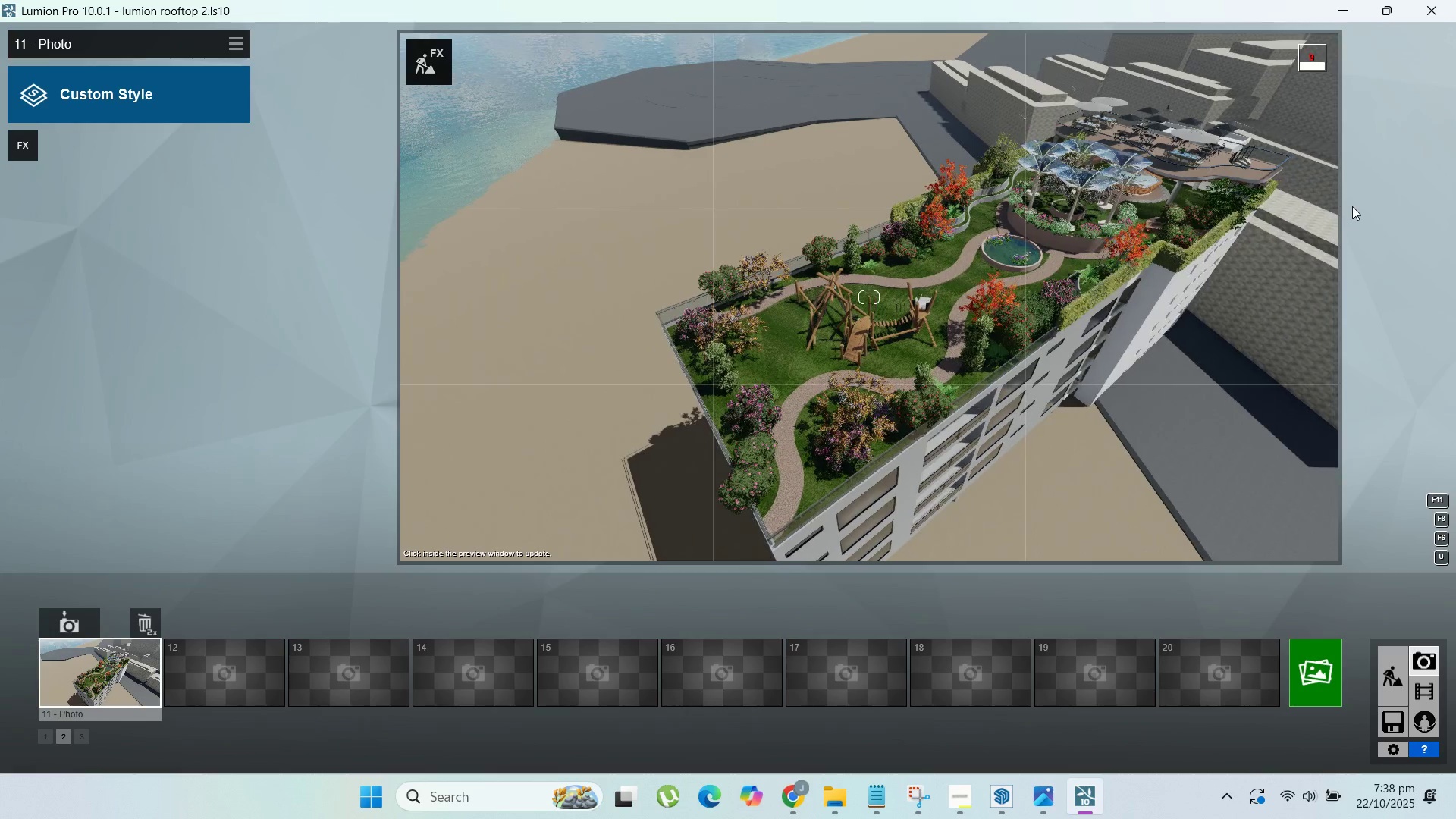 
hold_key(key=D, duration=1.5)
 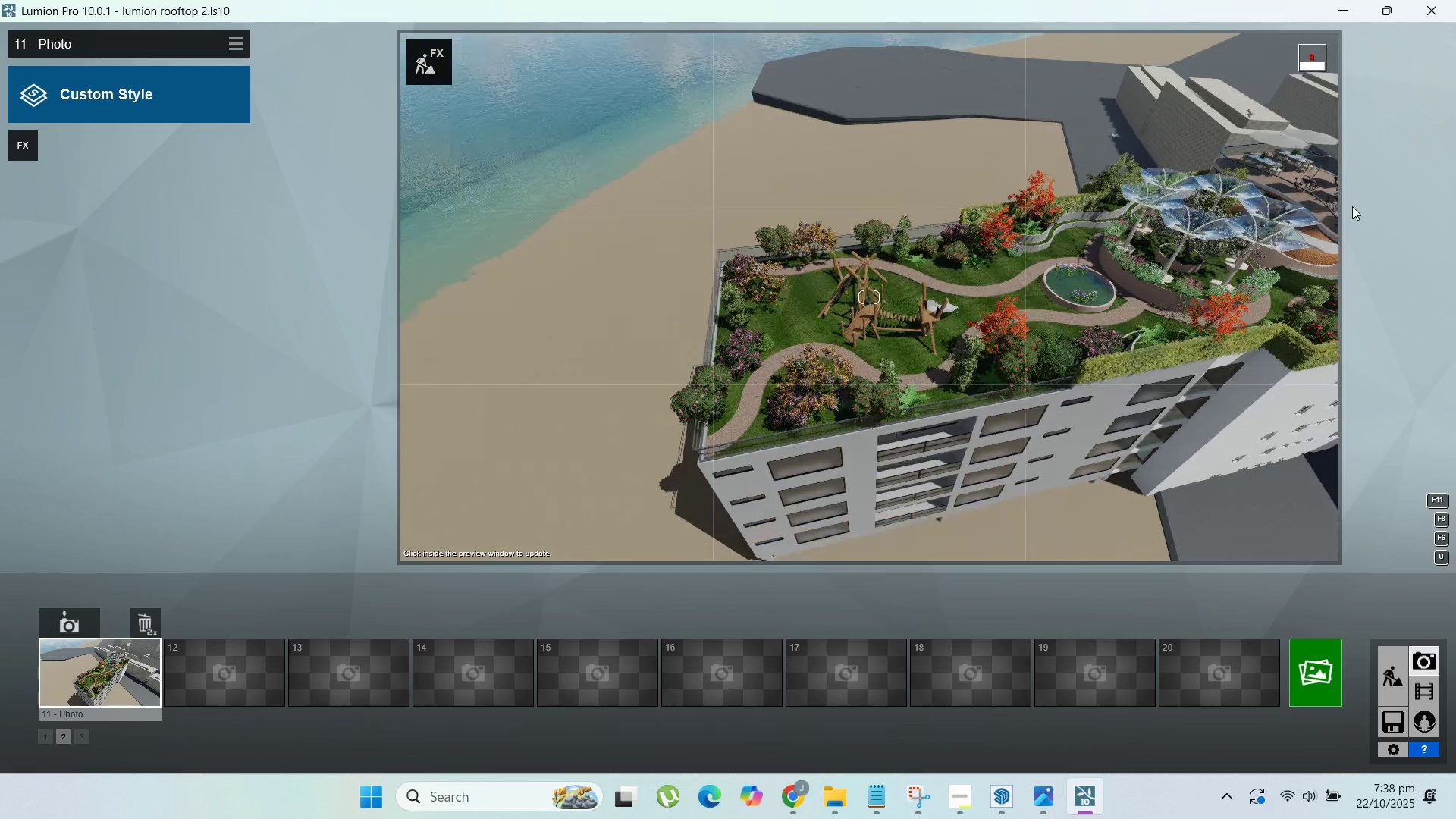 
hold_key(key=D, duration=1.16)
 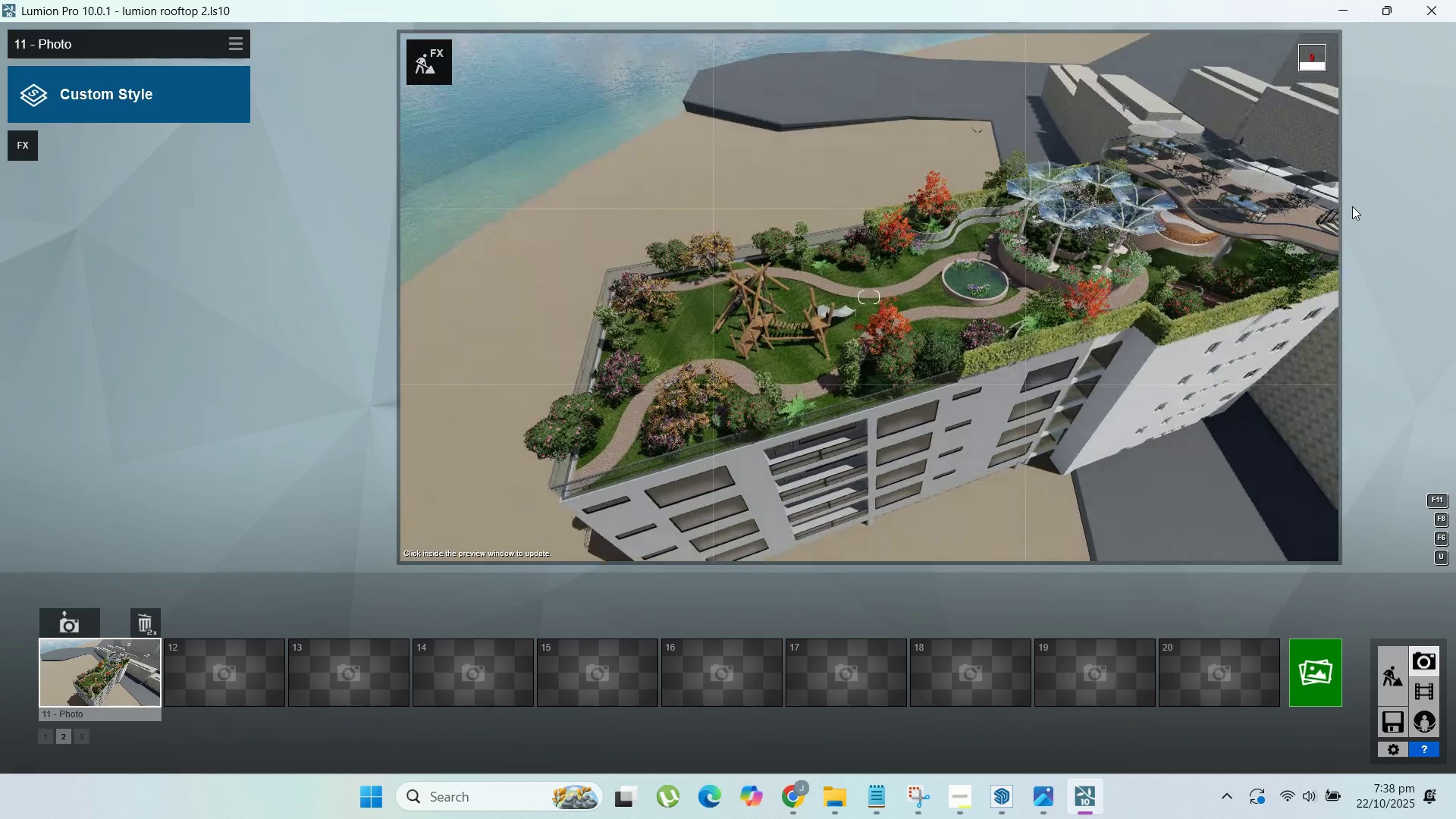 
hold_key(key=A, duration=0.9)
 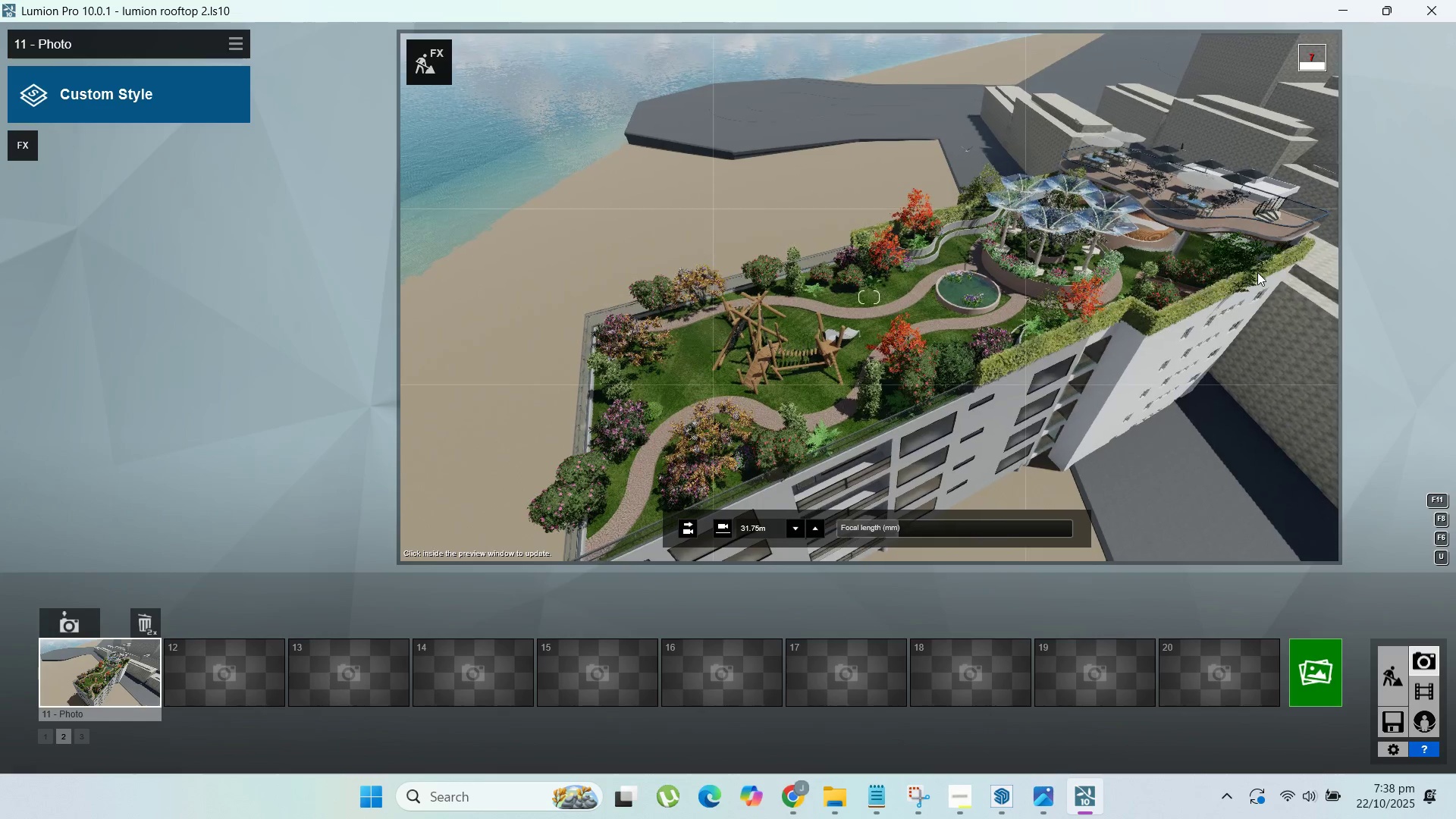 
wait(5.33)
 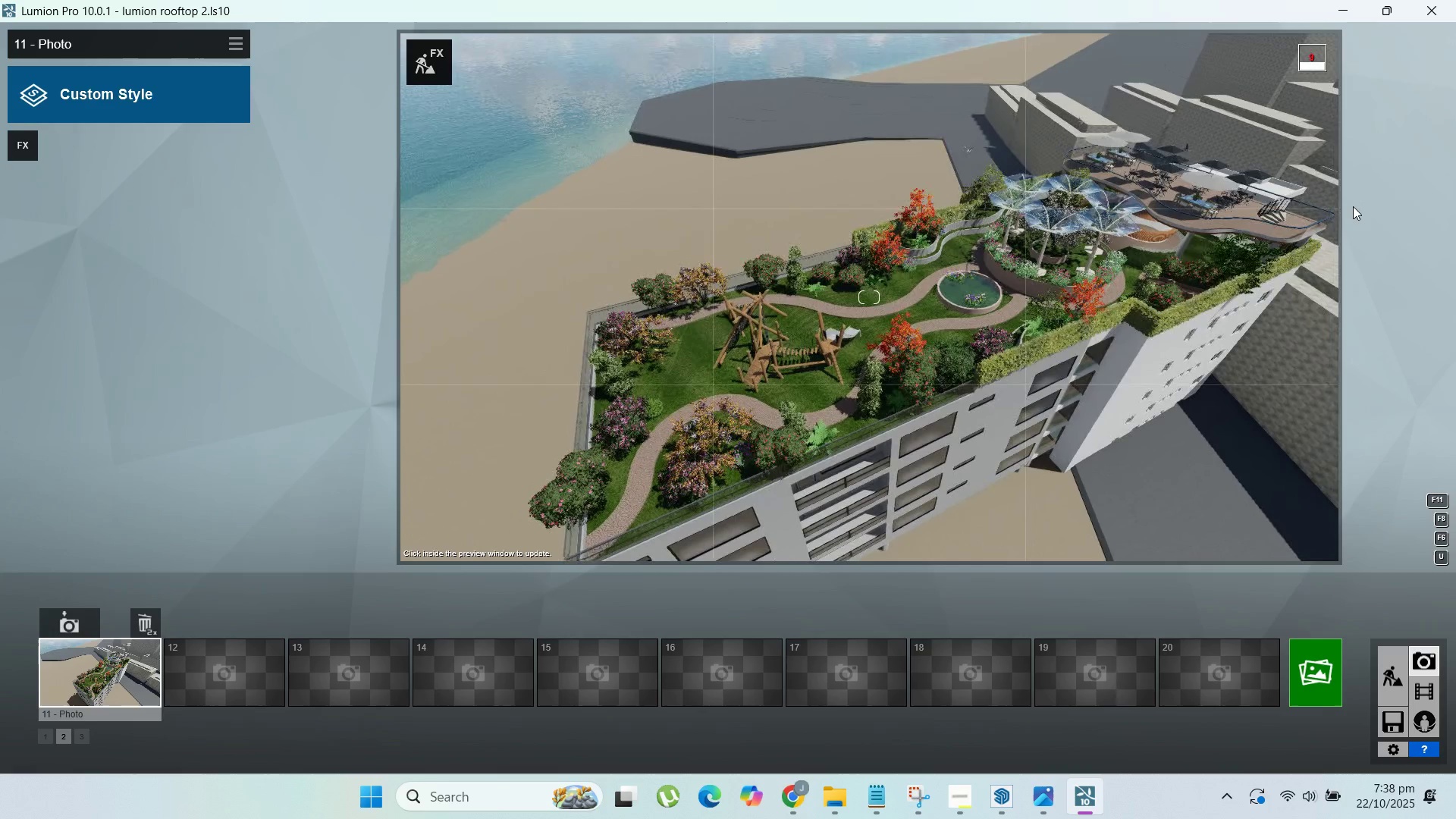 
key(E)
 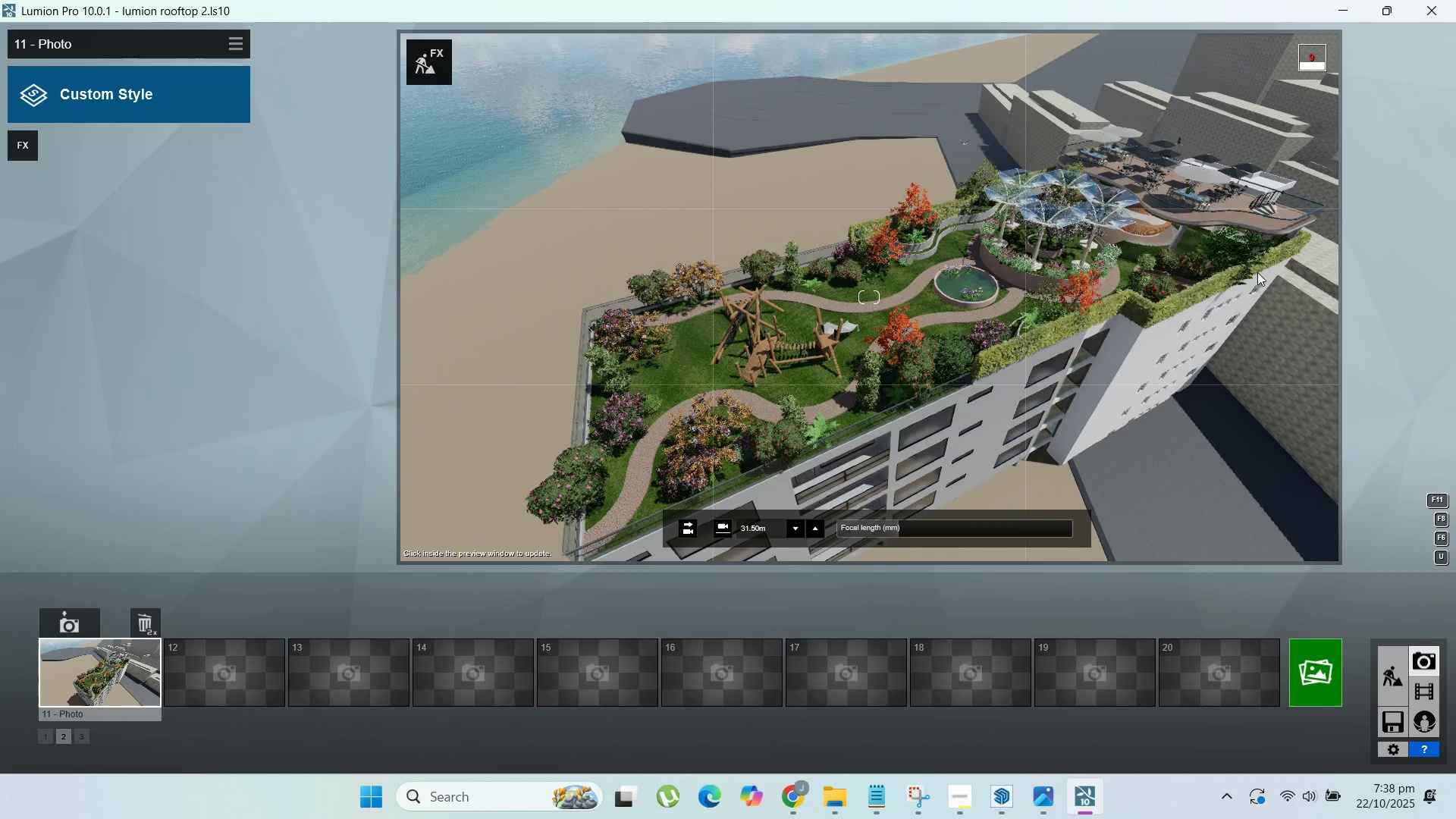 
hold_key(key=E, duration=0.67)
 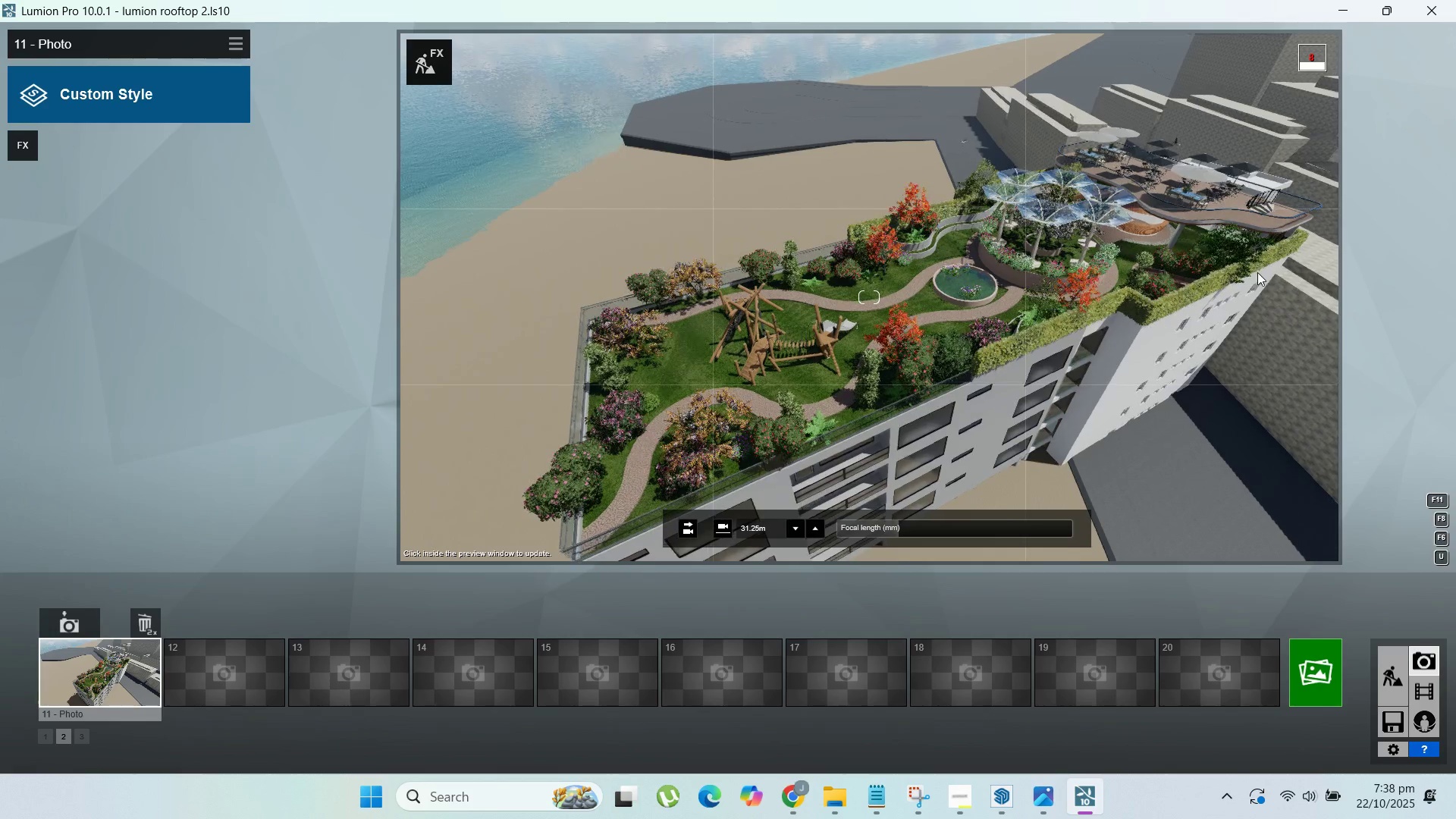 
hold_key(key=Q, duration=0.72)
 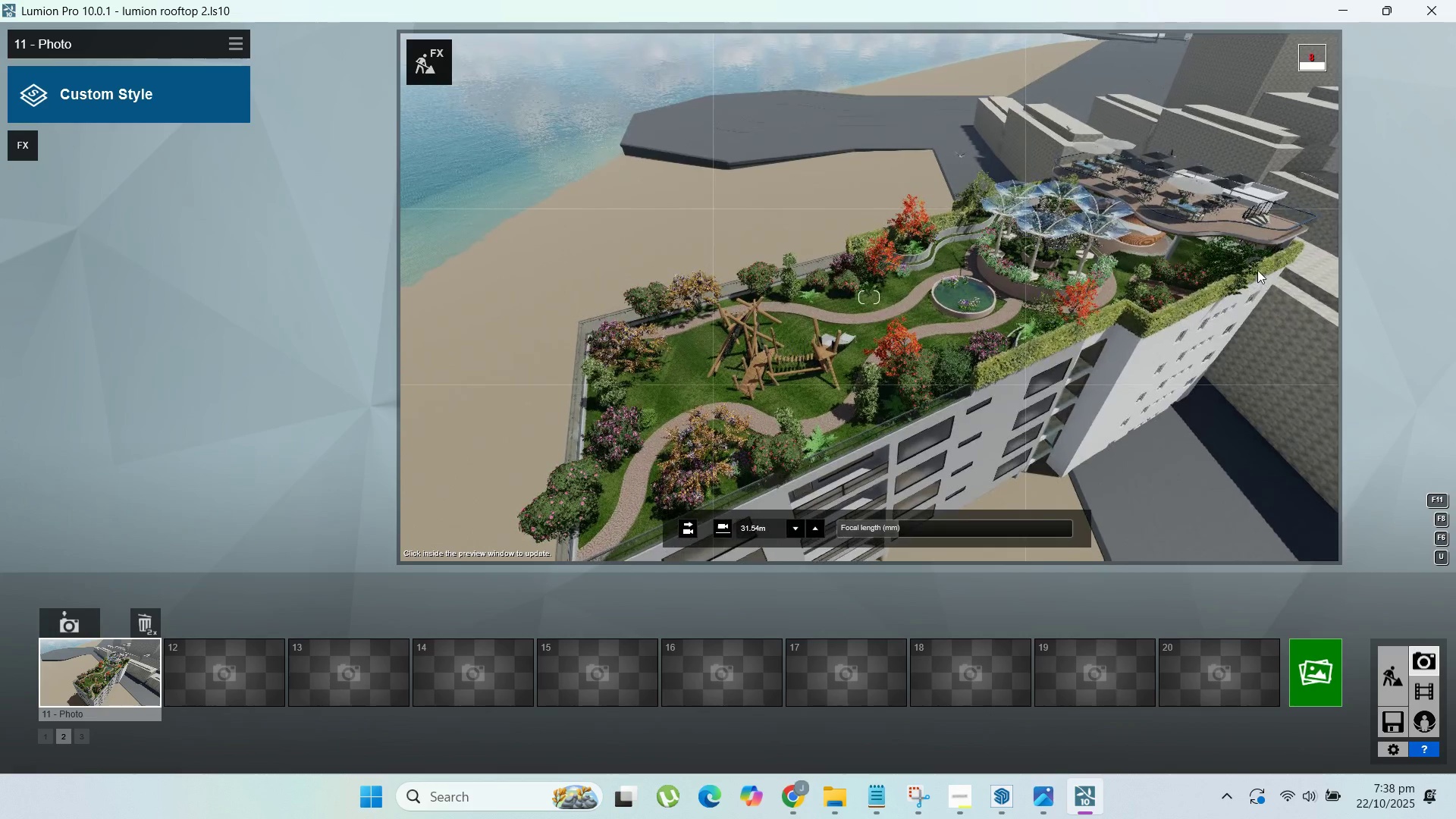 
hold_key(key=W, duration=2.02)
 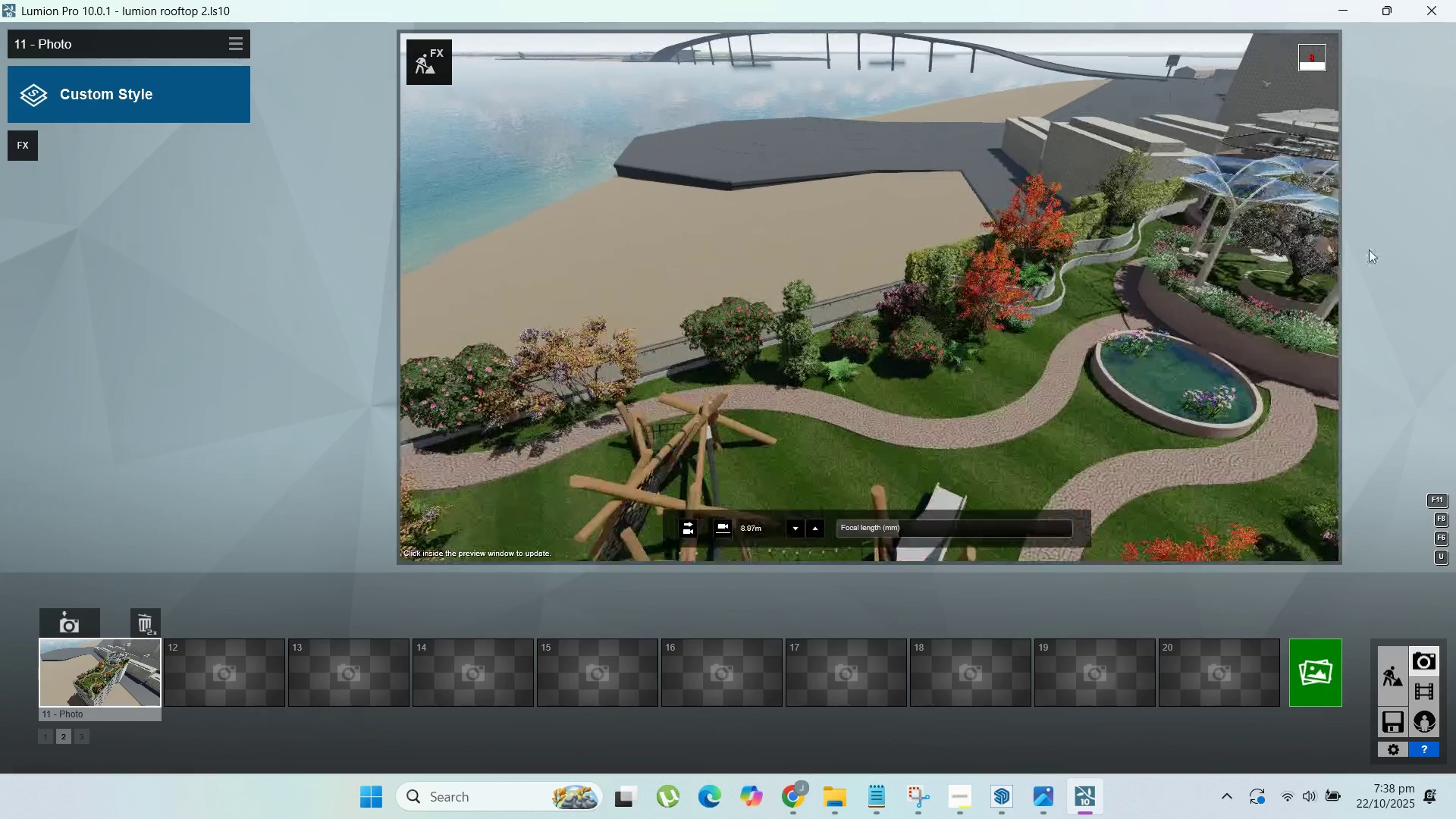 
hold_key(key=A, duration=1.52)
 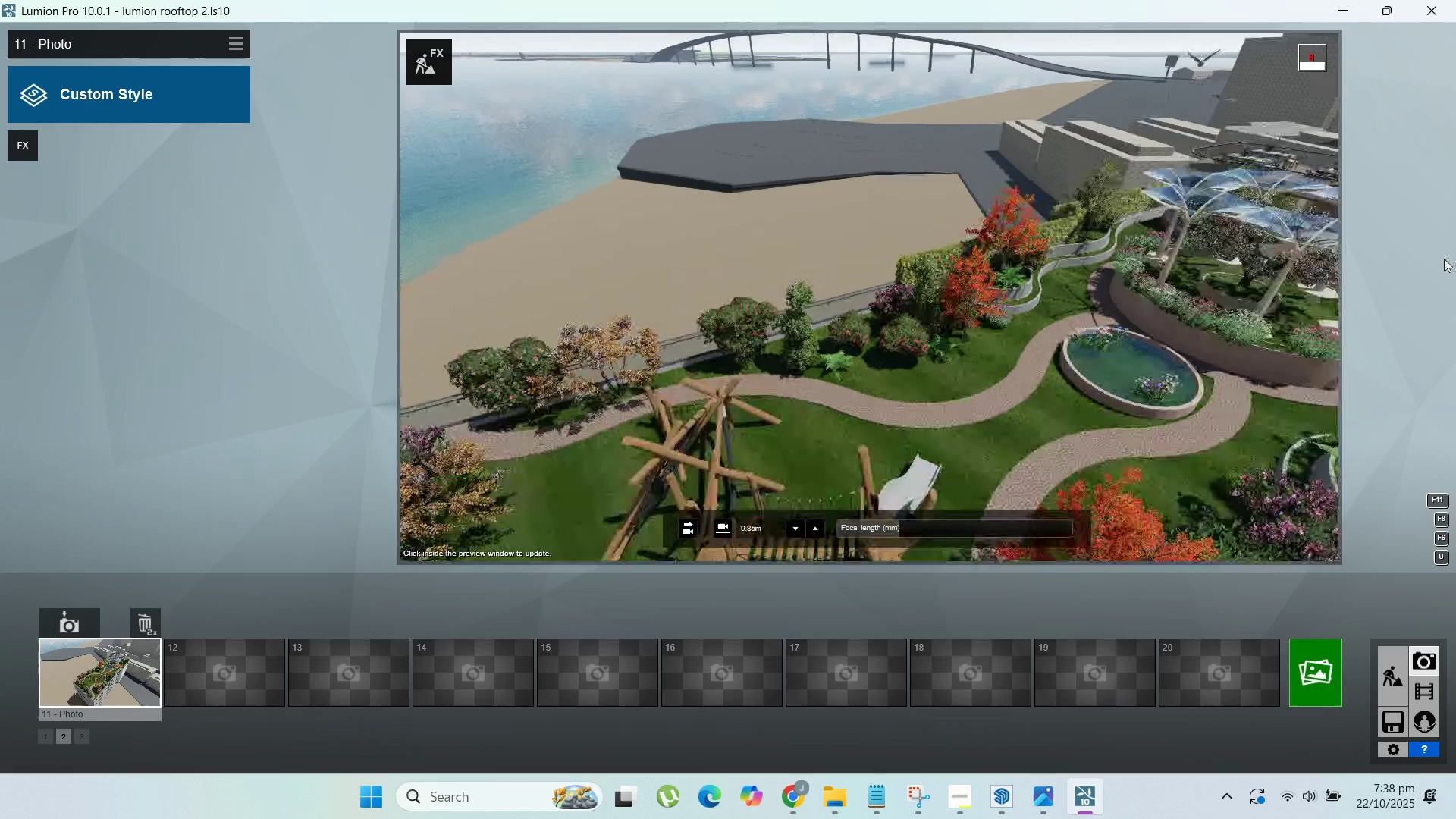 
scroll: coordinate [1277, 255], scroll_direction: up, amount: 12.0
 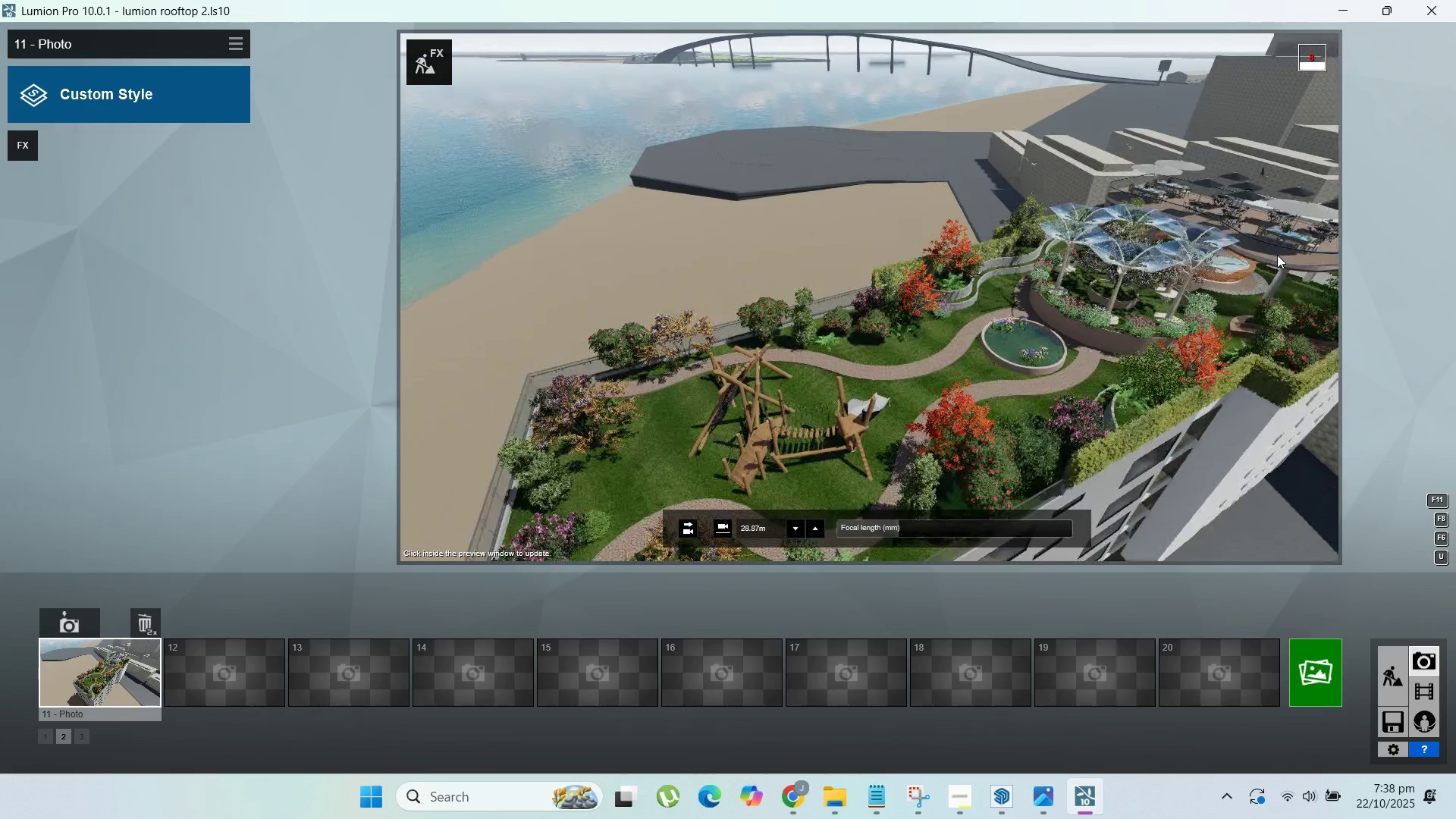 
hold_key(key=A, duration=1.5)
 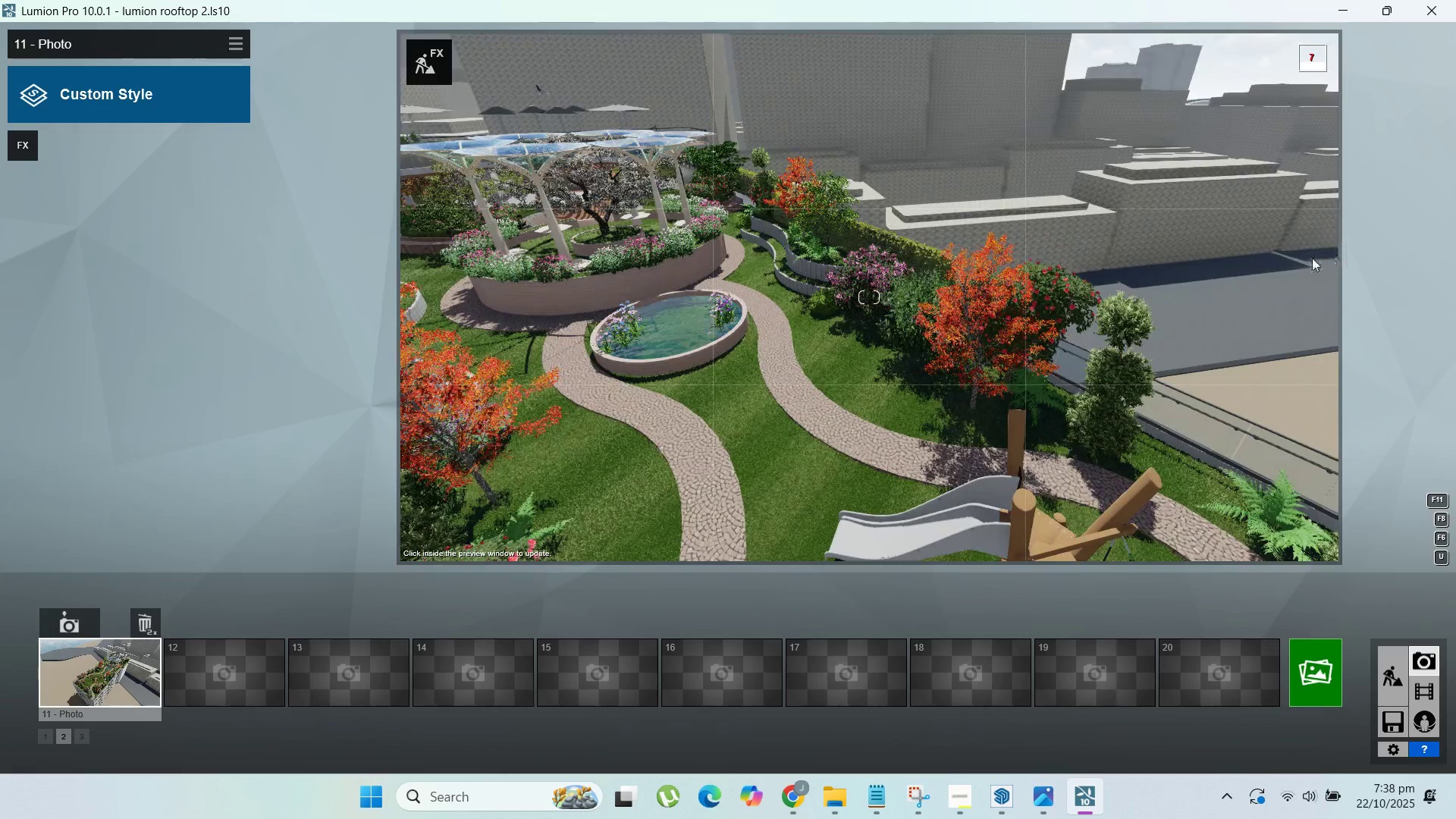 
hold_key(key=A, duration=4.25)
 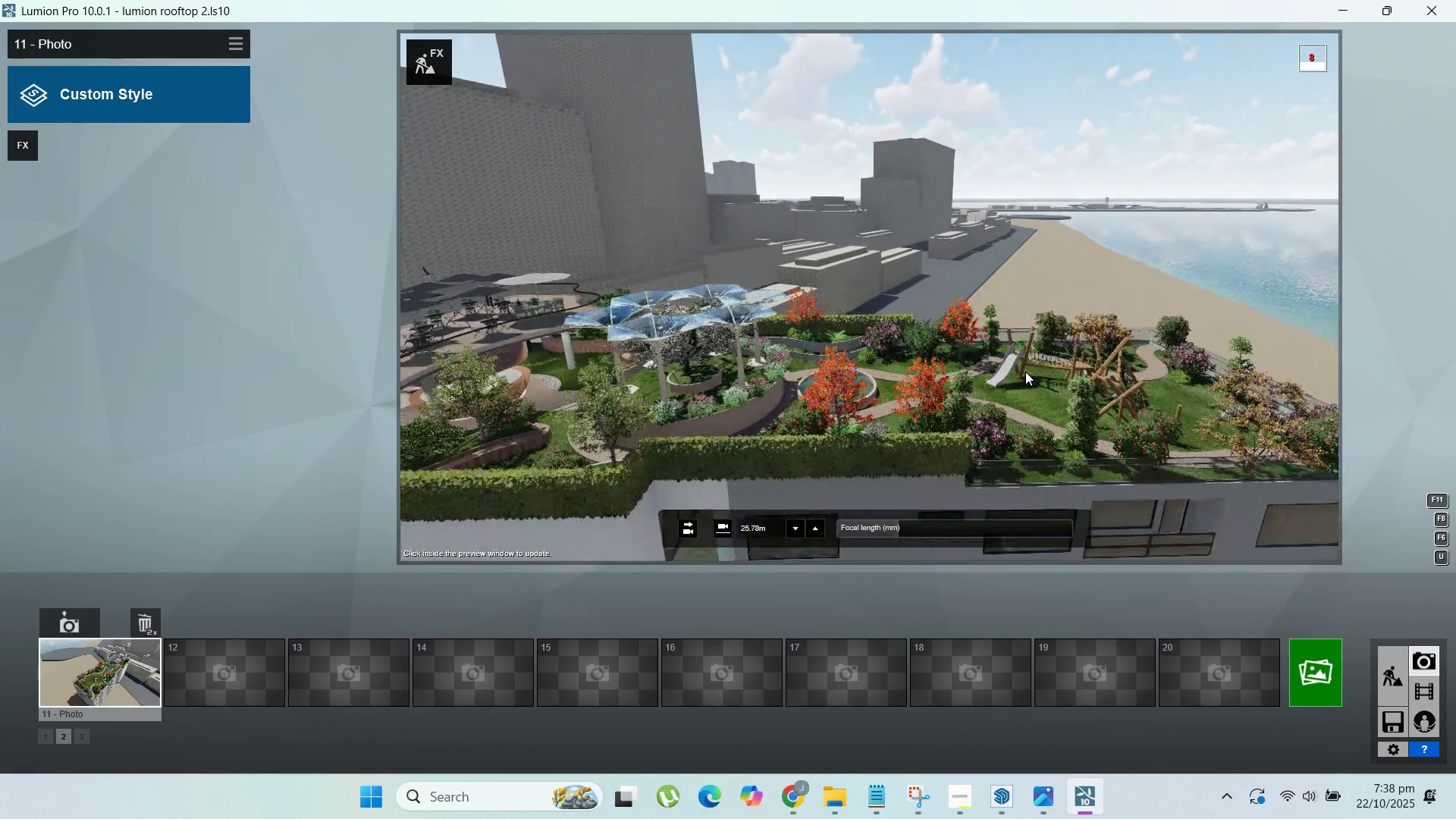 
hold_key(key=S, duration=1.25)
 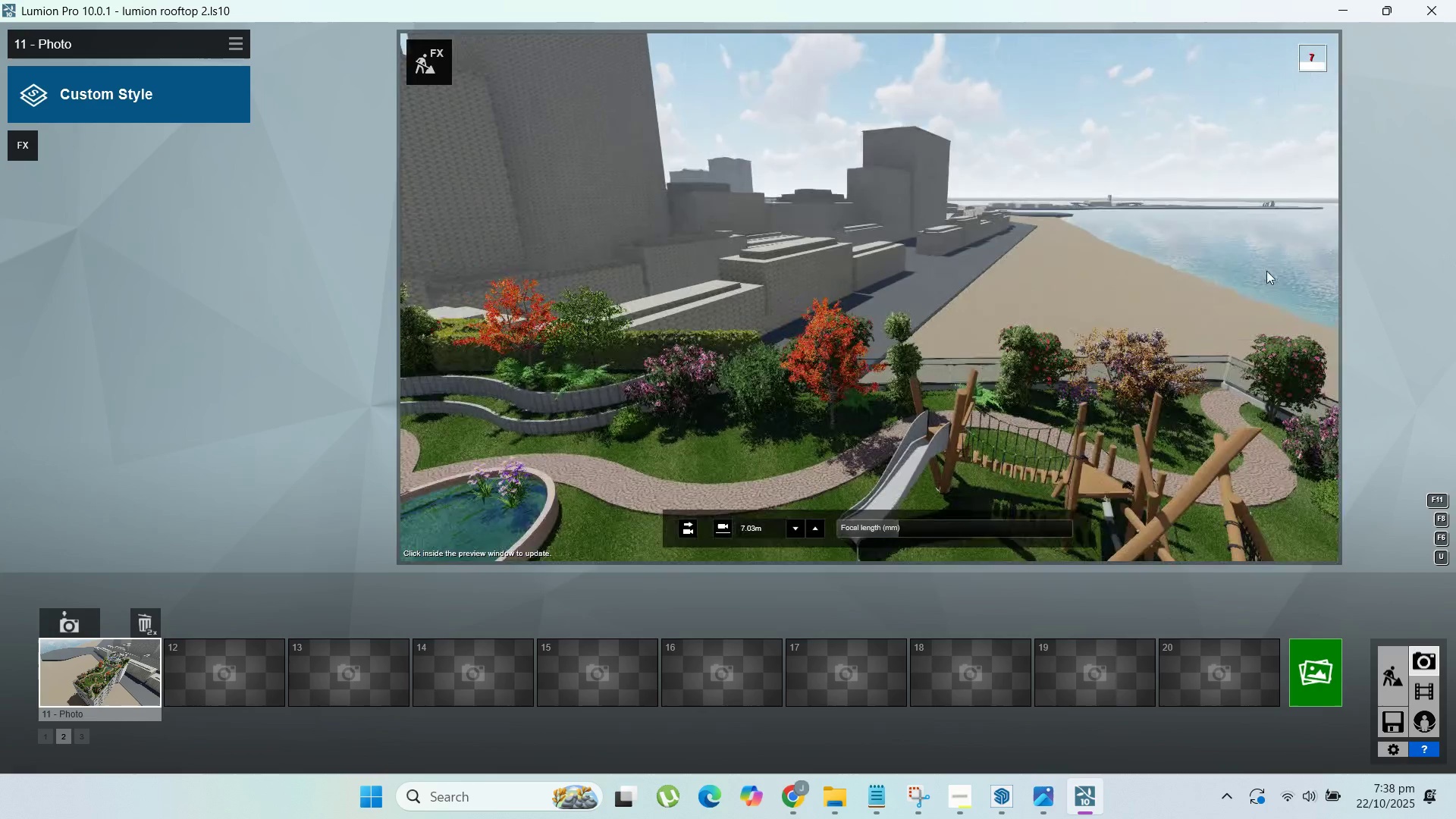 
scroll: coordinate [1025, 372], scroll_direction: down, amount: 15.0
 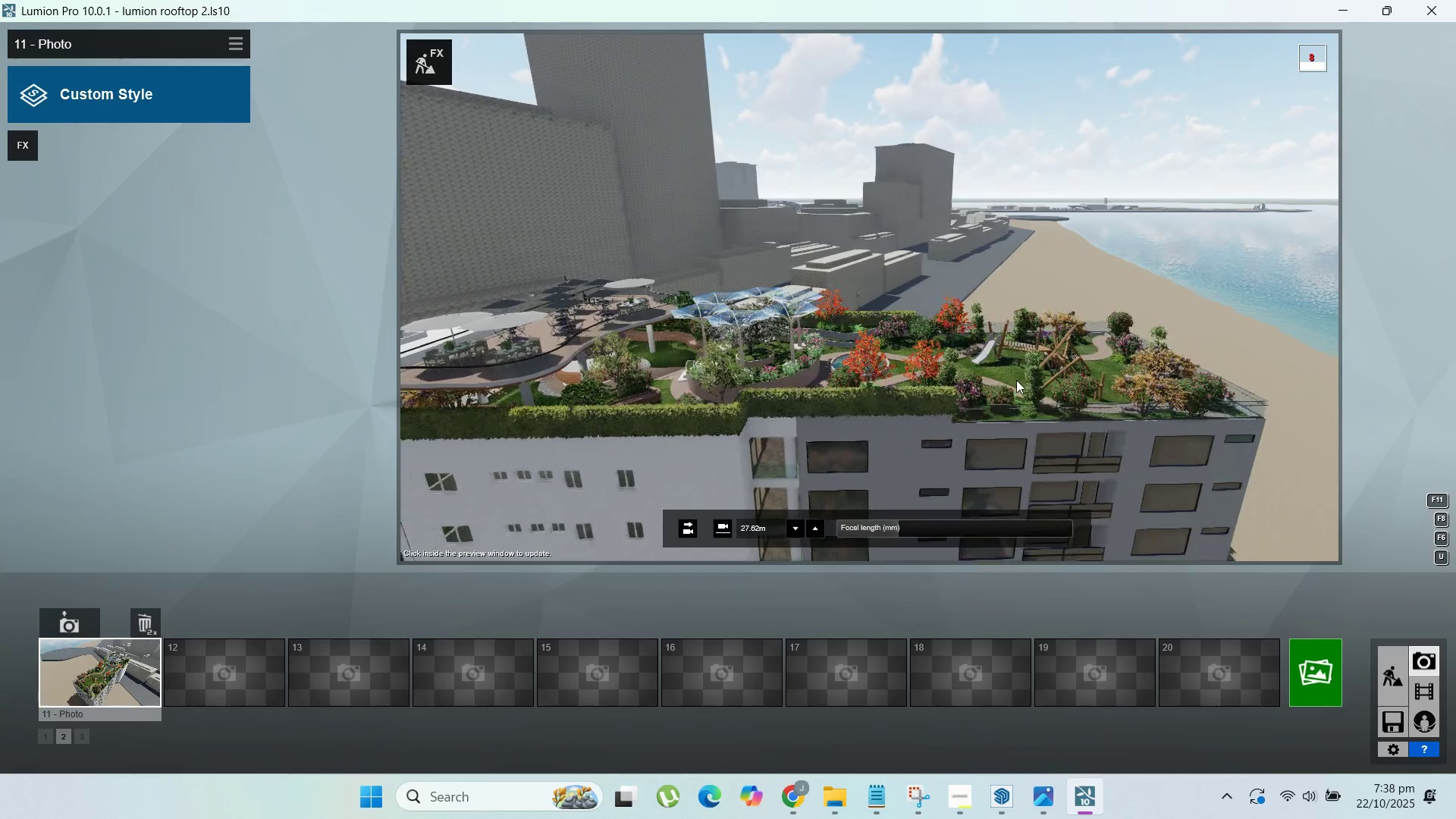 
hold_key(key=D, duration=1.52)
 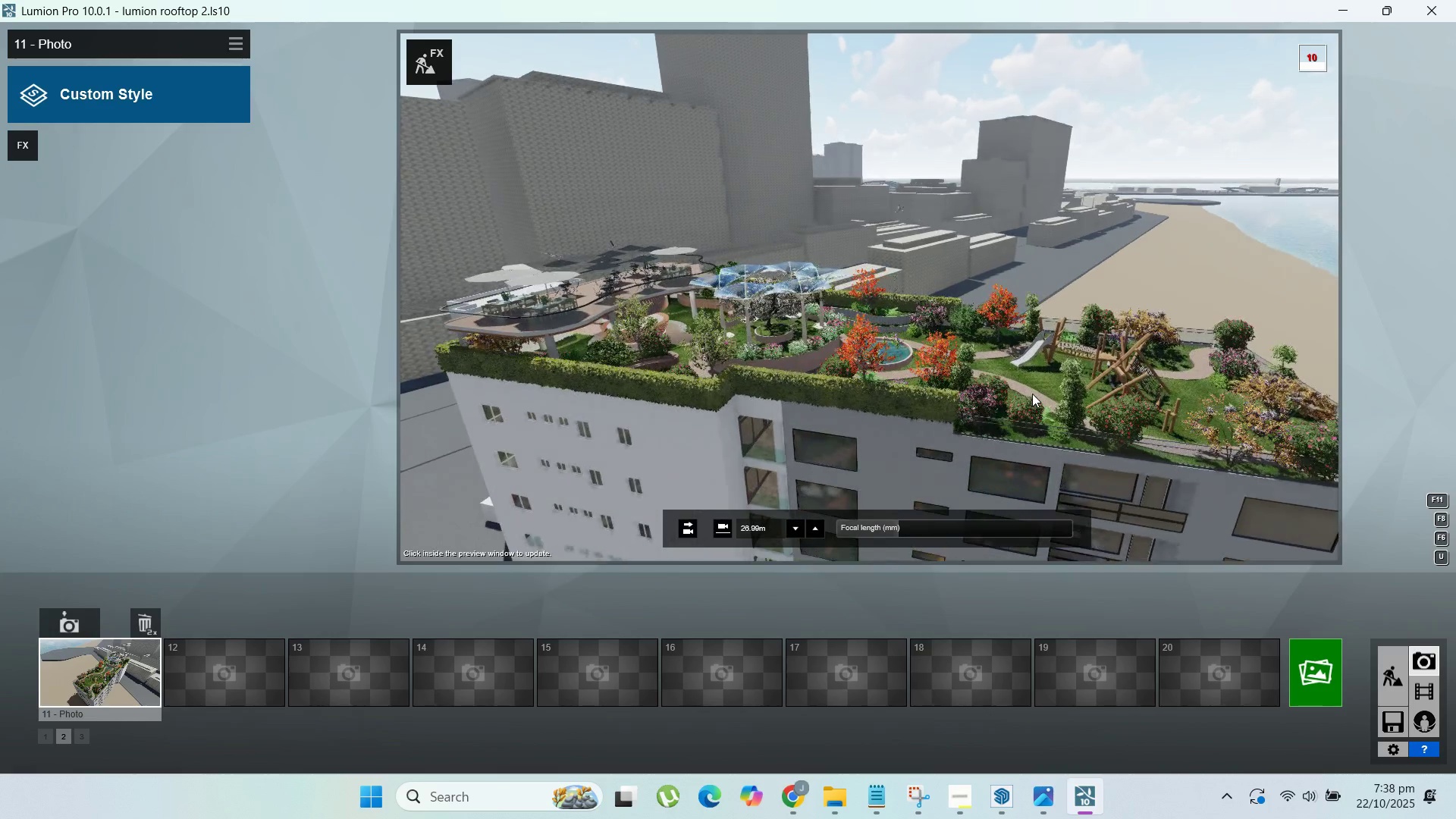 
scroll: coordinate [1031, 394], scroll_direction: up, amount: 2.0
 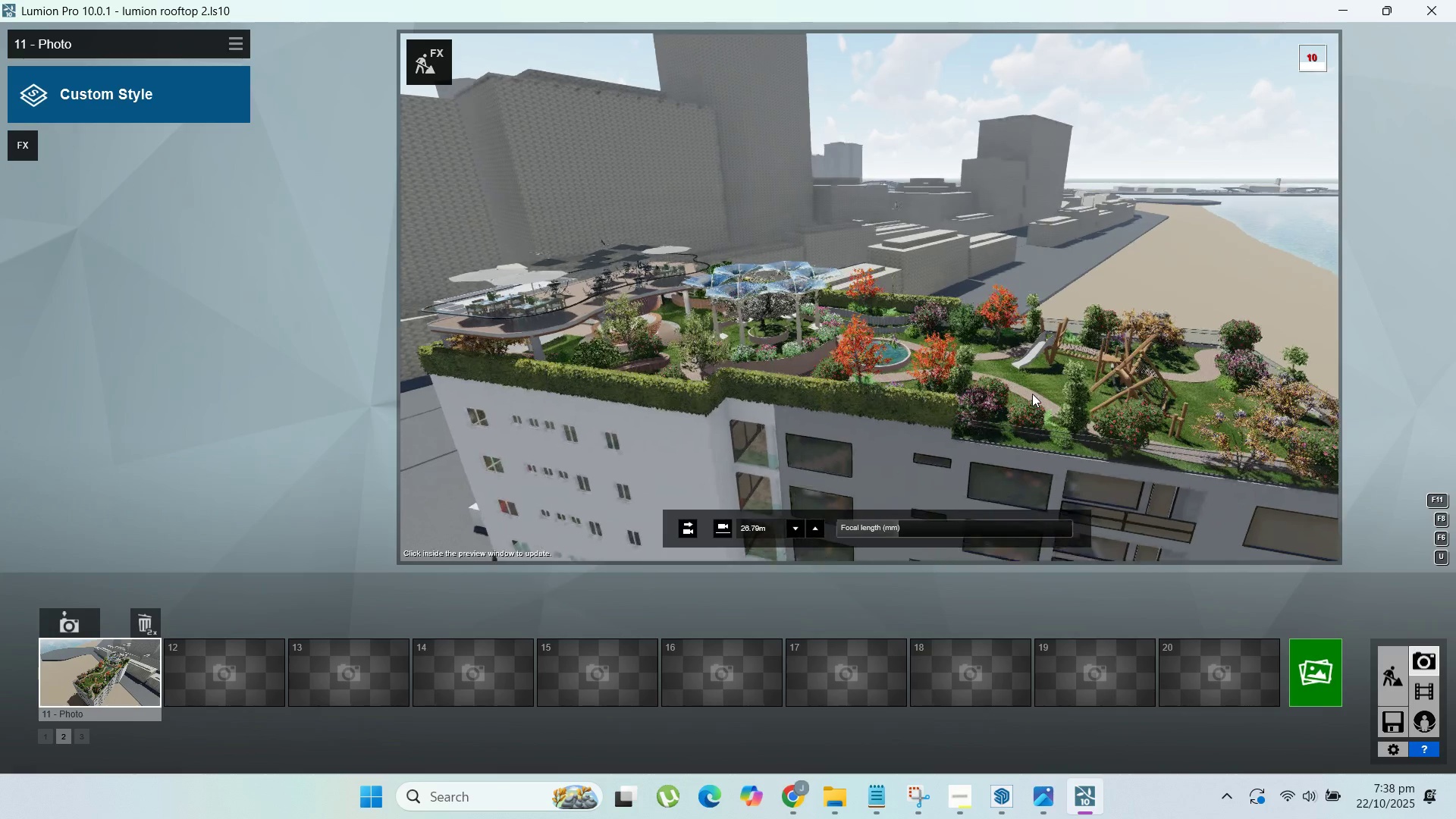 
type(ddddd)
 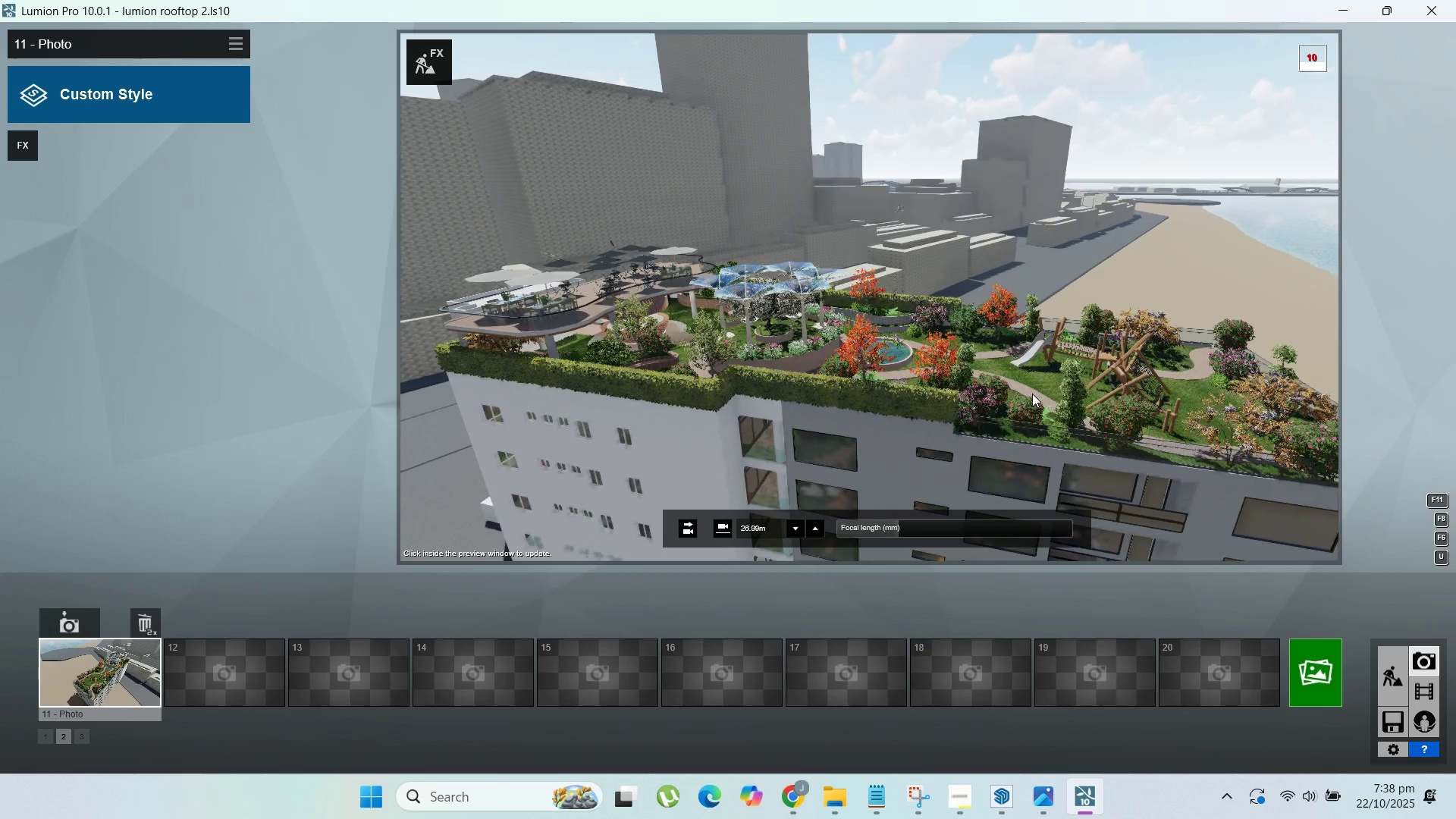 
hold_key(key=D, duration=0.31)
 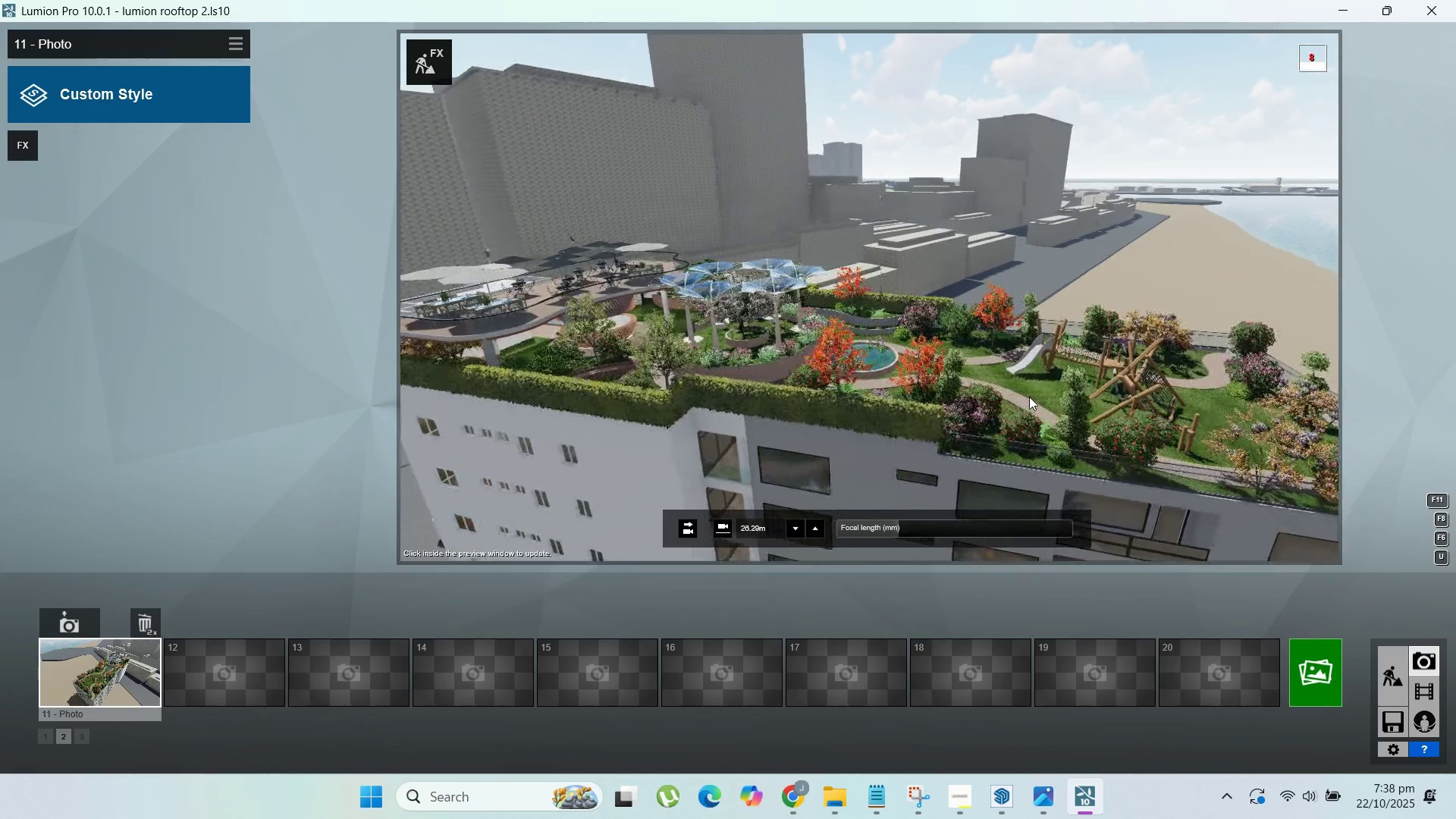 
hold_key(key=D, duration=0.81)
 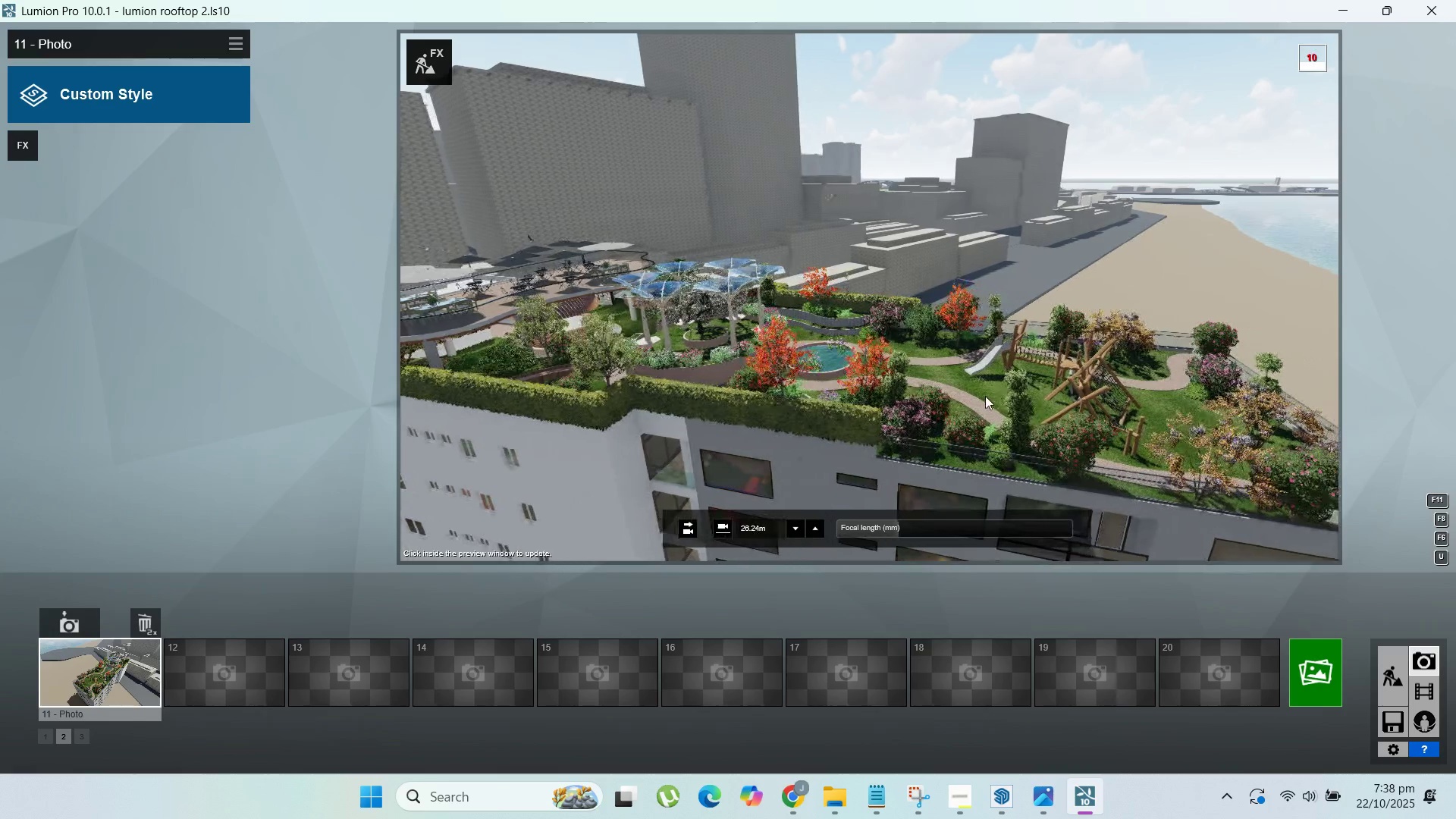 
scroll: coordinate [940, 405], scroll_direction: down, amount: 3.0
 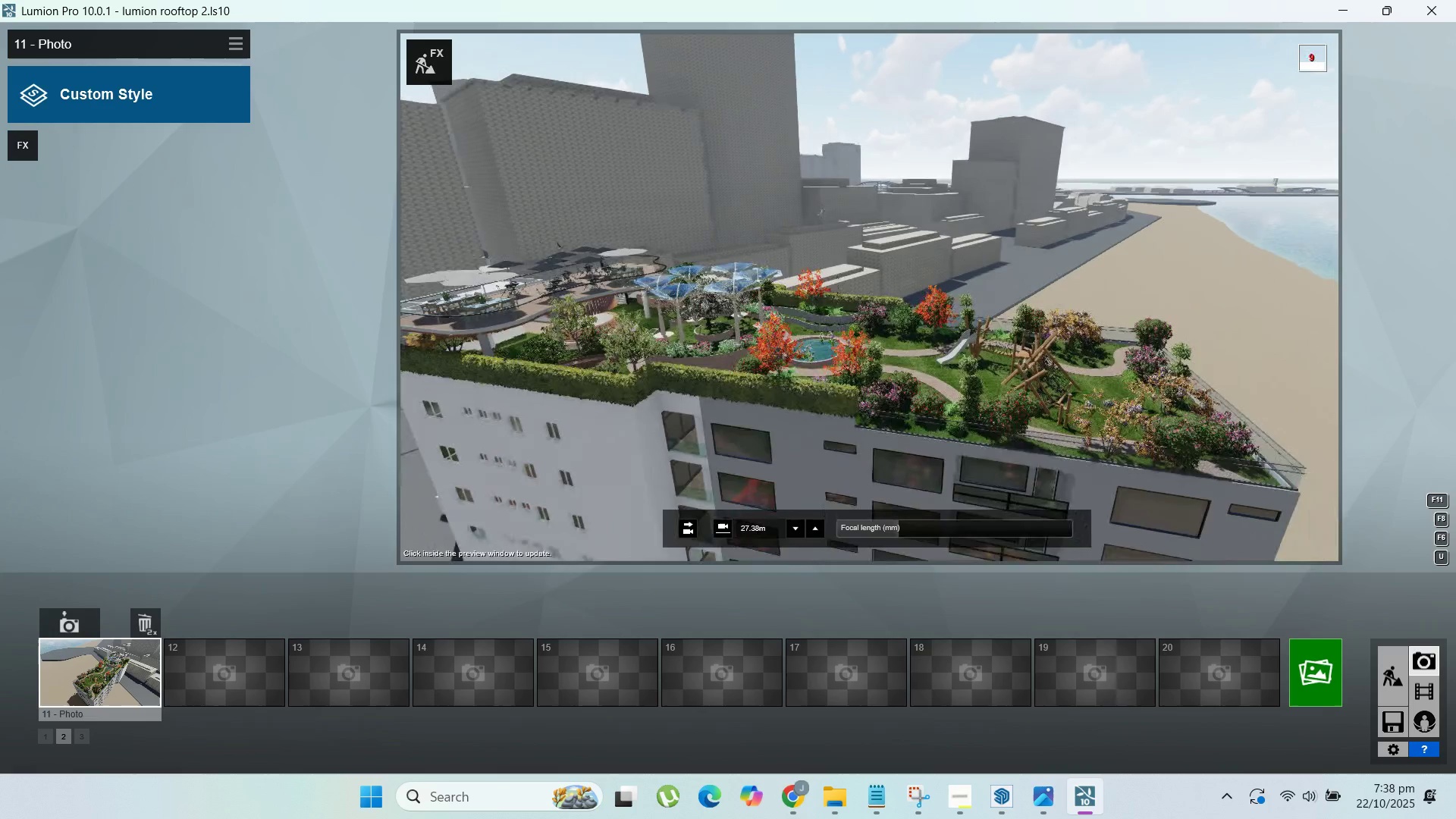 
hold_key(key=D, duration=1.1)
 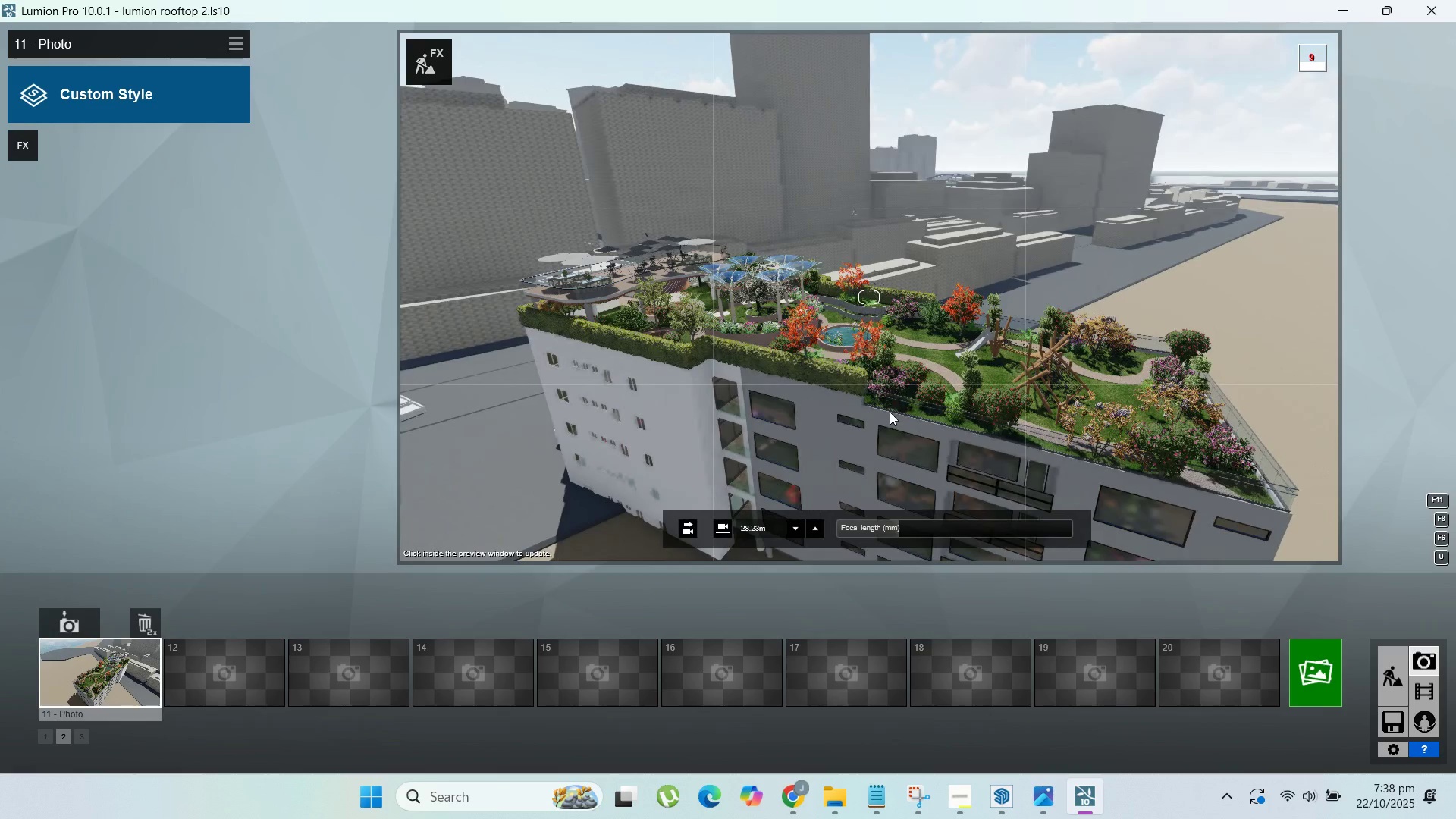 
hold_key(key=A, duration=1.53)
 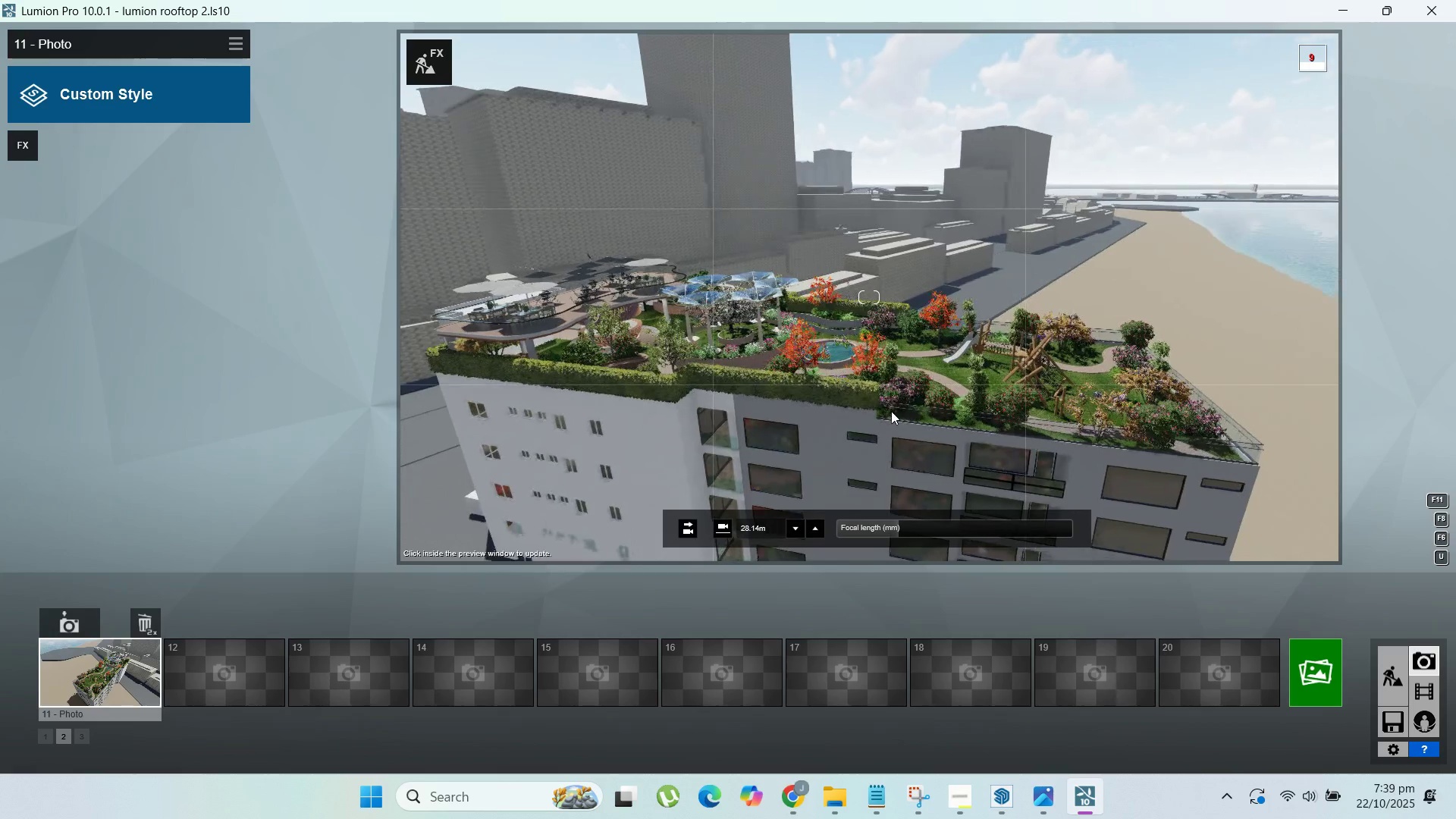 
hold_key(key=A, duration=1.5)
 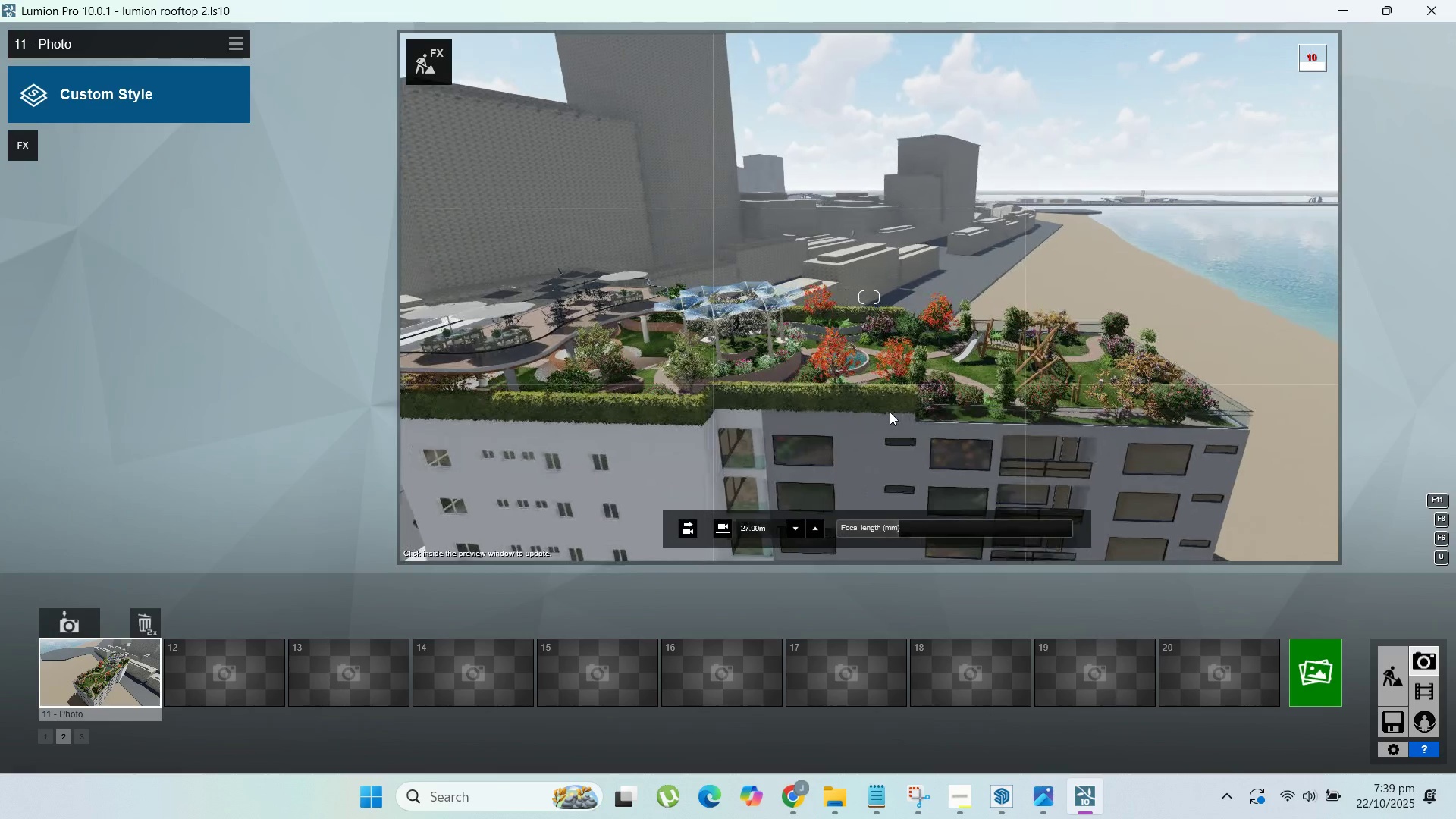 
hold_key(key=A, duration=1.5)
 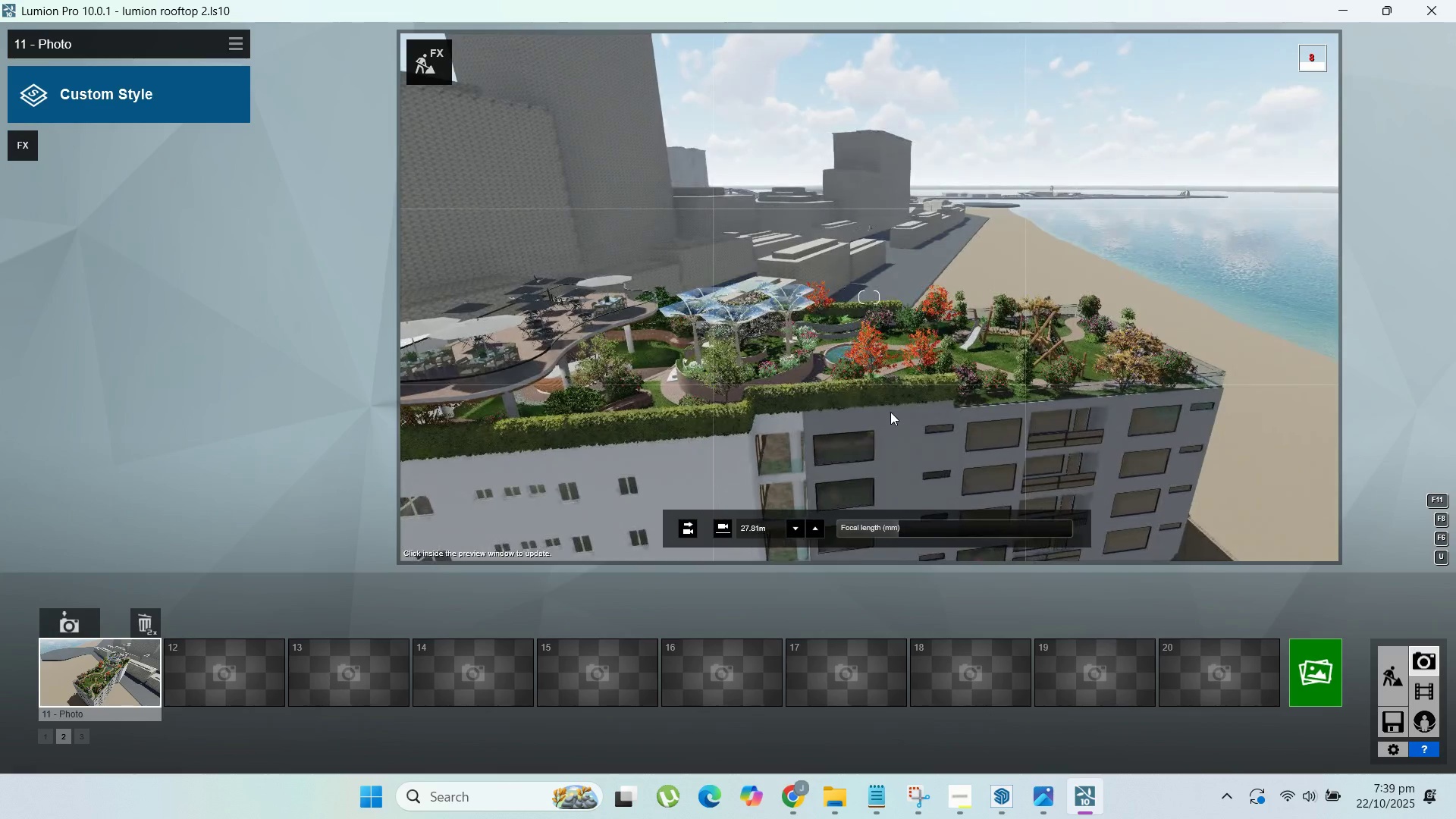 
hold_key(key=A, duration=1.25)
 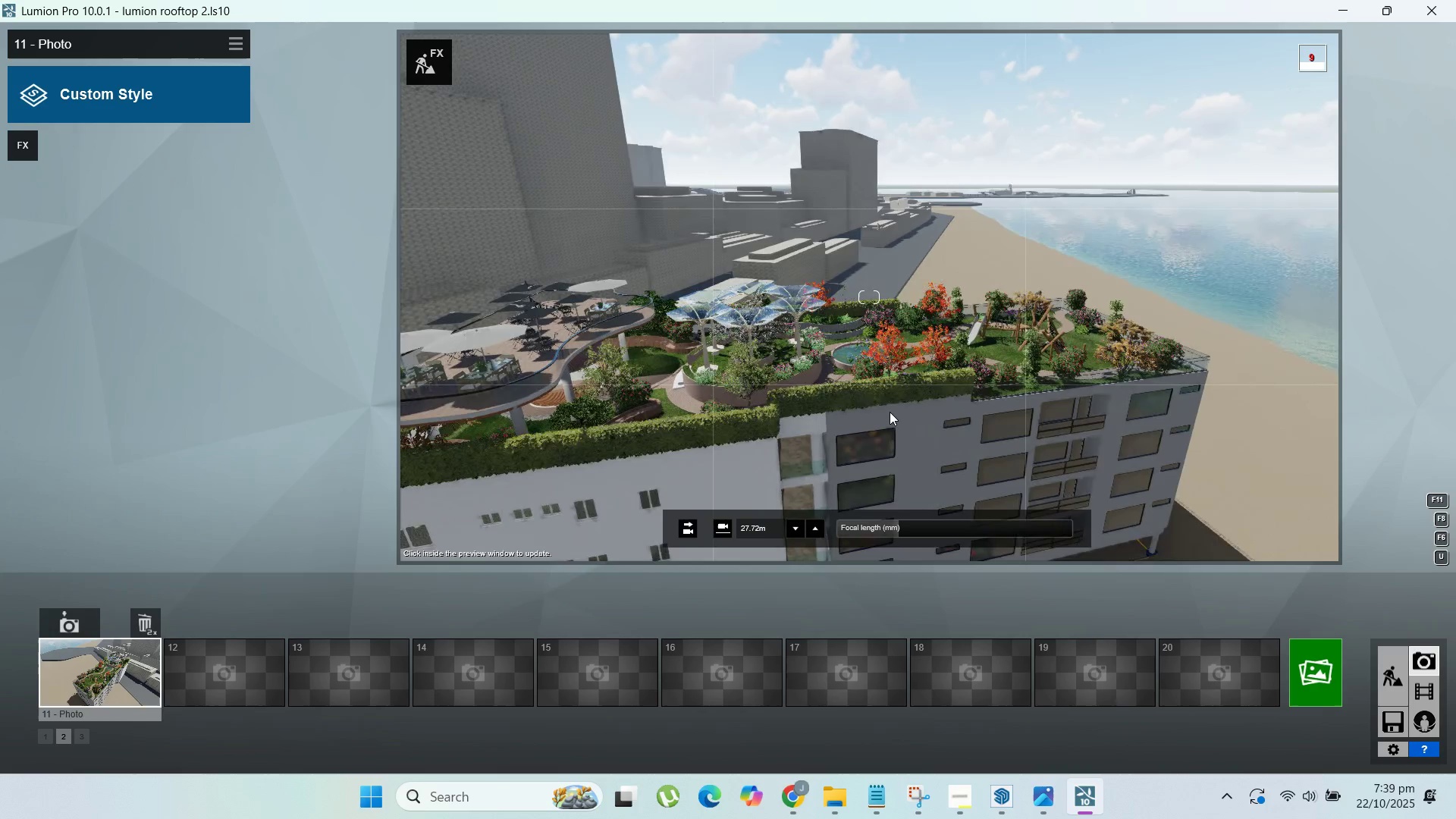 
hold_key(key=W, duration=0.74)
 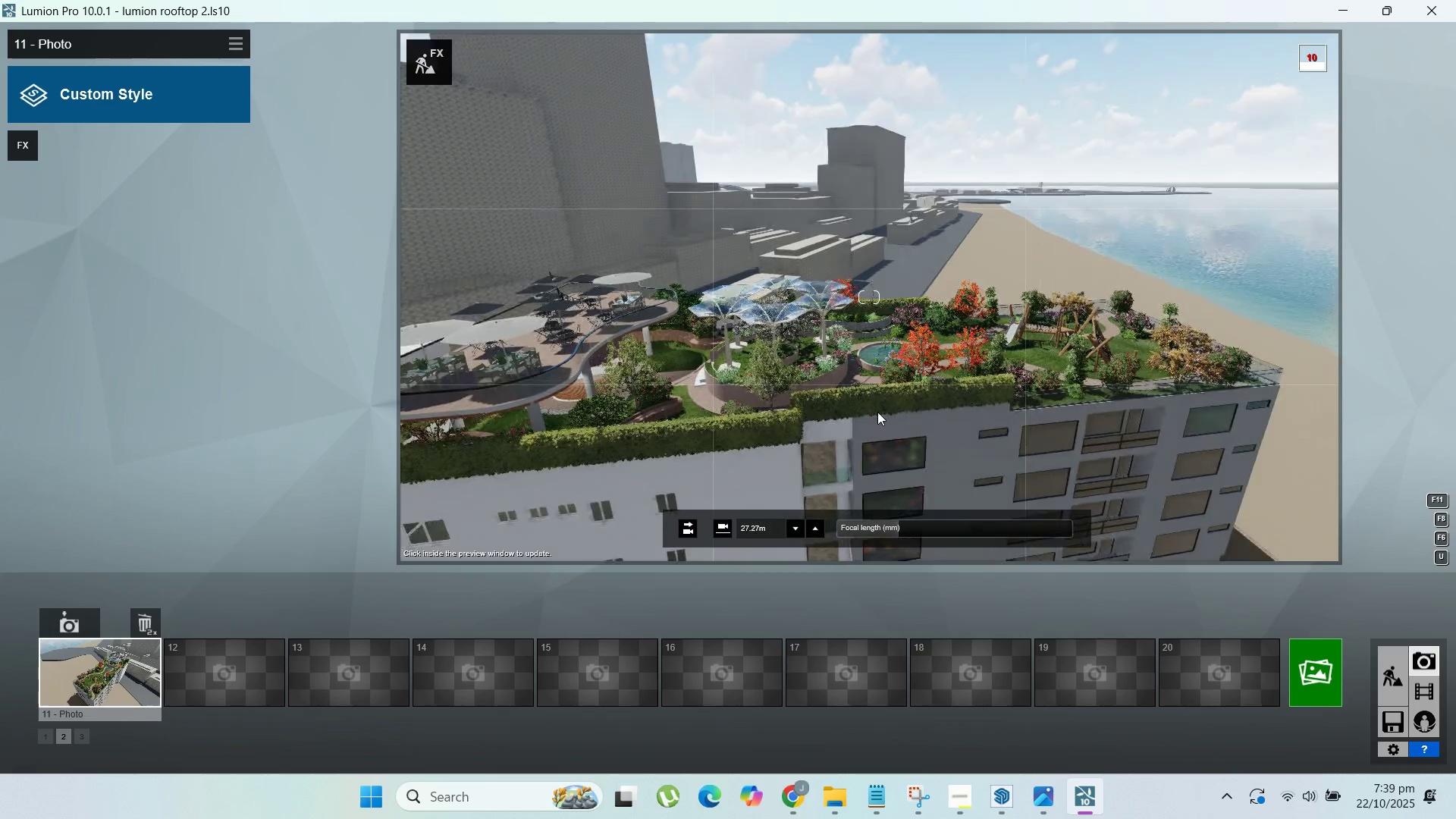 
hold_key(key=D, duration=1.52)
 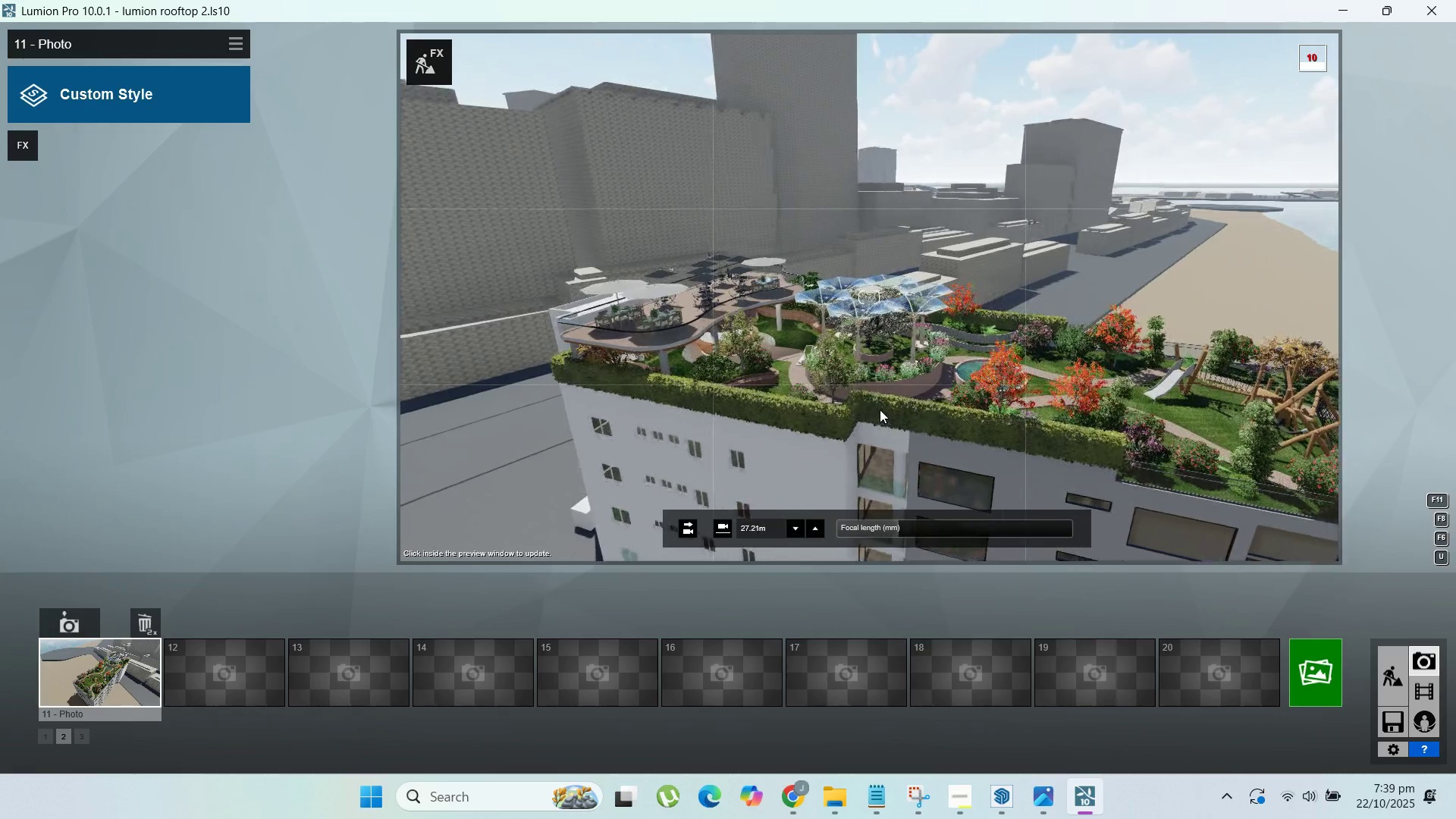 
hold_key(key=D, duration=1.75)
 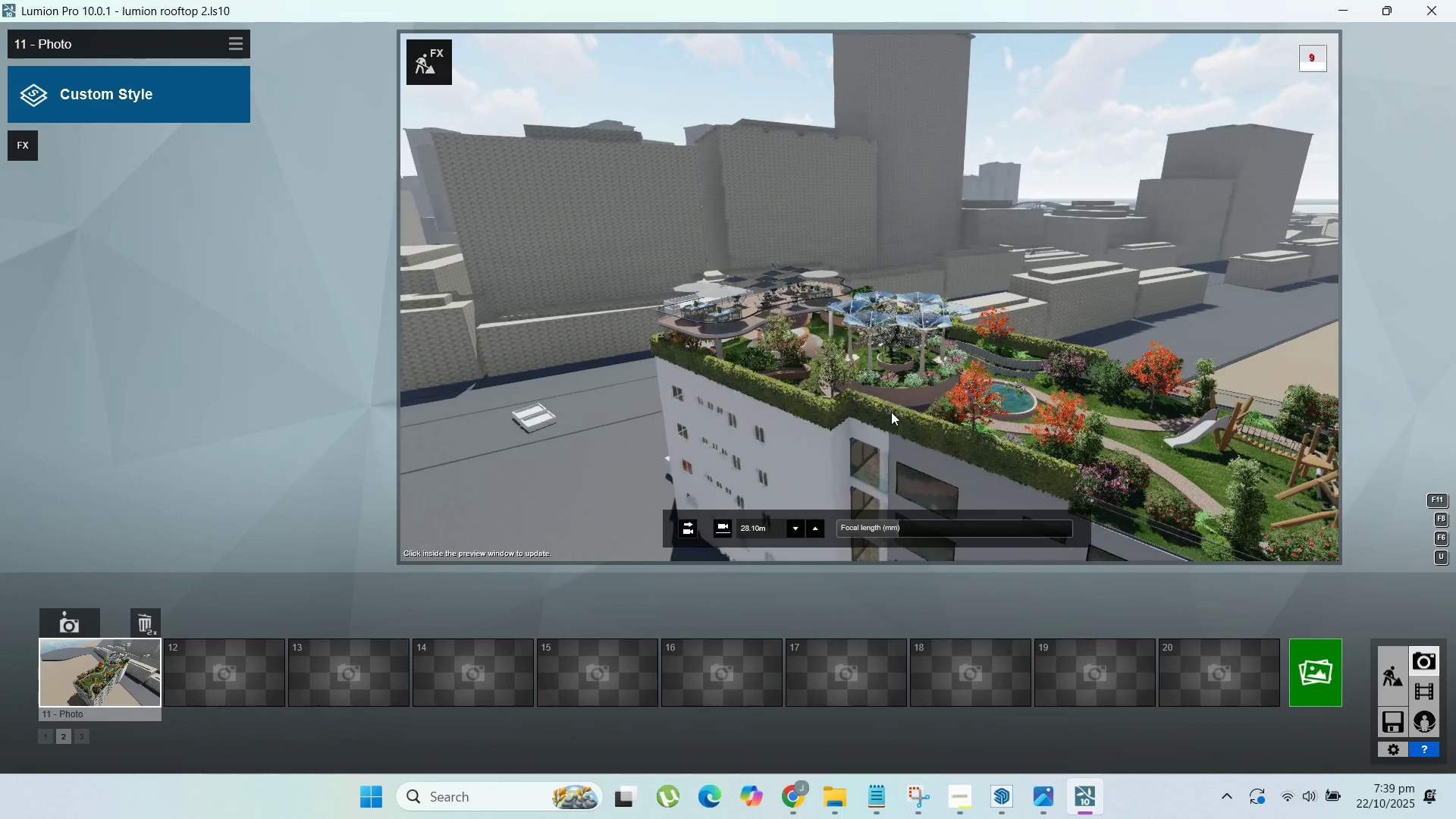 
hold_key(key=S, duration=0.76)
 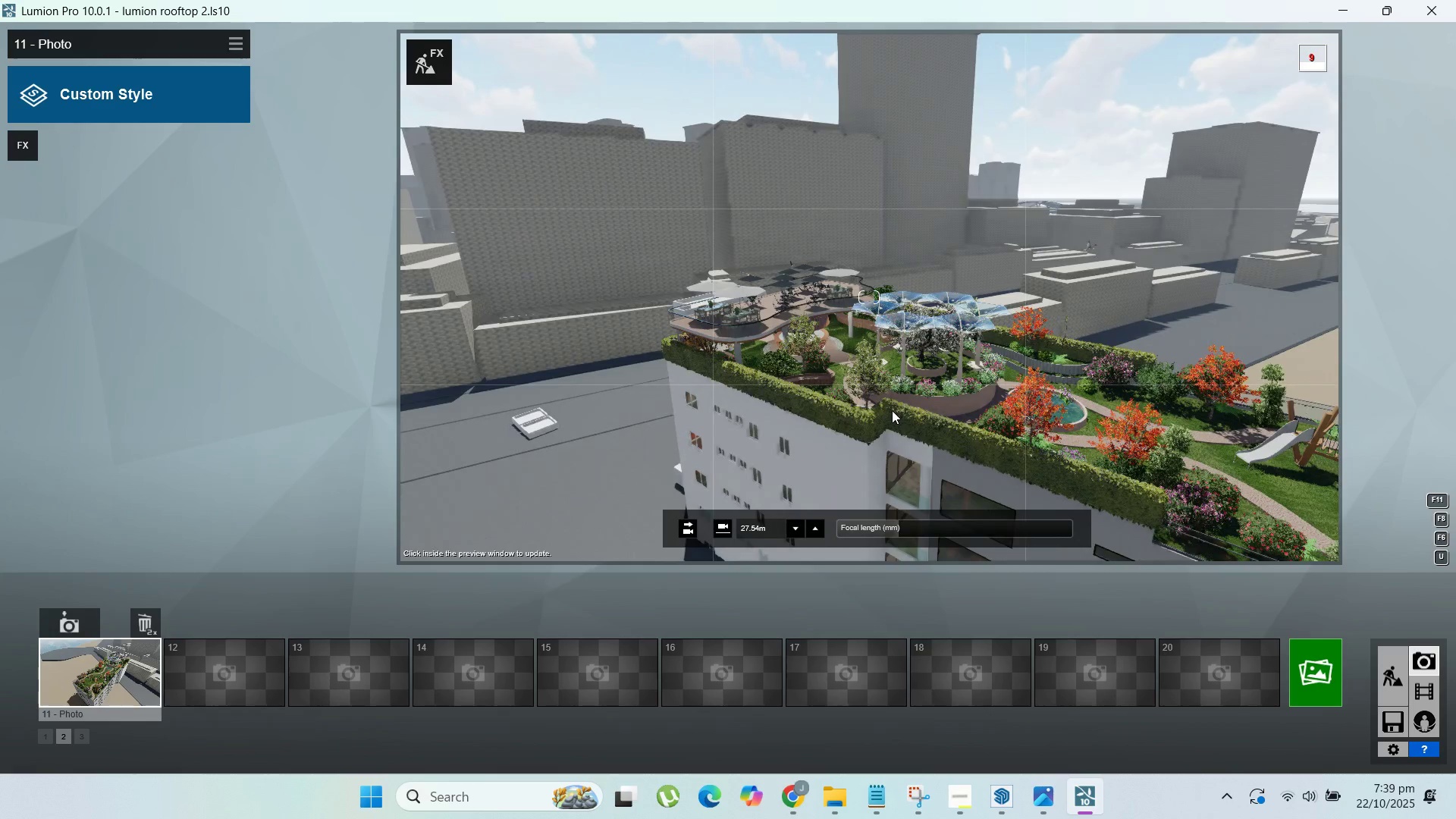 
scroll: coordinate [894, 412], scroll_direction: down, amount: 4.0
 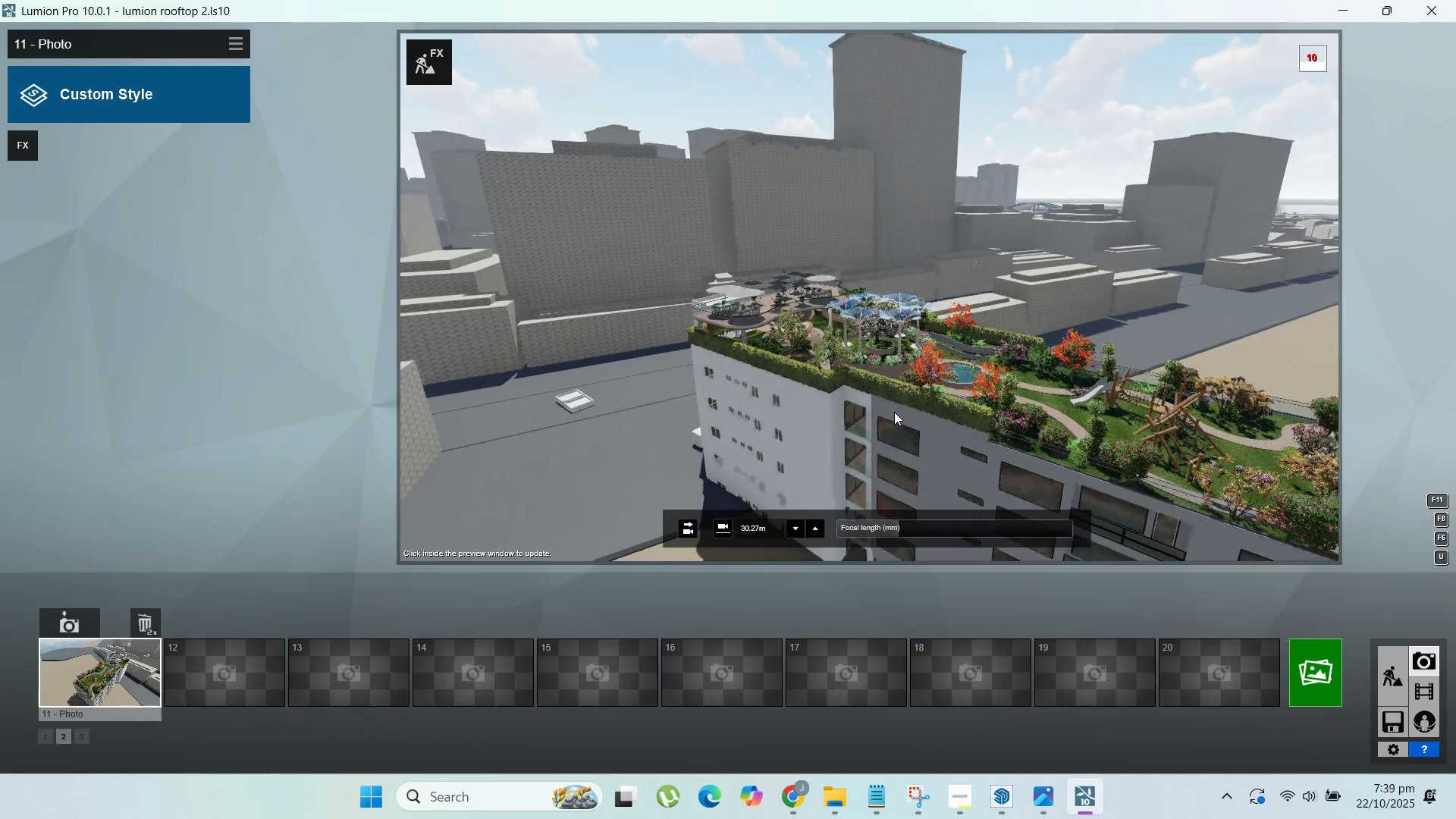 
hold_key(key=D, duration=1.1)
 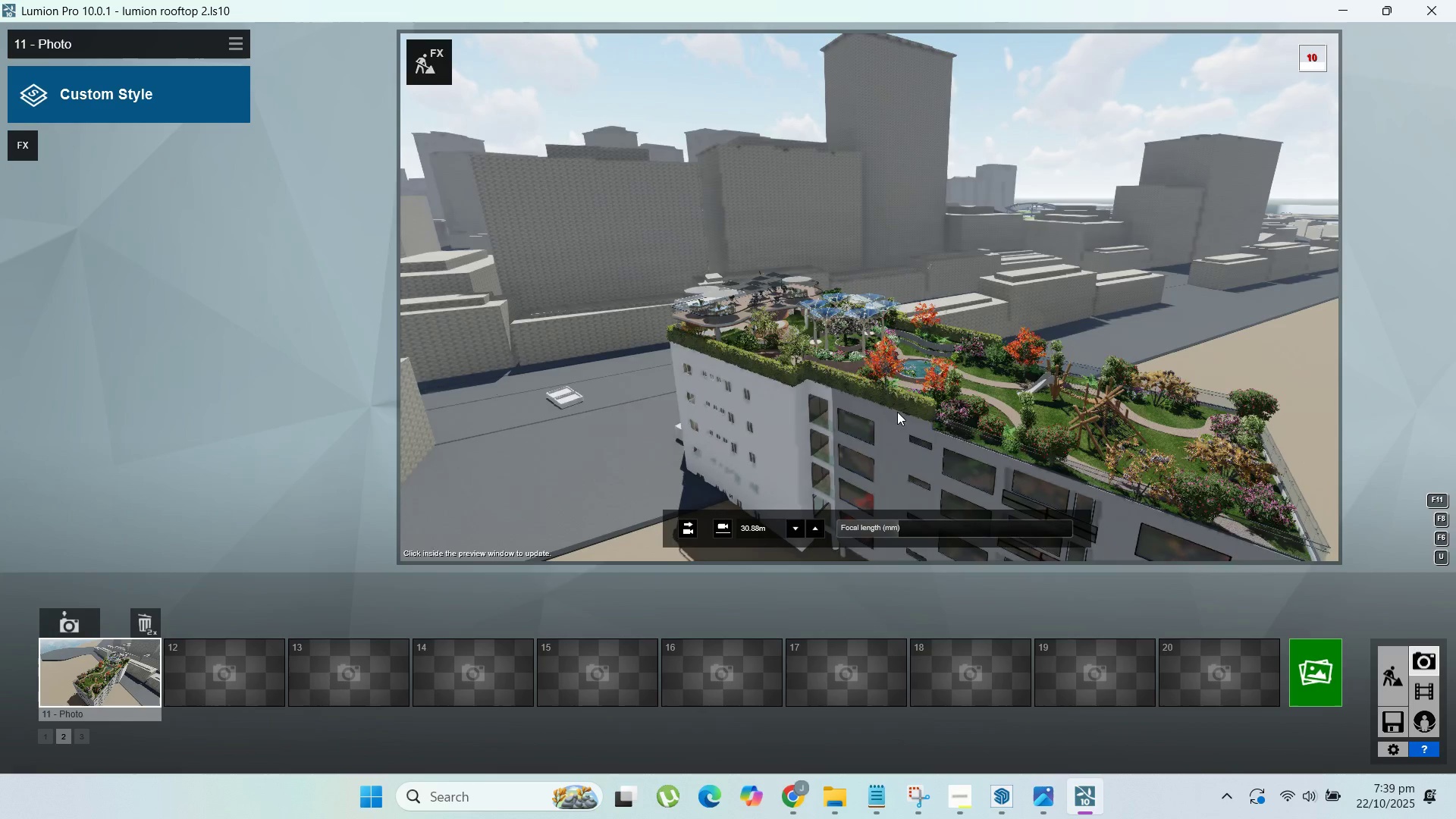 
hold_key(key=W, duration=0.48)
 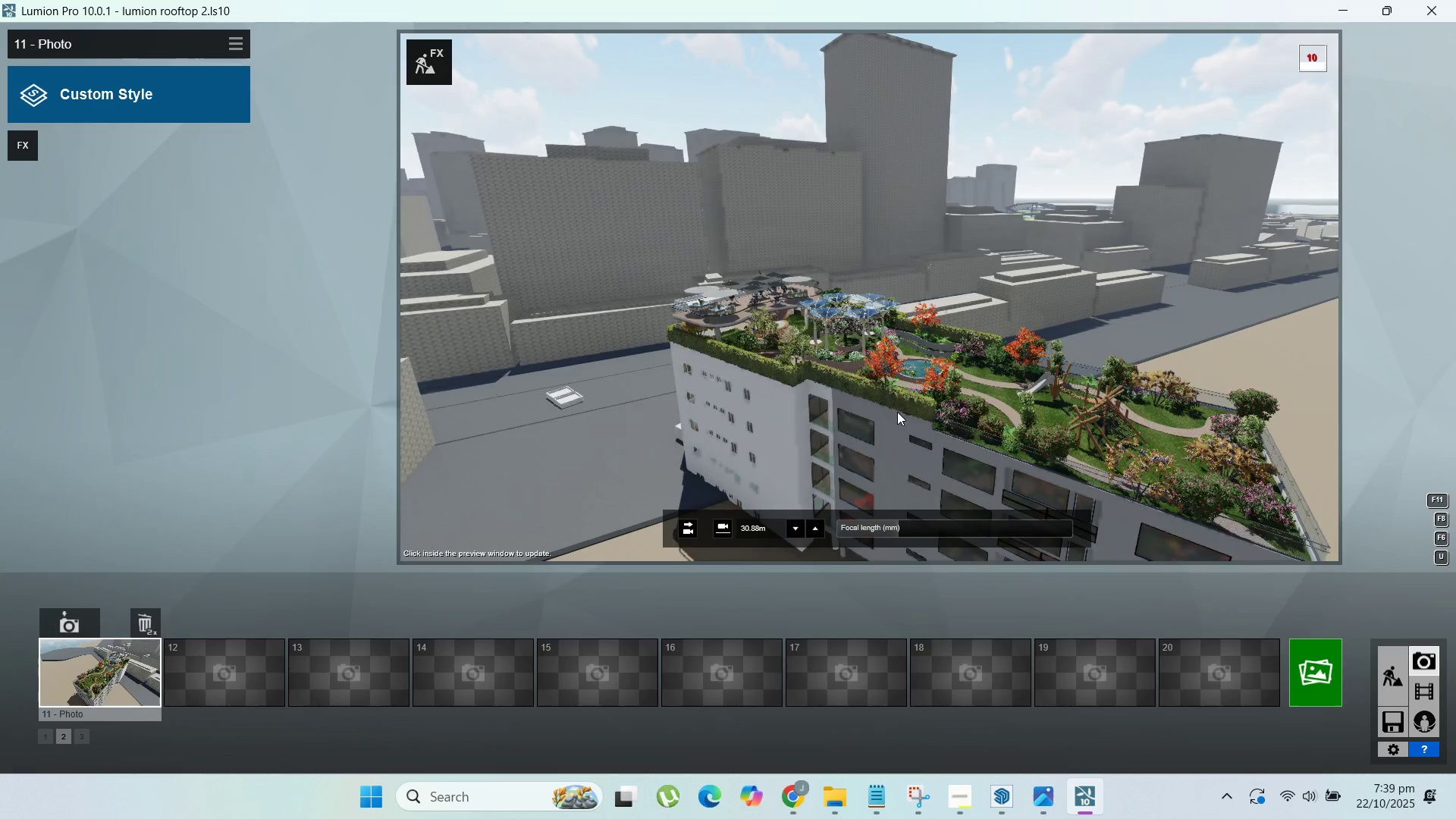 
hold_key(key=D, duration=1.11)
 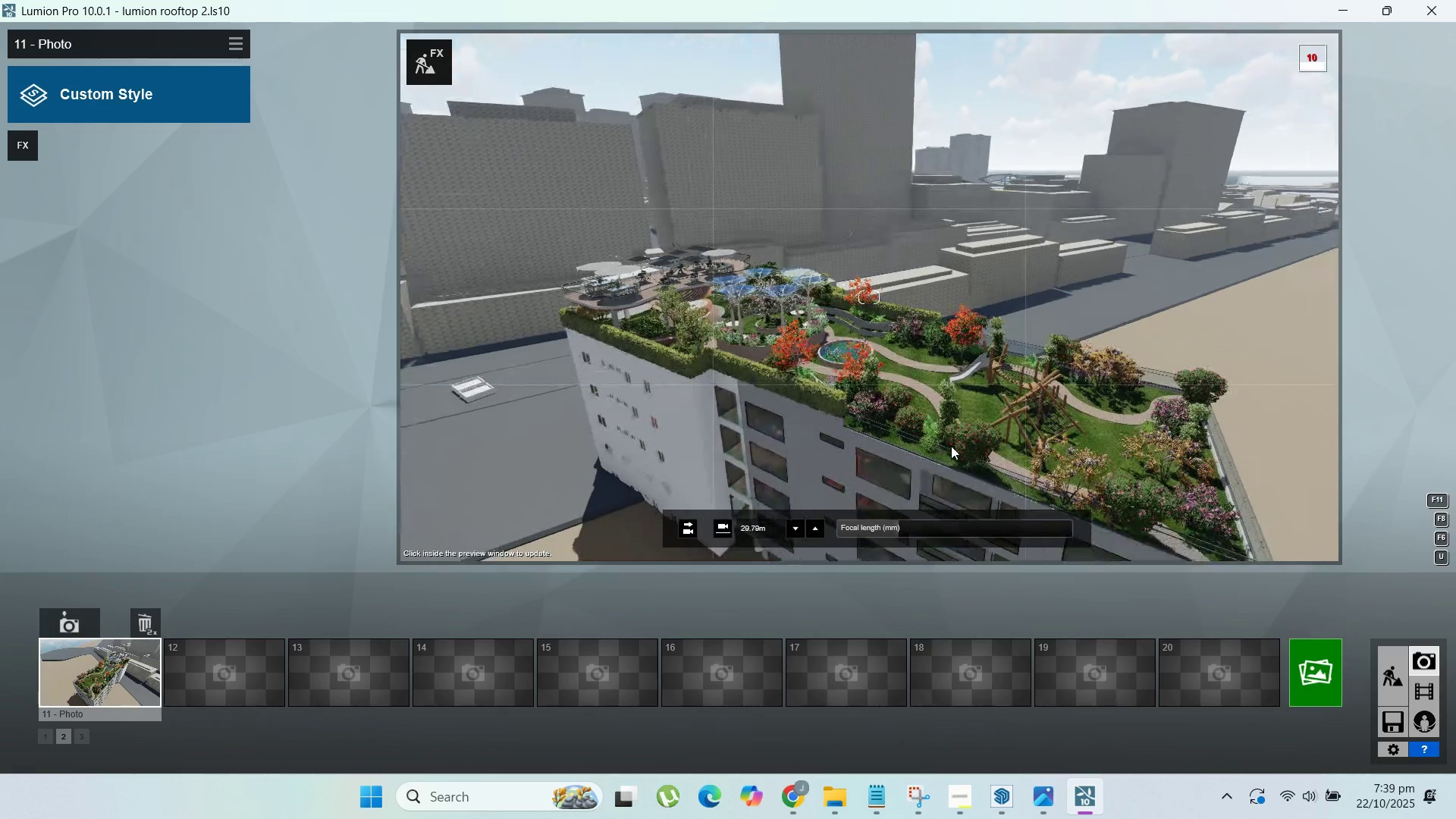 
scroll: coordinate [897, 413], scroll_direction: up, amount: 1.0
 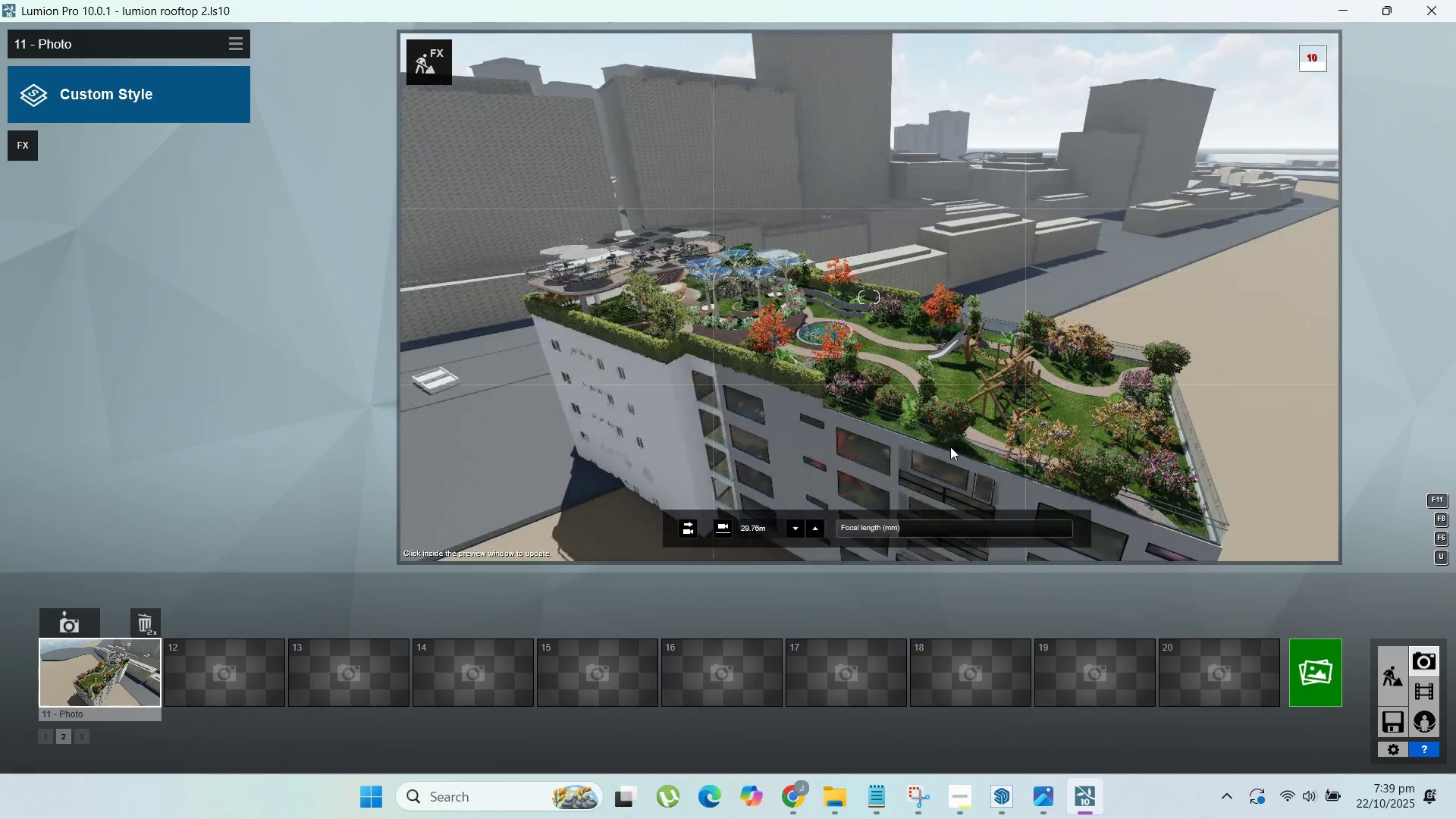 
key(W)
 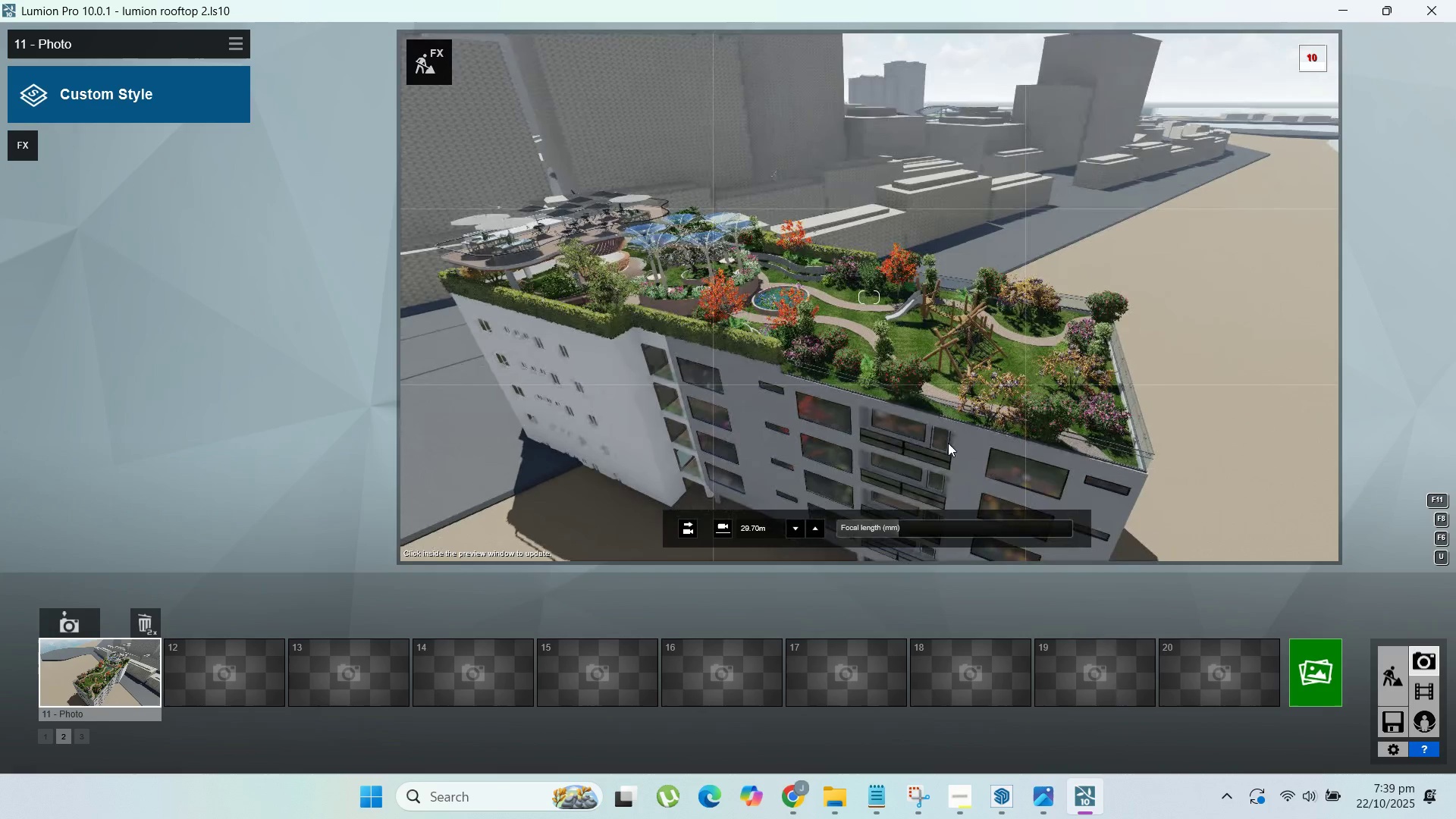 
scroll: coordinate [948, 443], scroll_direction: up, amount: 1.0
 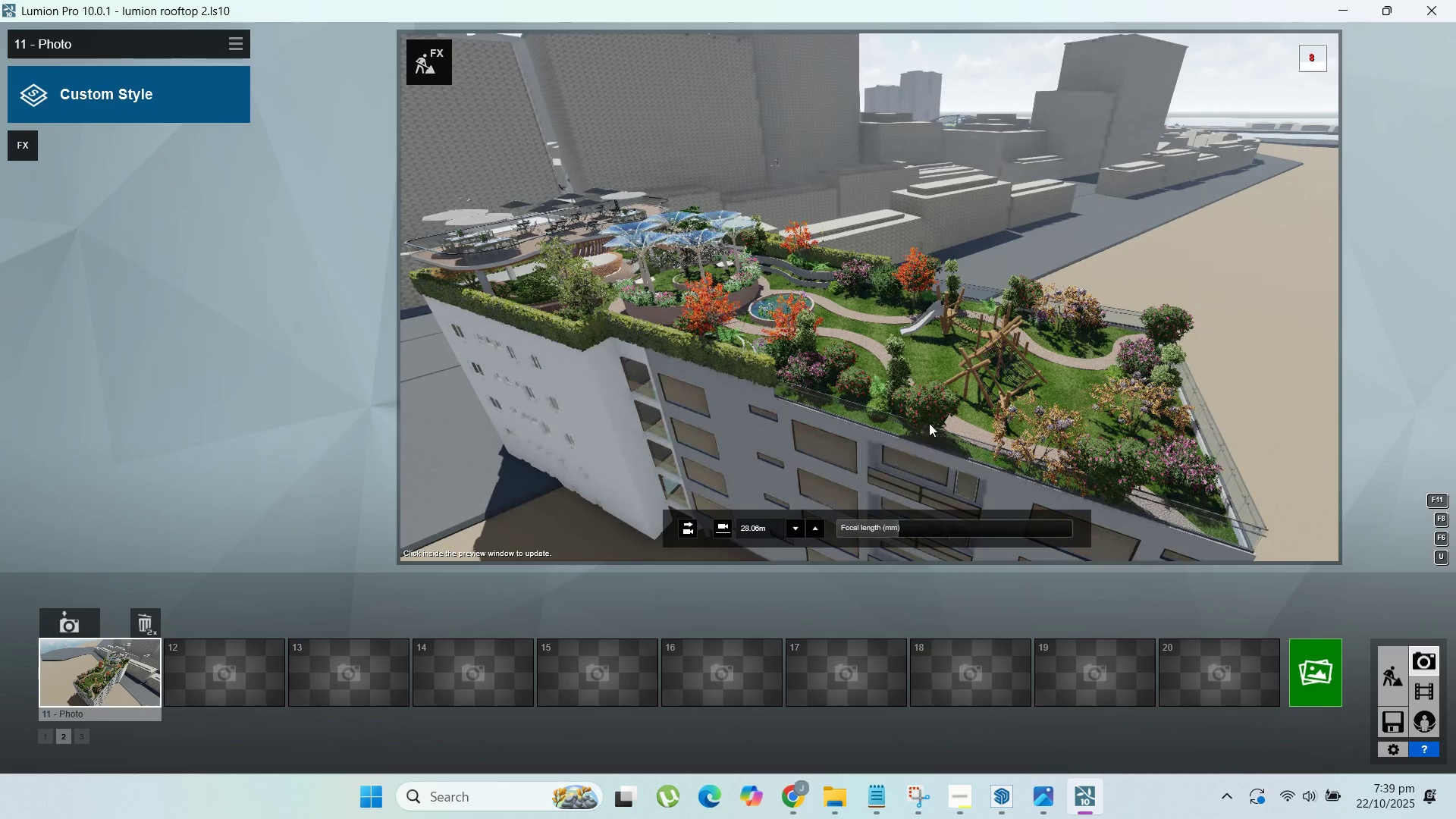 
left_click([67, 629])
 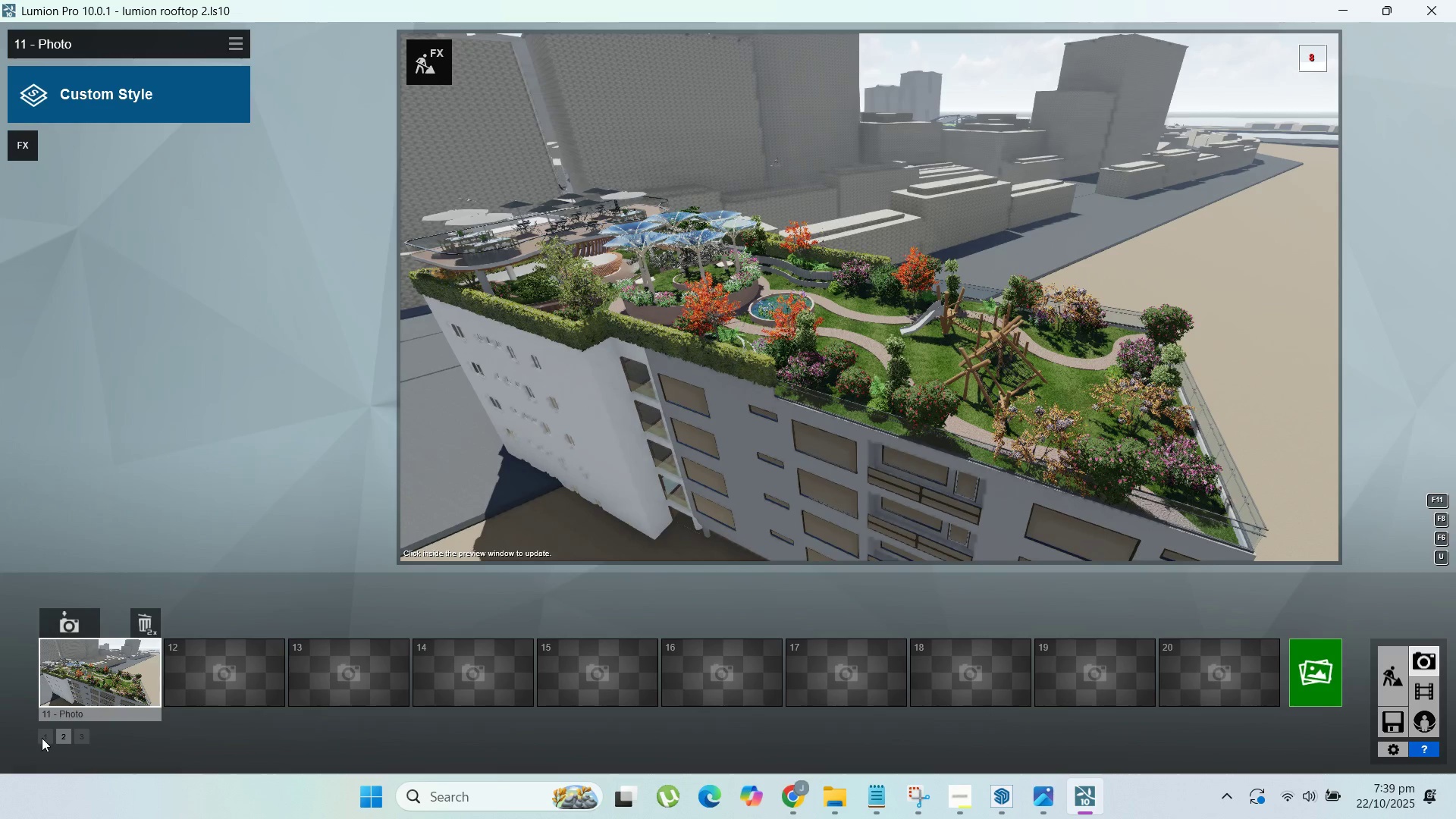 
double_click([42, 738])
 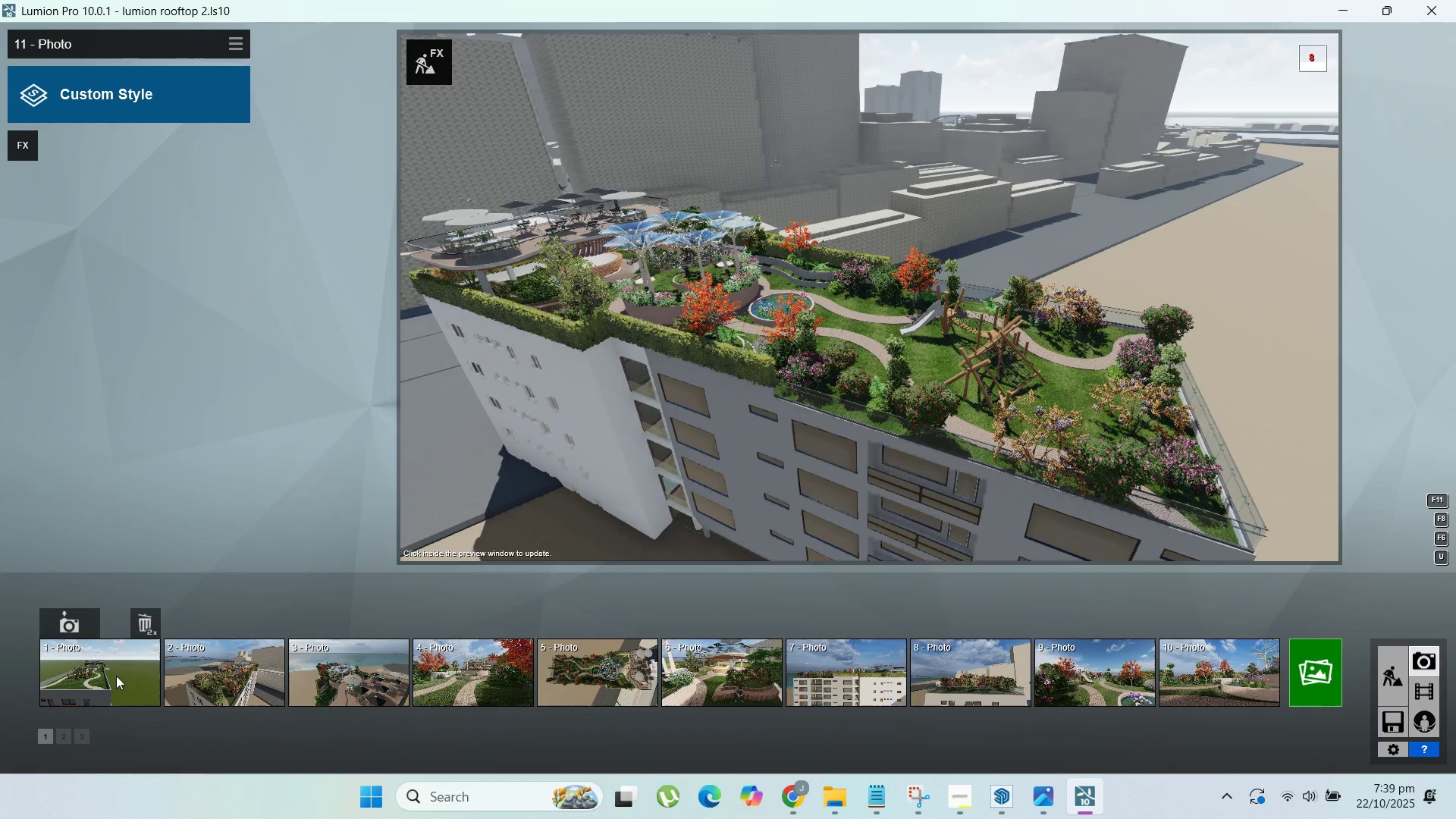 
double_click([249, 686])
 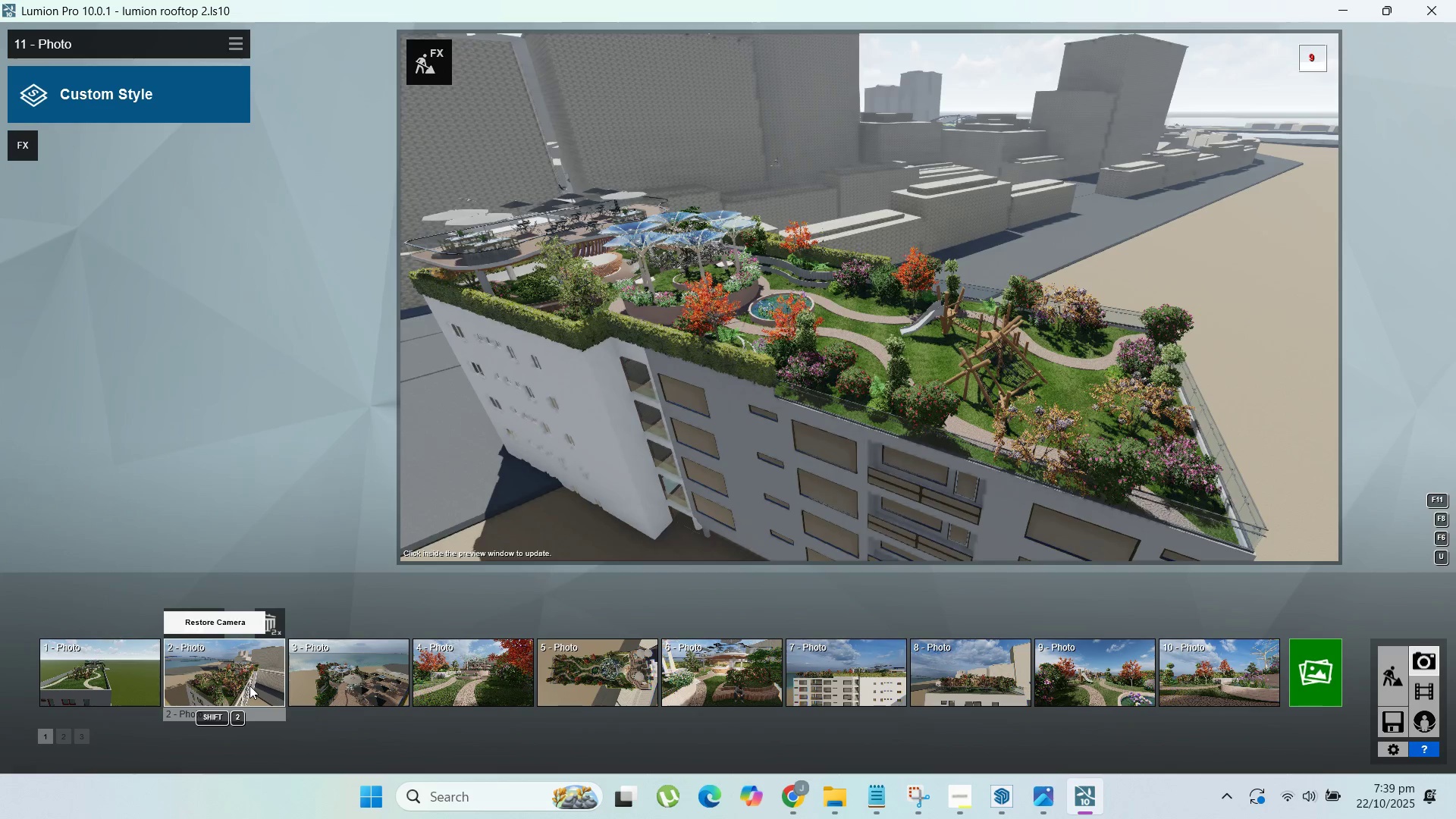 
triple_click([249, 686])
 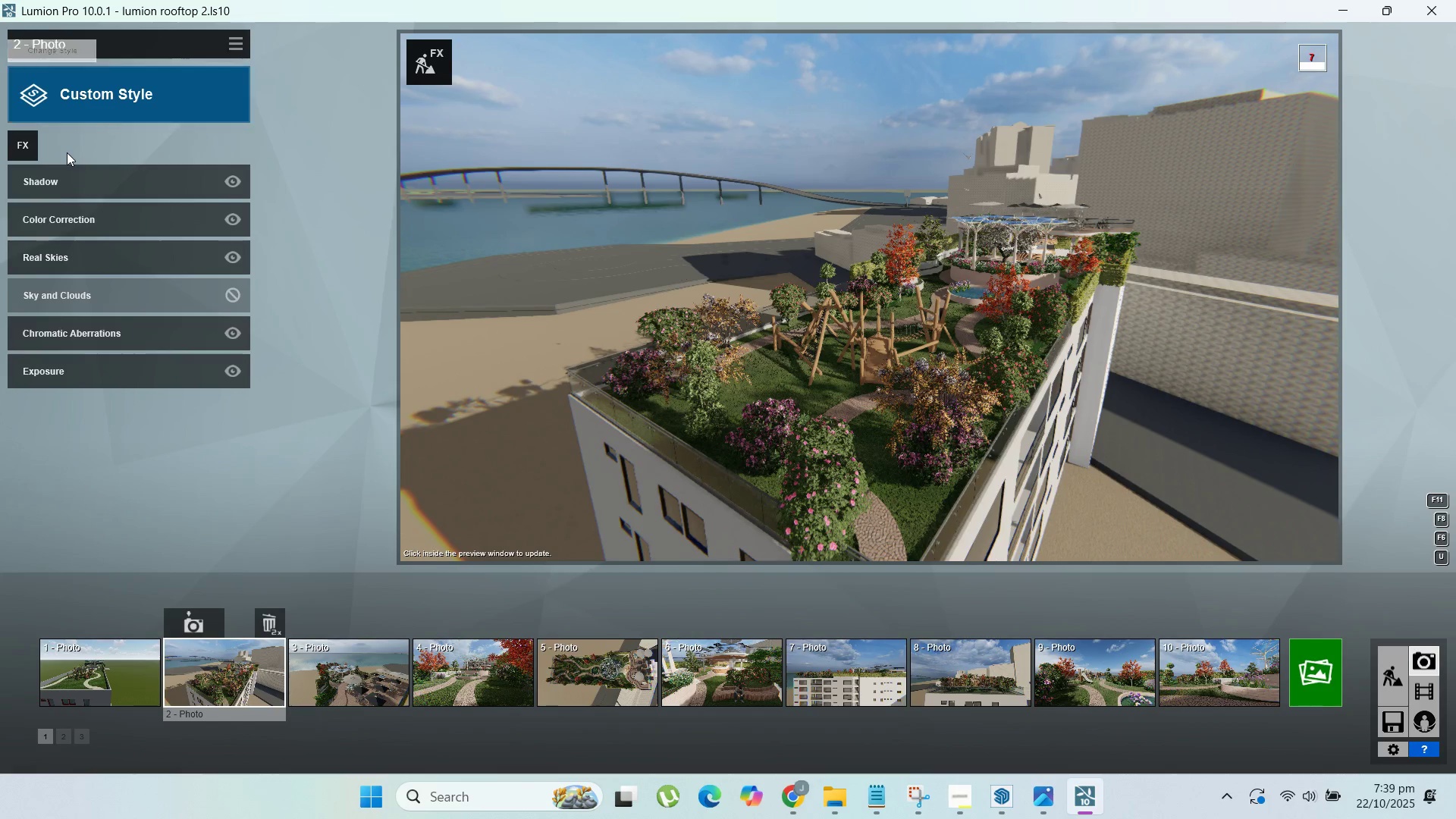 
mouse_move([216, 52])
 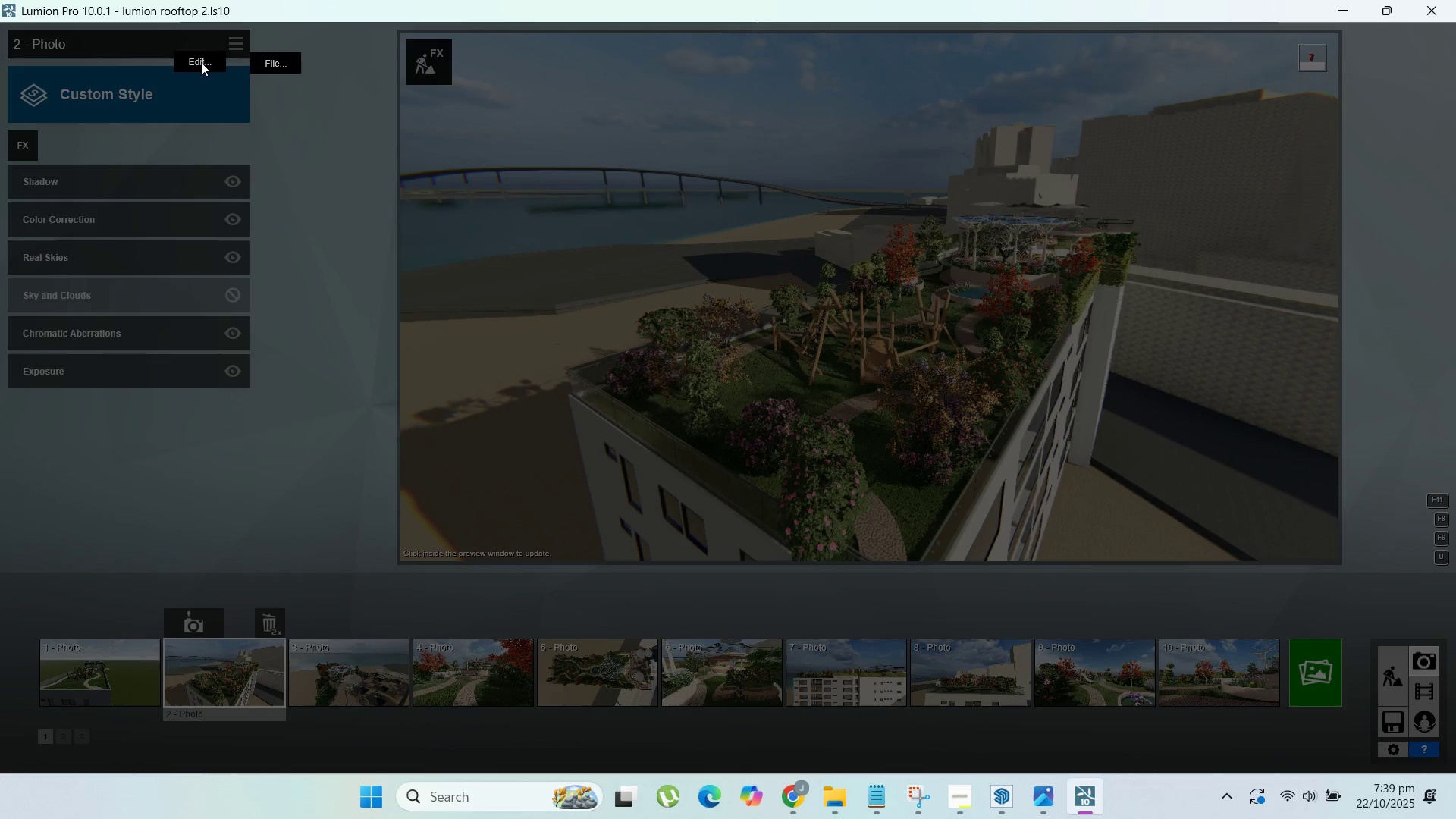 
left_click([201, 62])
 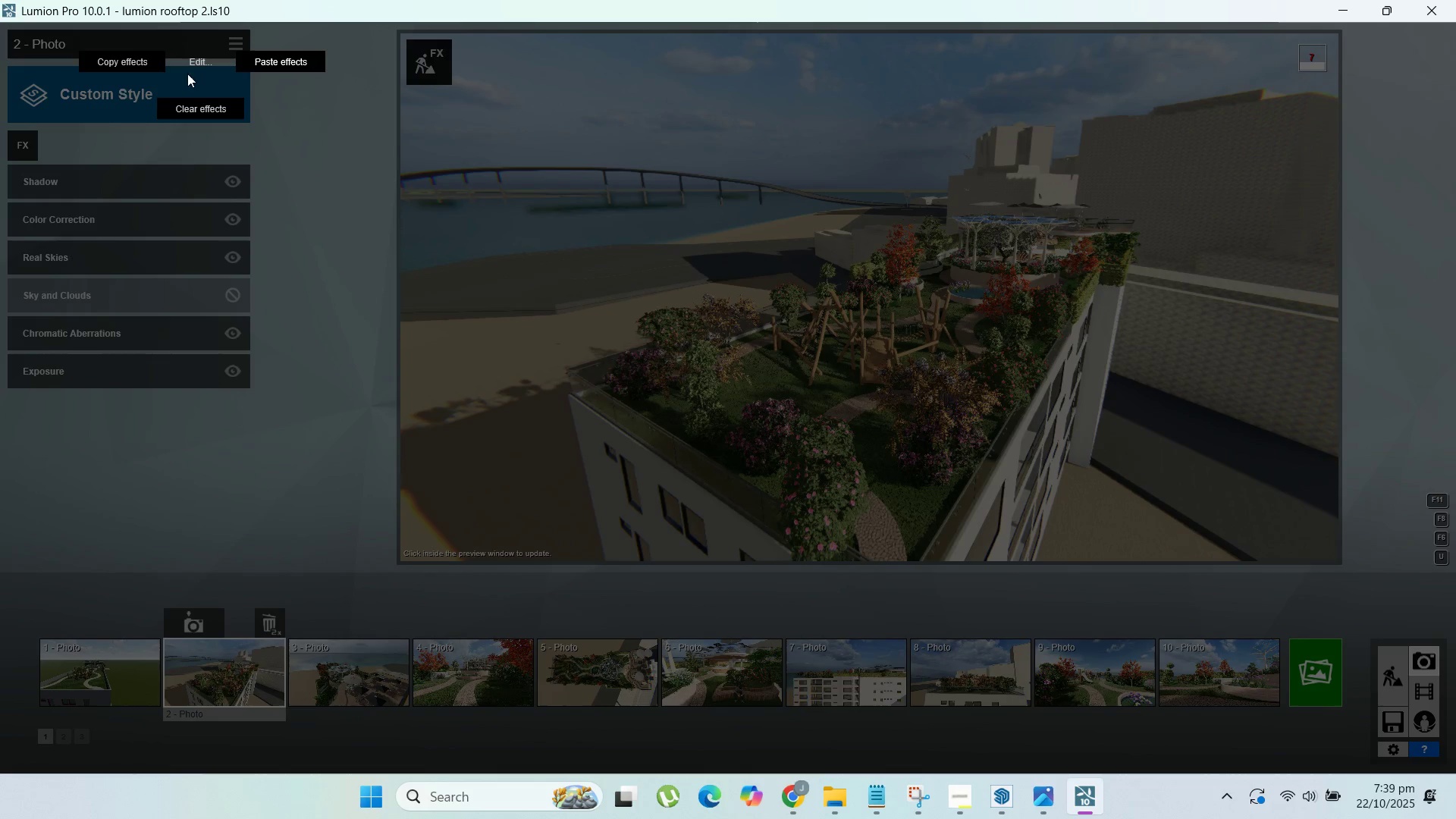 
left_click([127, 66])
 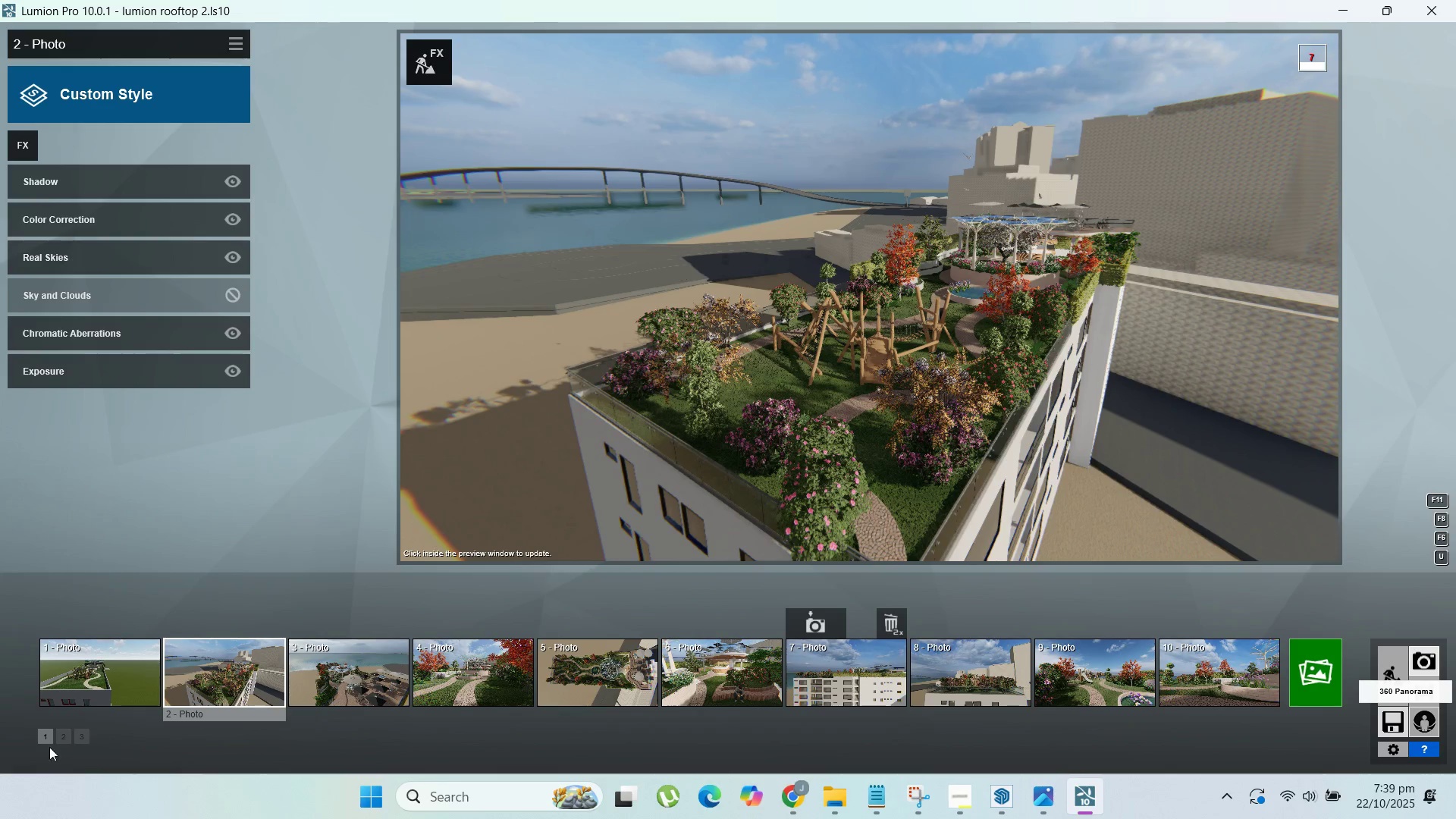 
double_click([63, 739])
 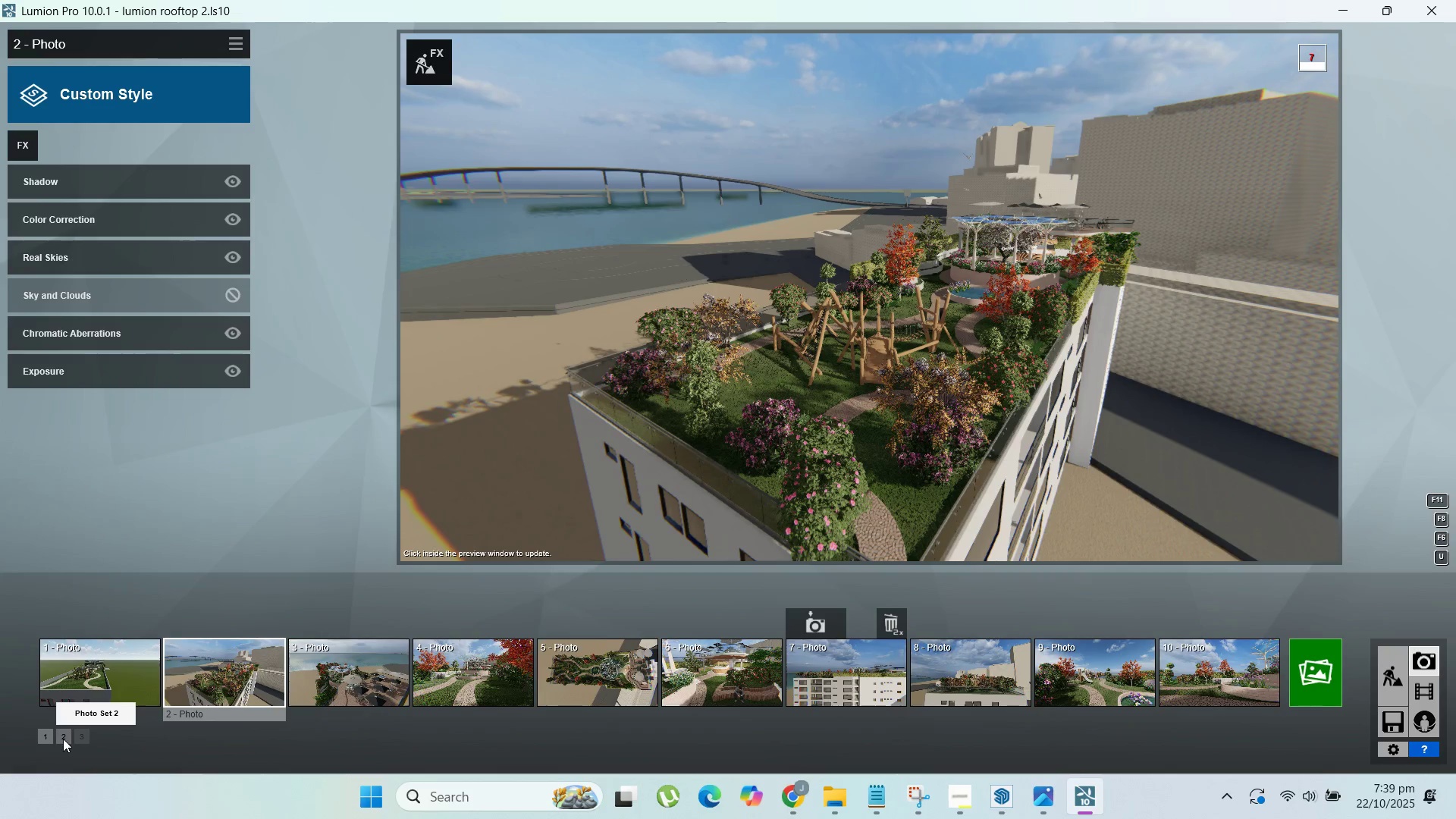 
triple_click([63, 739])
 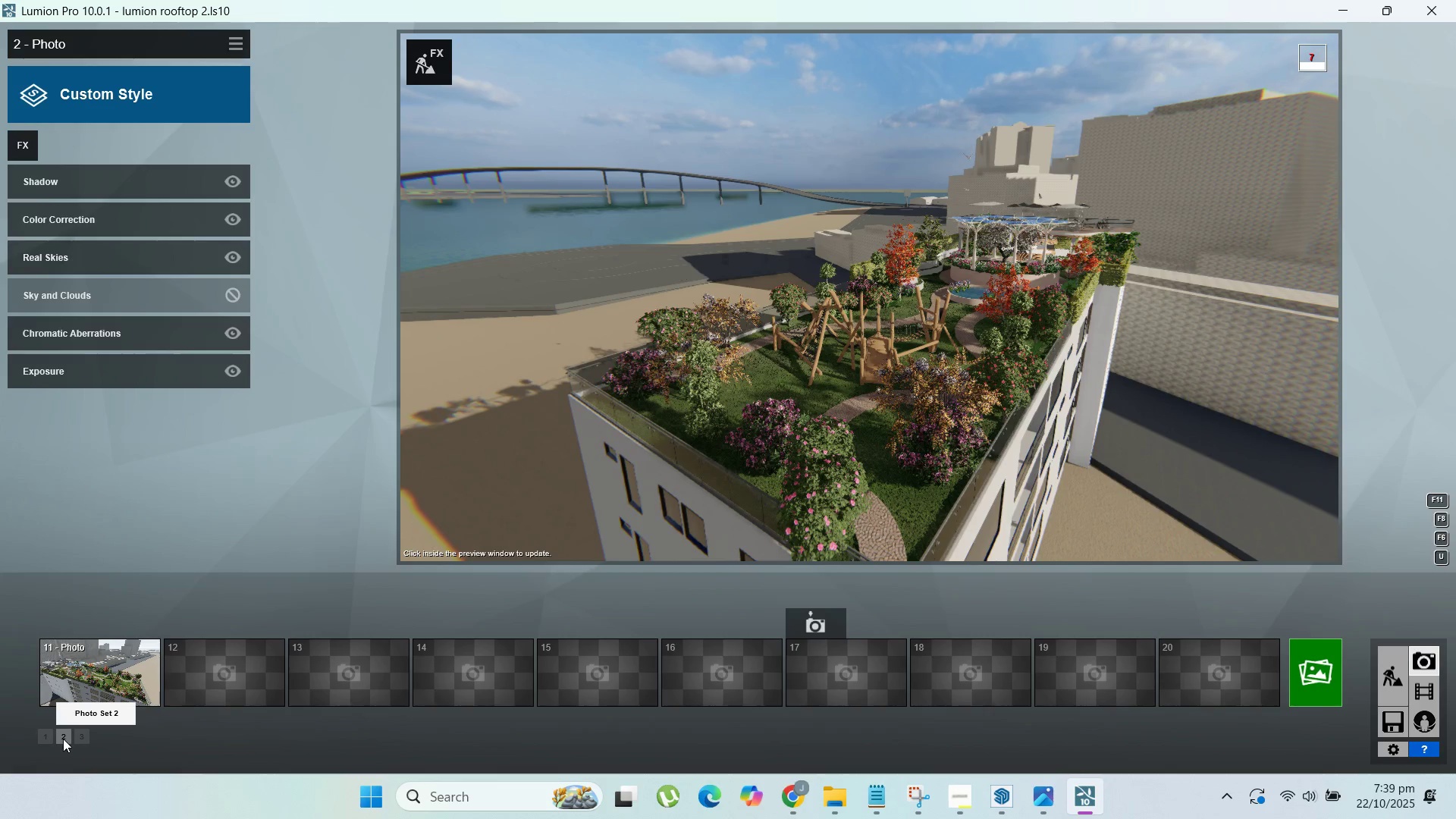 
triple_click([63, 739])
 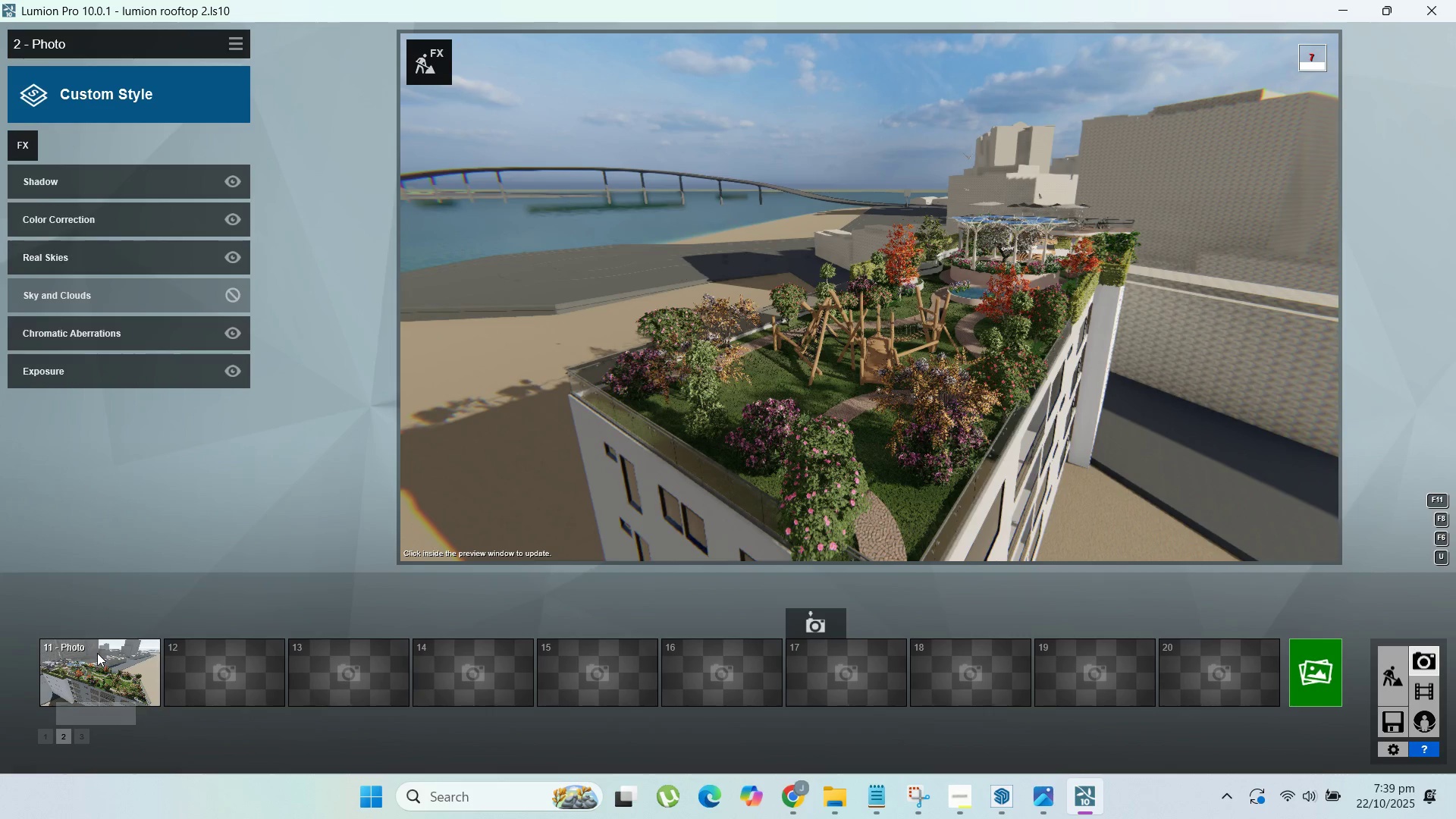 
double_click([97, 653])
 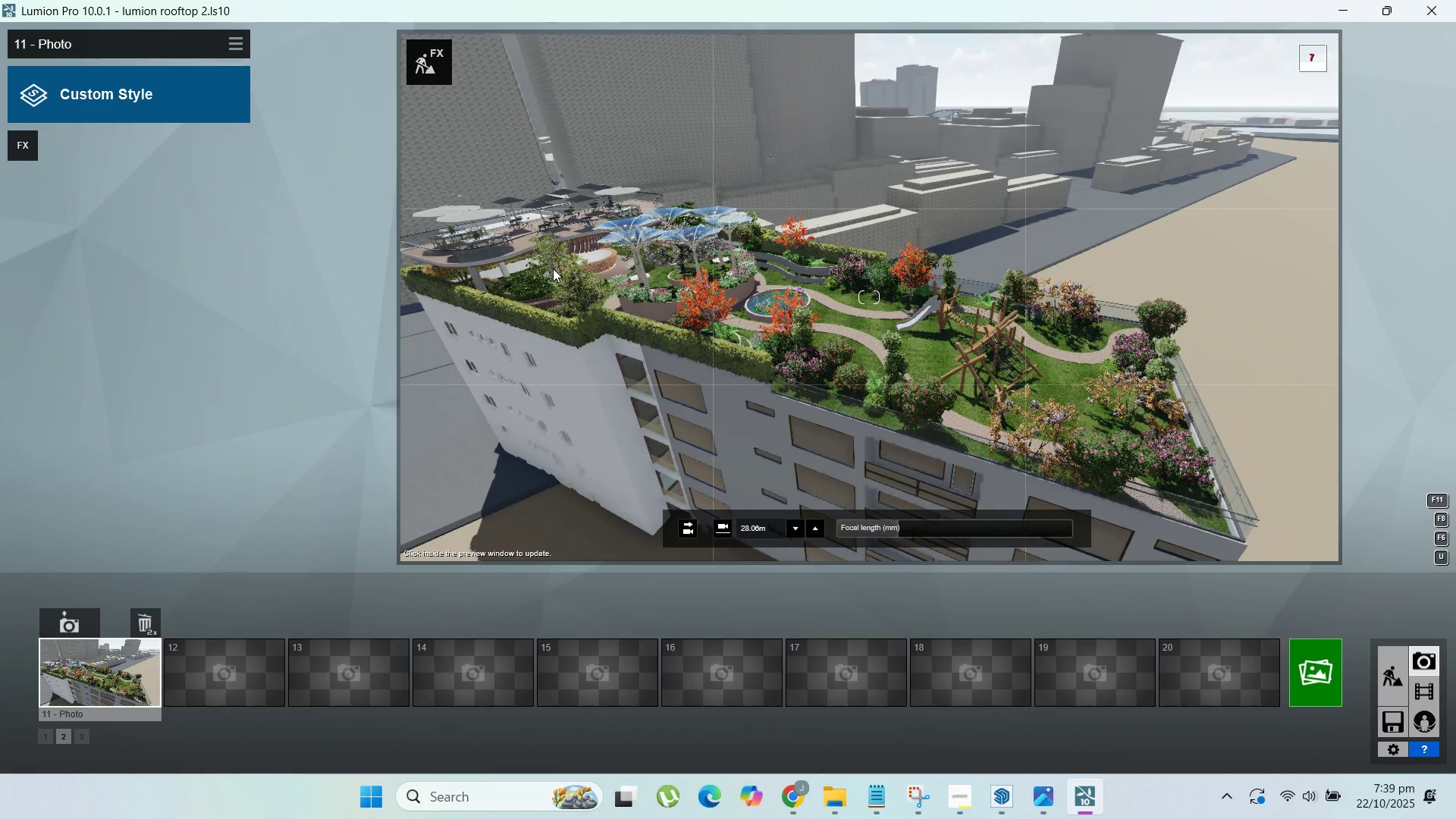 
scroll: coordinate [605, 309], scroll_direction: down, amount: 1.0
 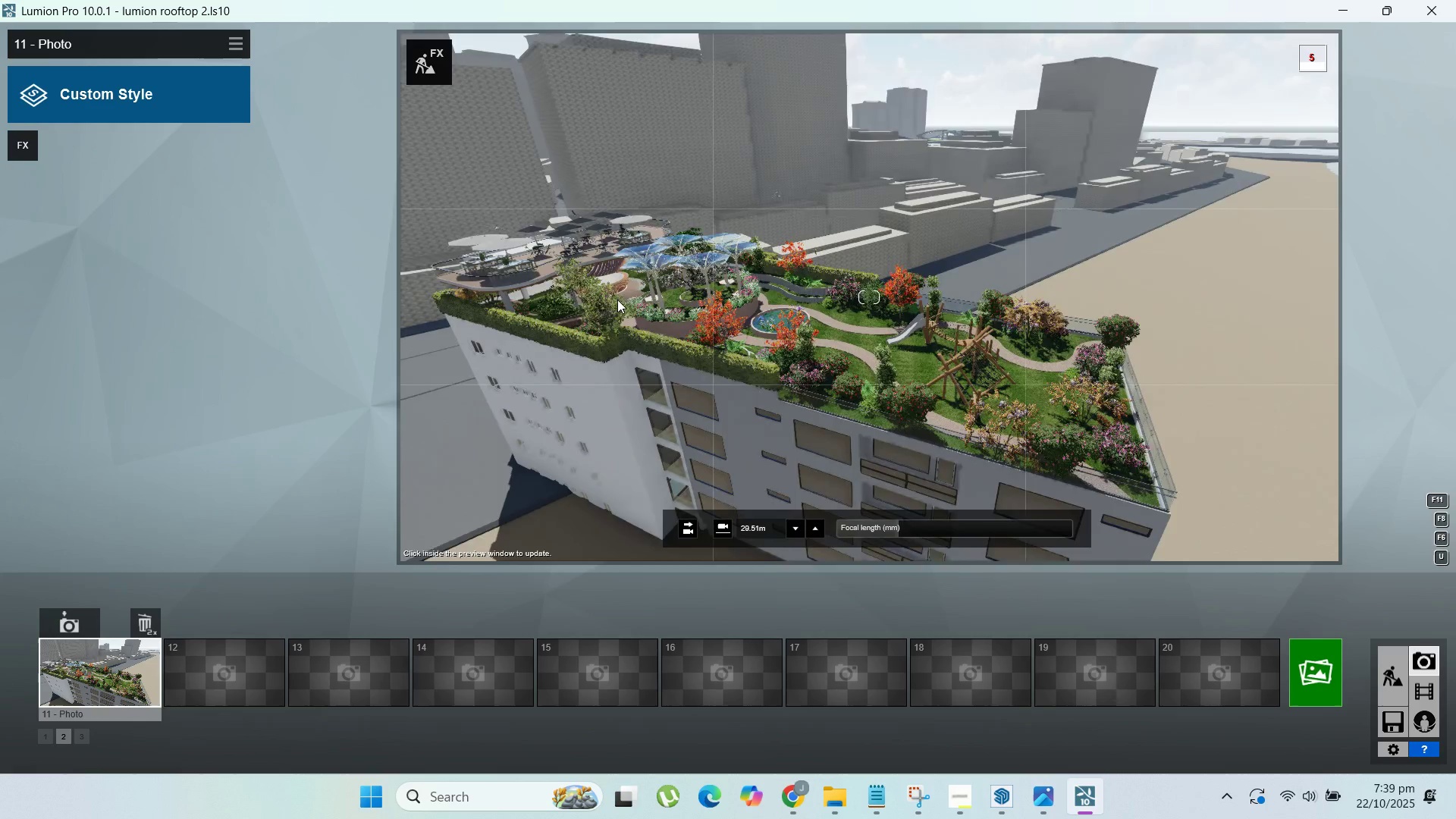 
scroll: coordinate [622, 298], scroll_direction: up, amount: 2.0
 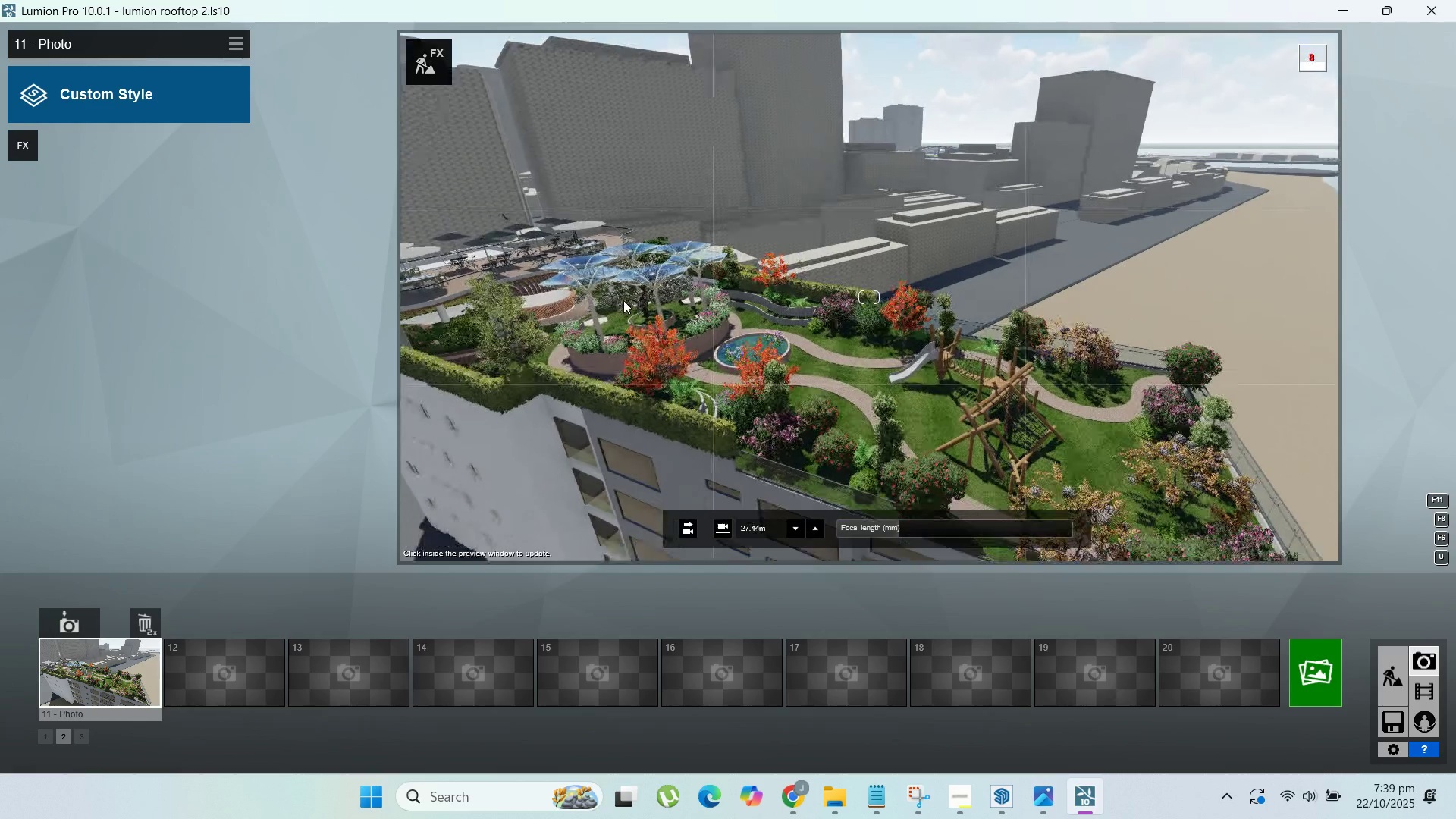 
scroll: coordinate [623, 300], scroll_direction: down, amount: 2.0
 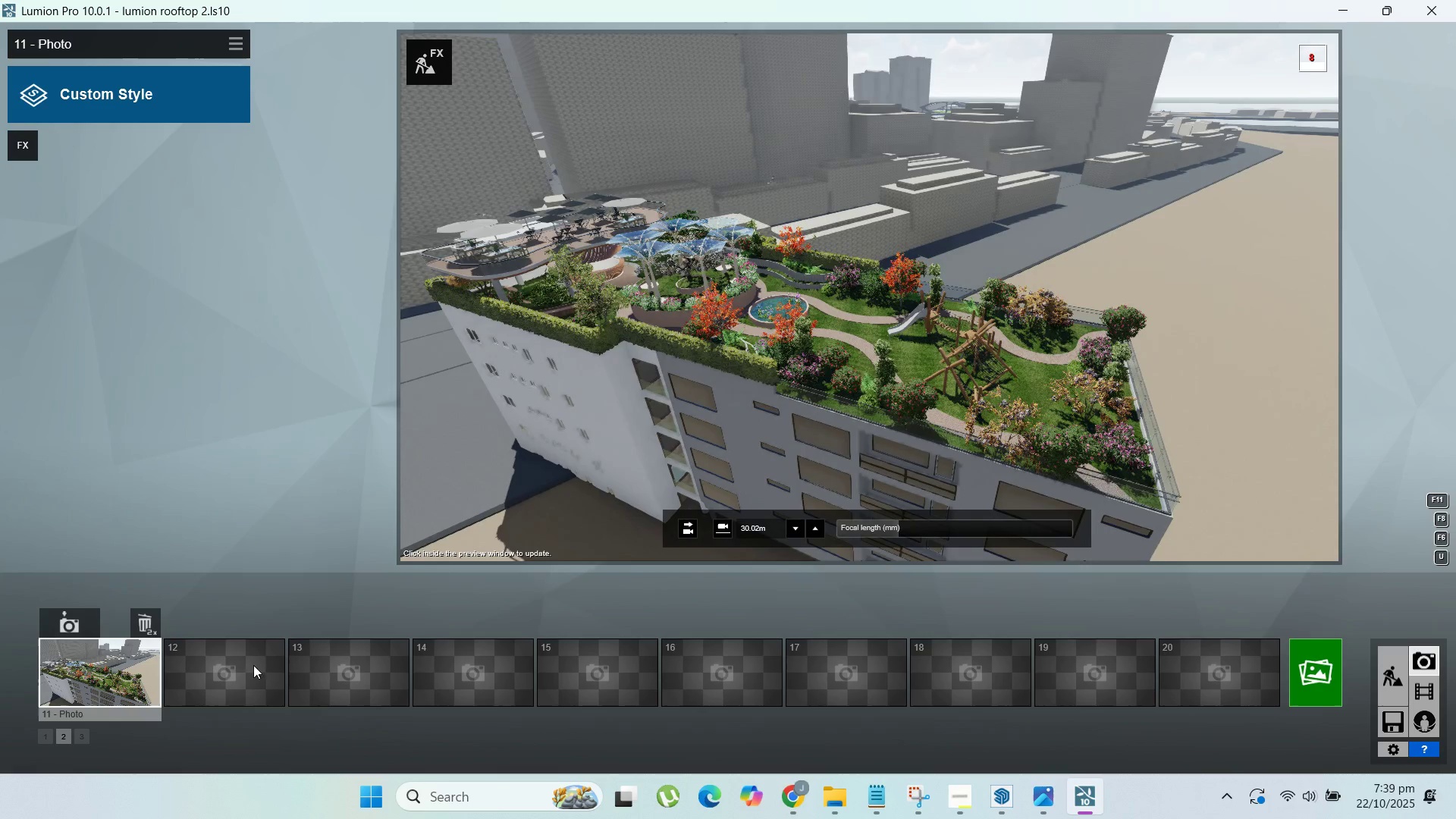 
left_click([61, 625])
 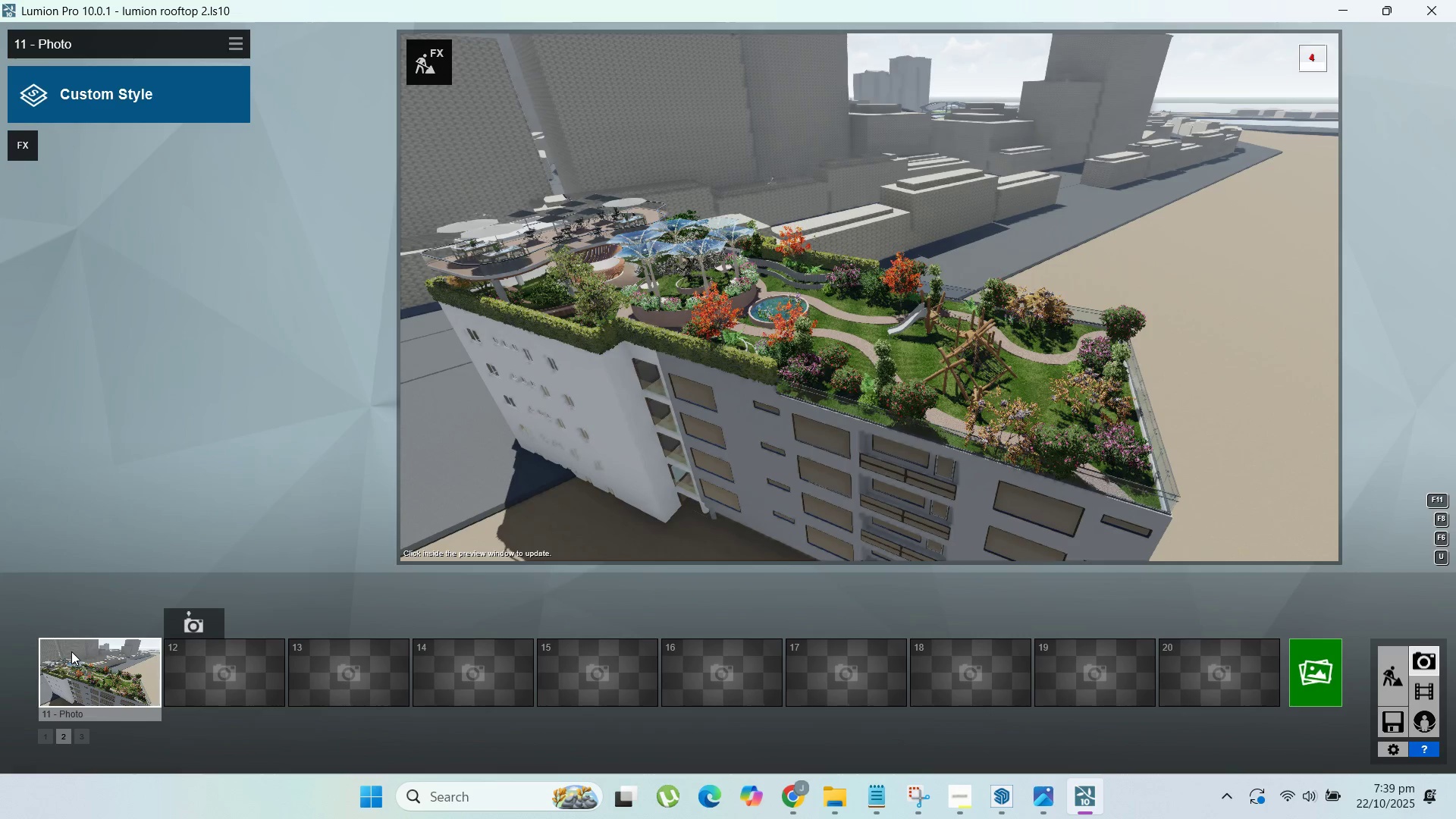 
mouse_move([101, 607])
 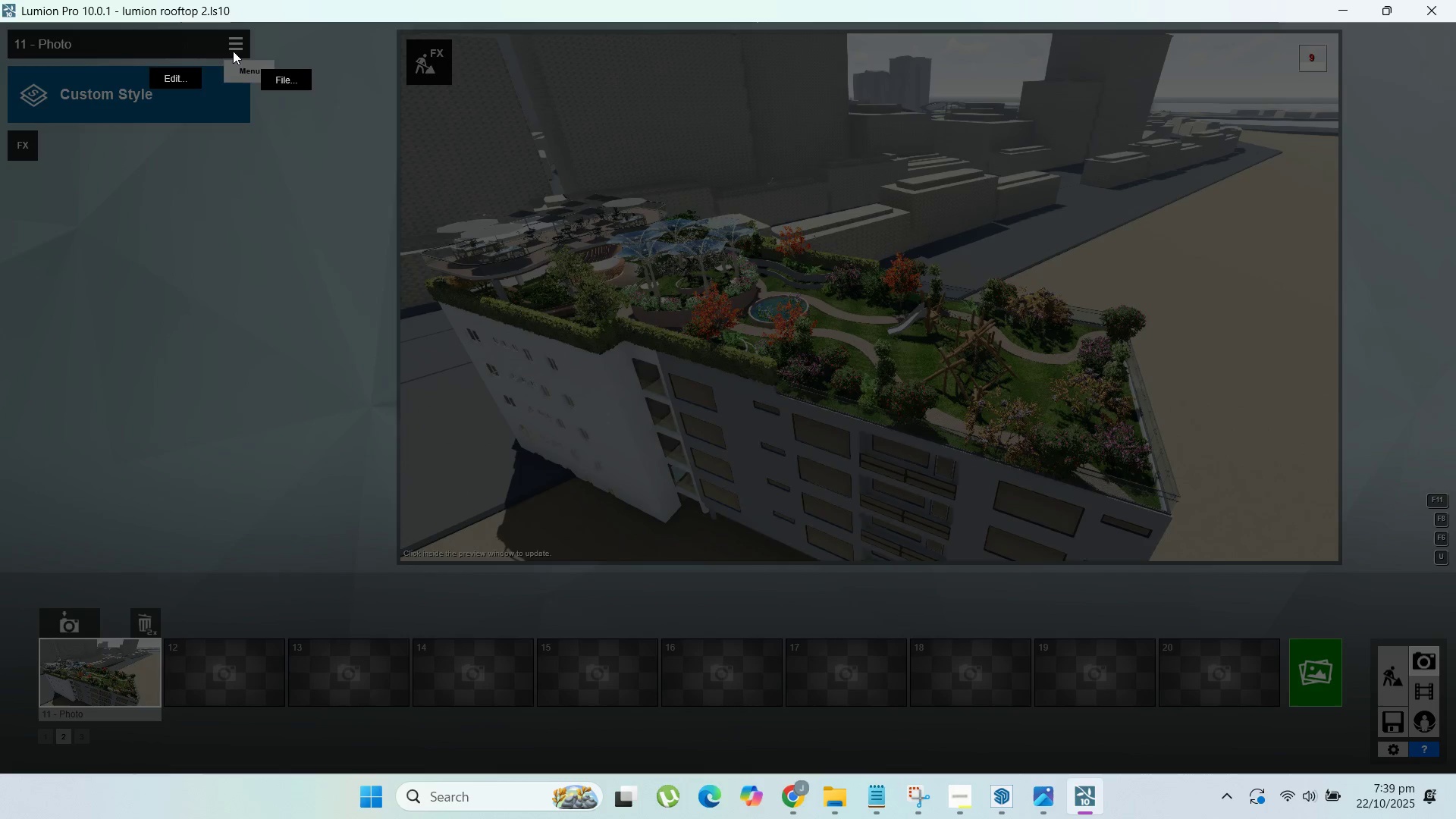 
left_click([203, 66])
 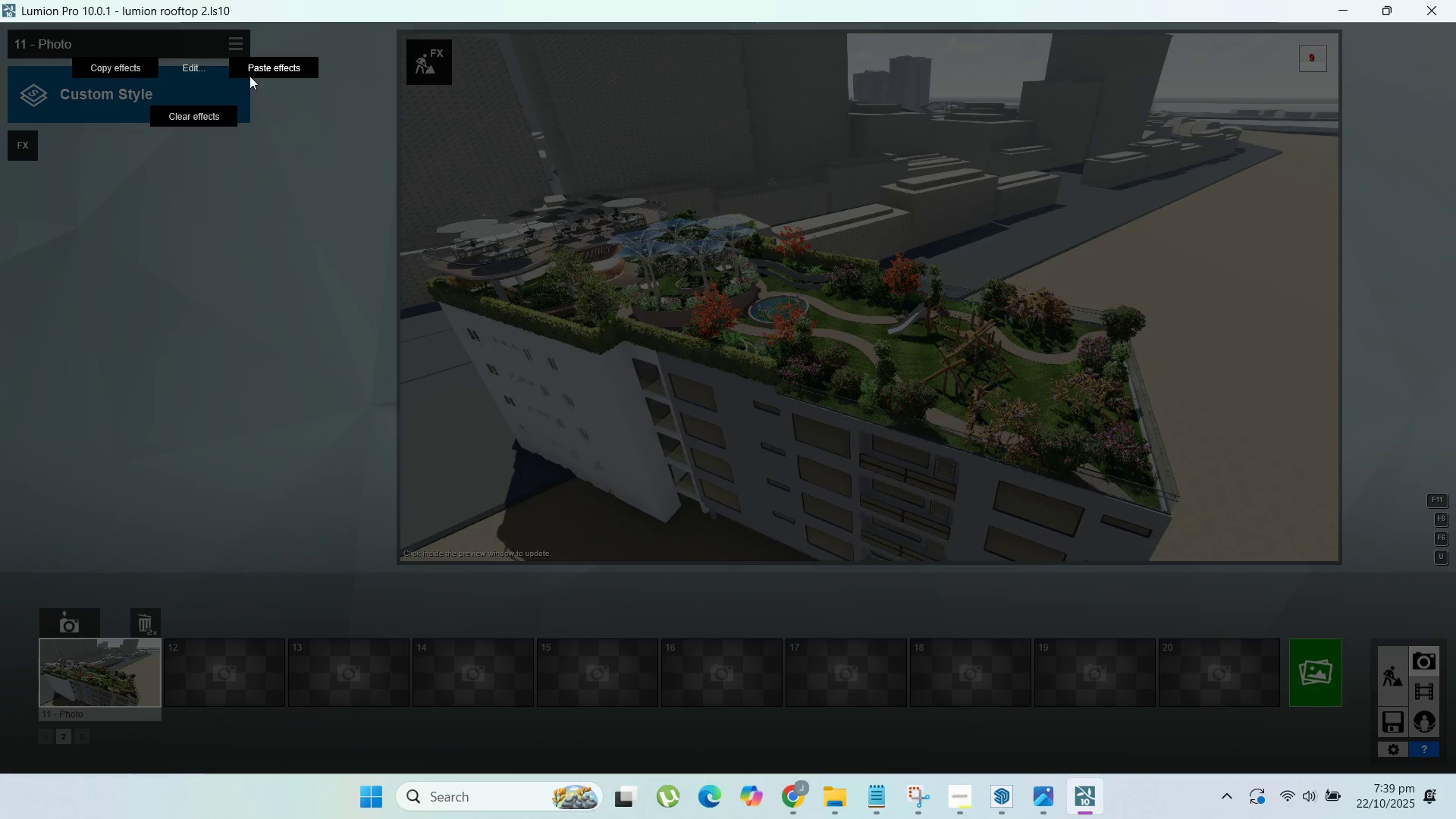 
left_click([262, 71])
 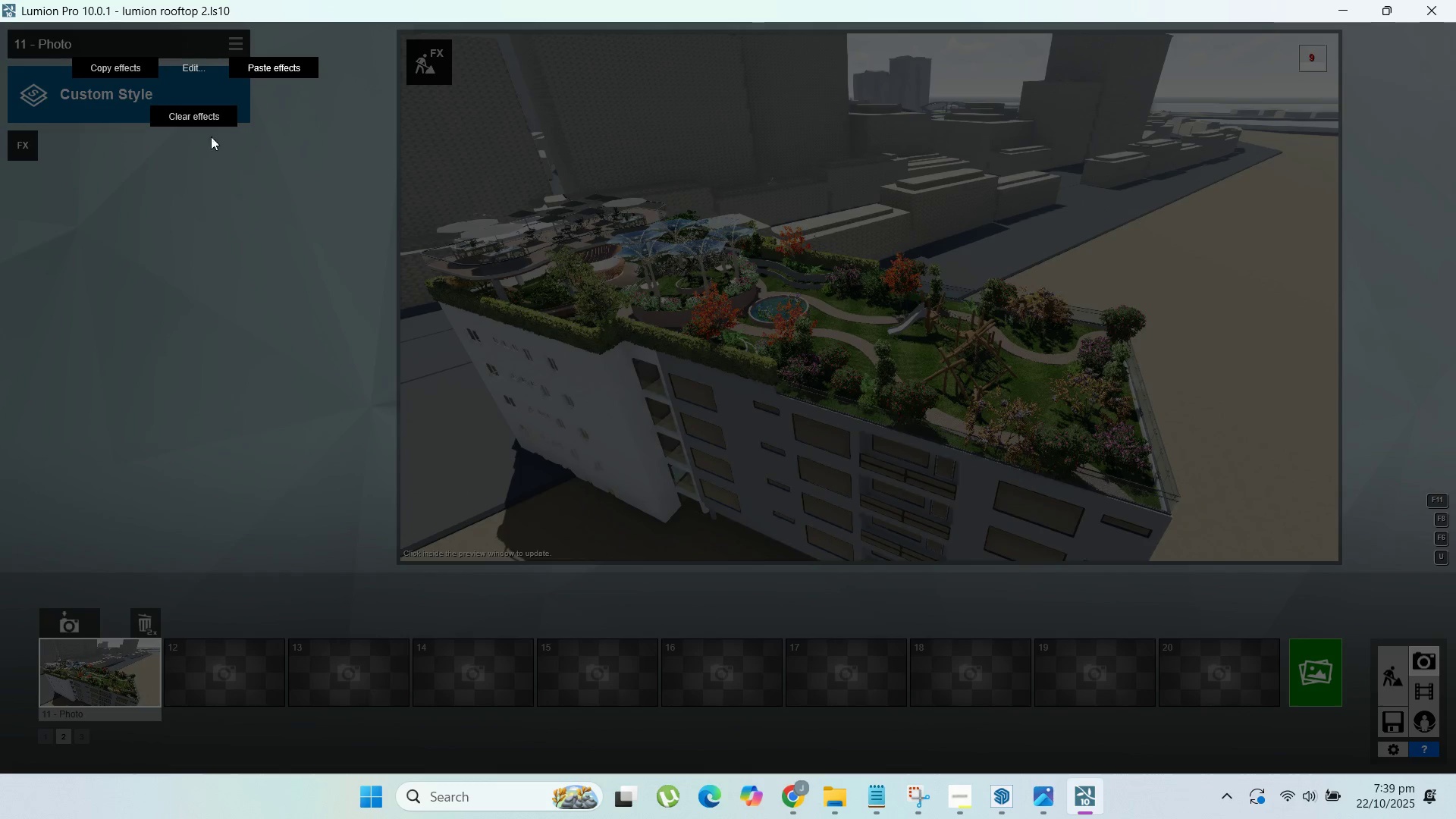 
mouse_move([173, 178])
 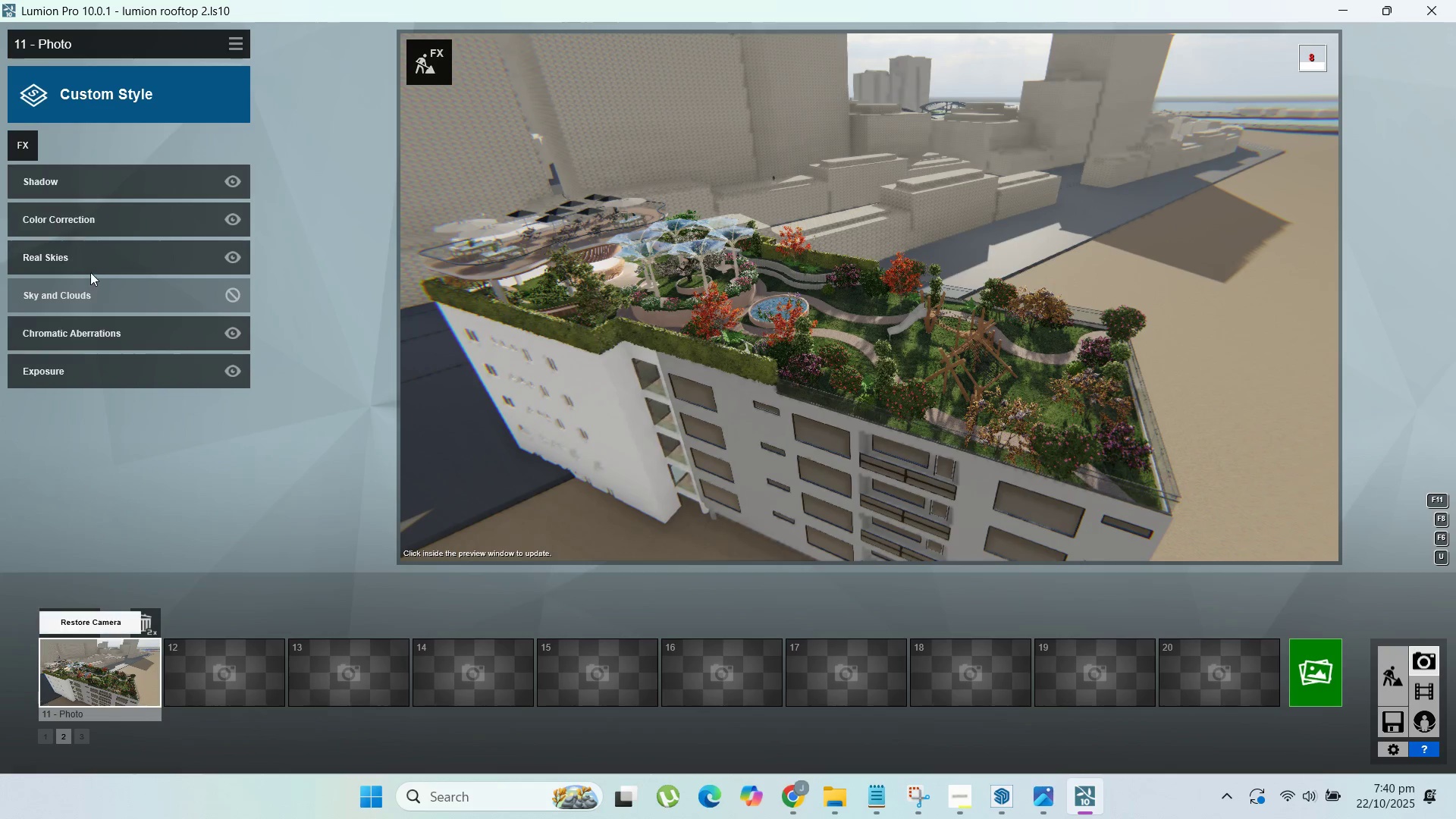 
left_click([94, 259])
 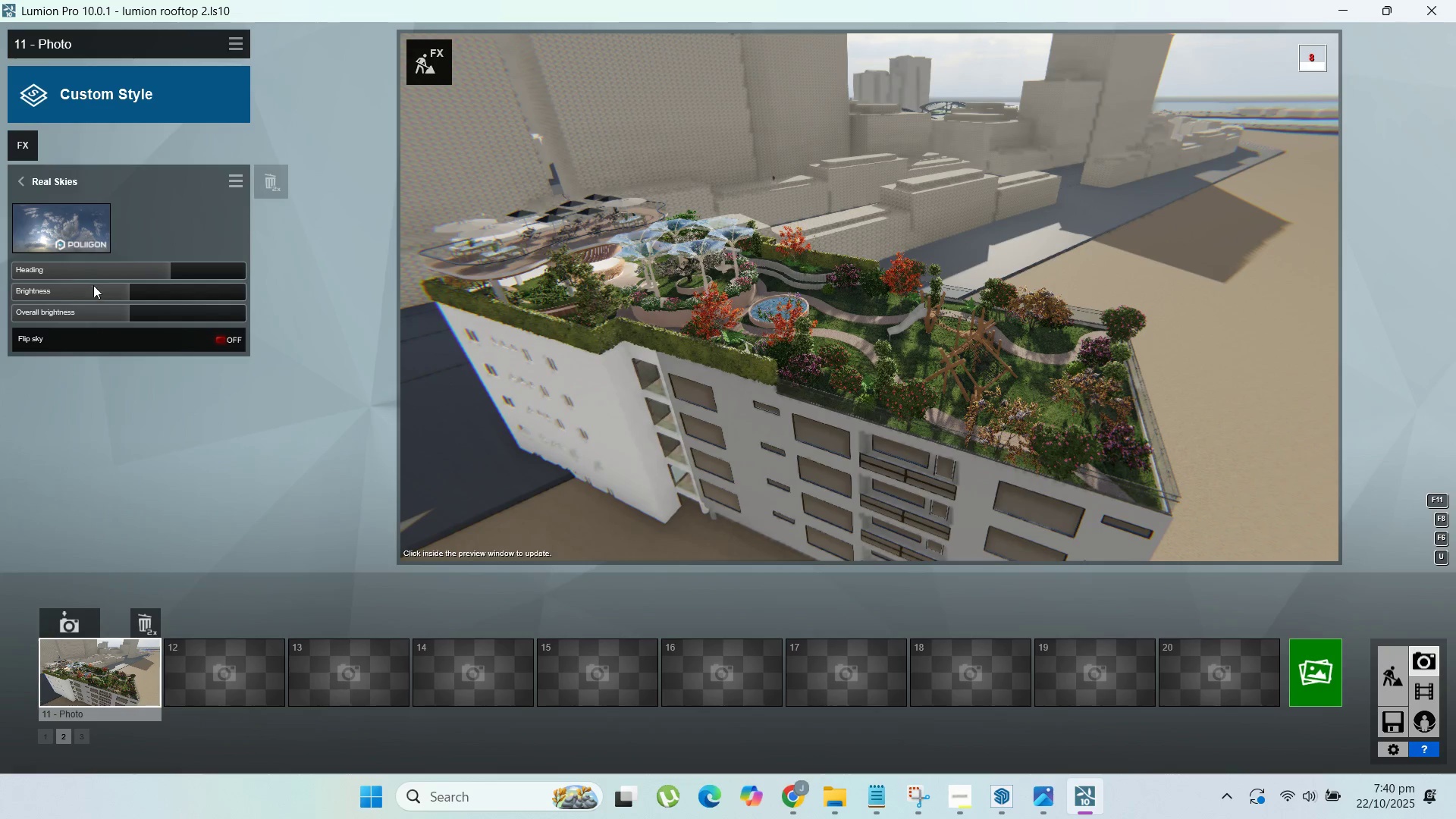 
left_click_drag(start_coordinate=[107, 291], to_coordinate=[136, 291])
 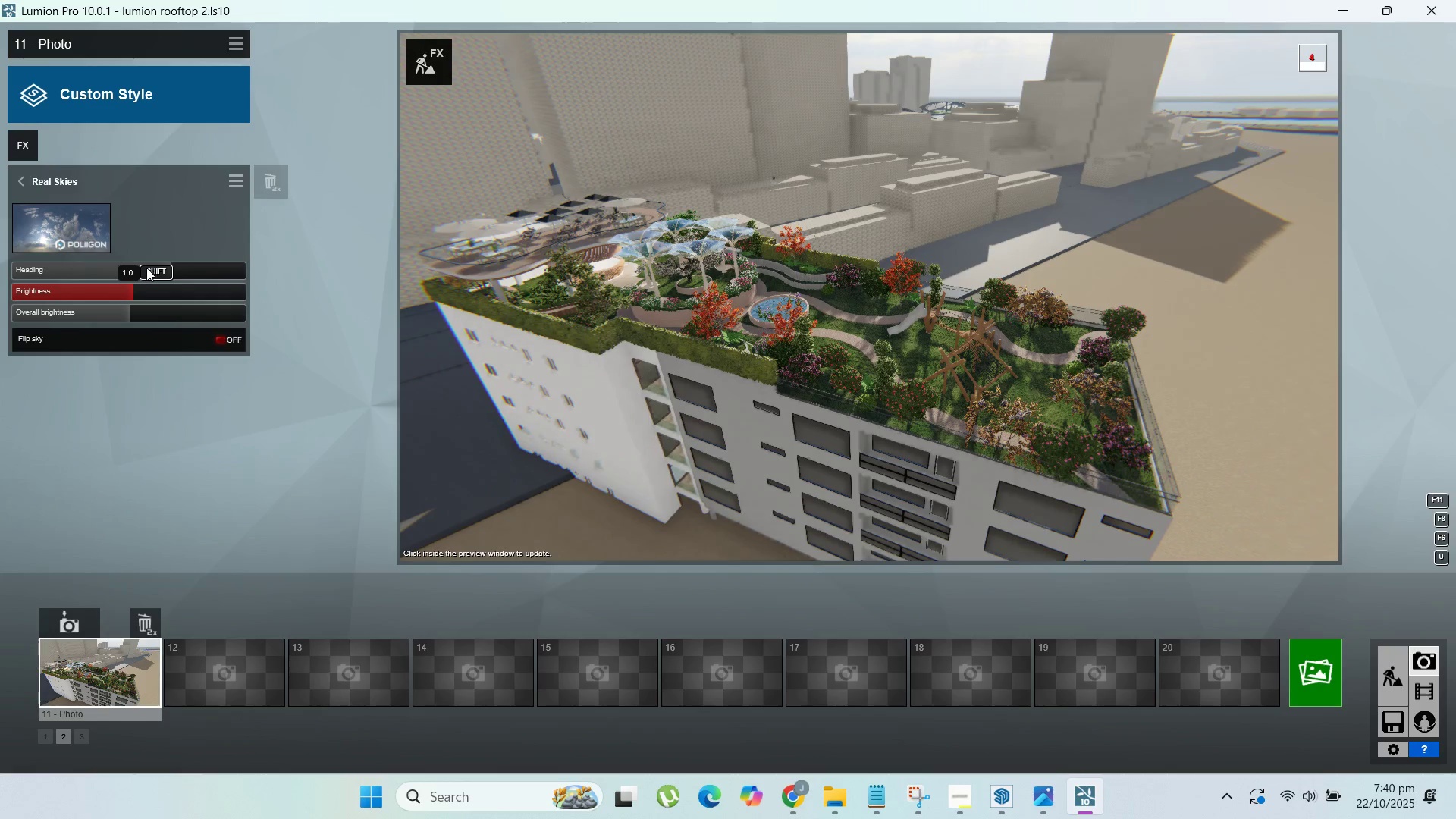 
left_click_drag(start_coordinate=[146, 268], to_coordinate=[71, 253])
 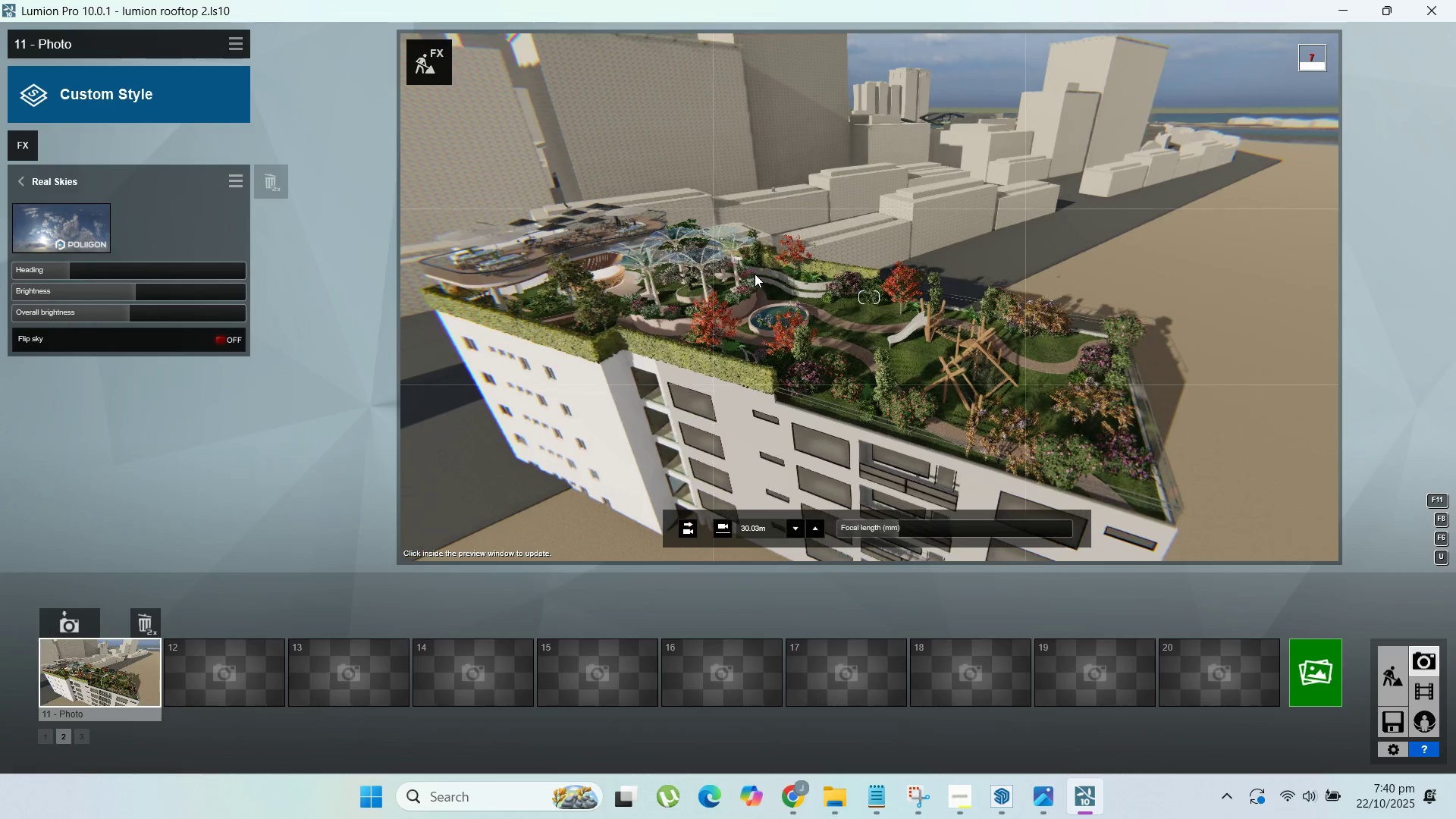 
wait(10.12)
 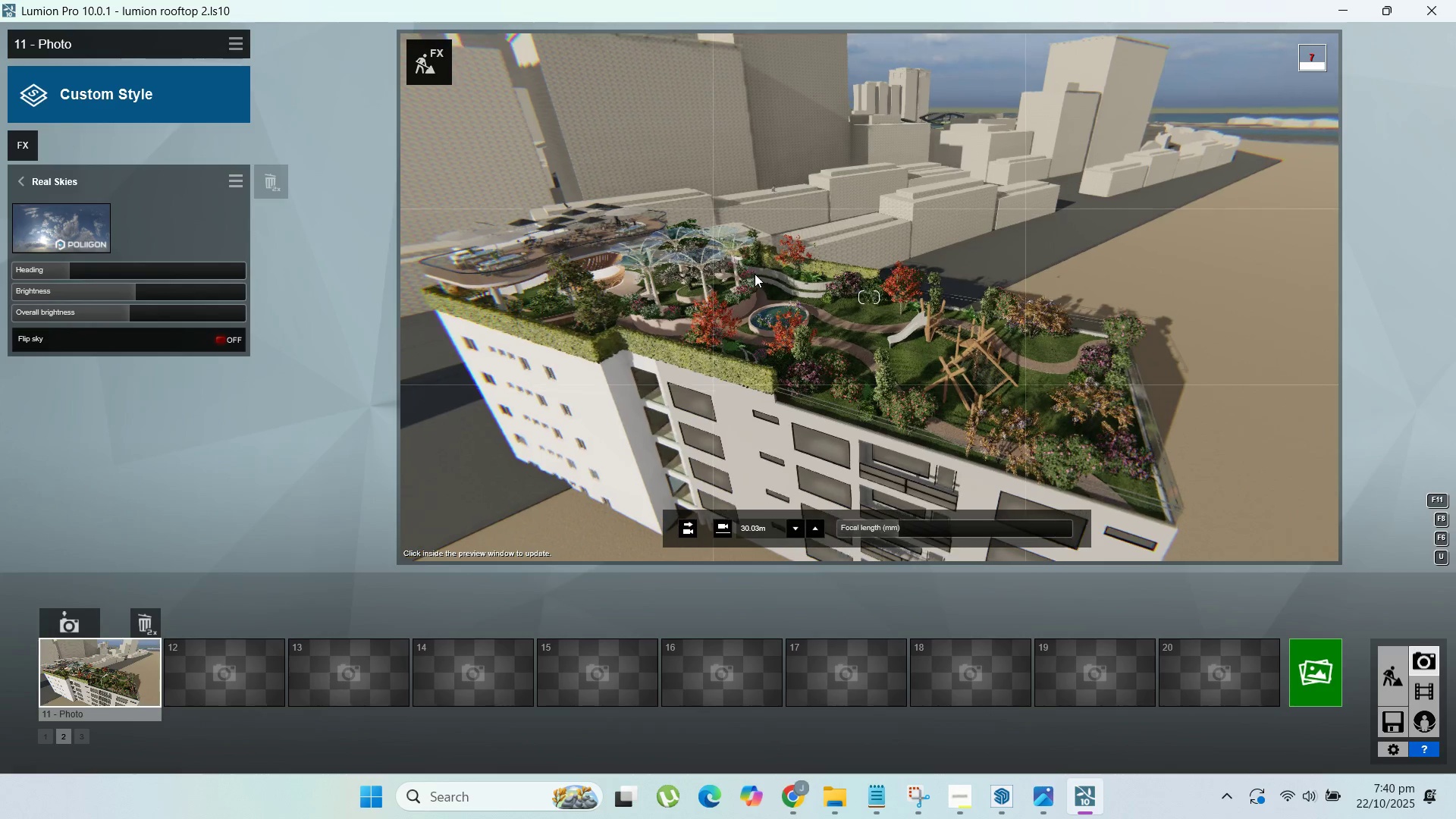 
key(S)
 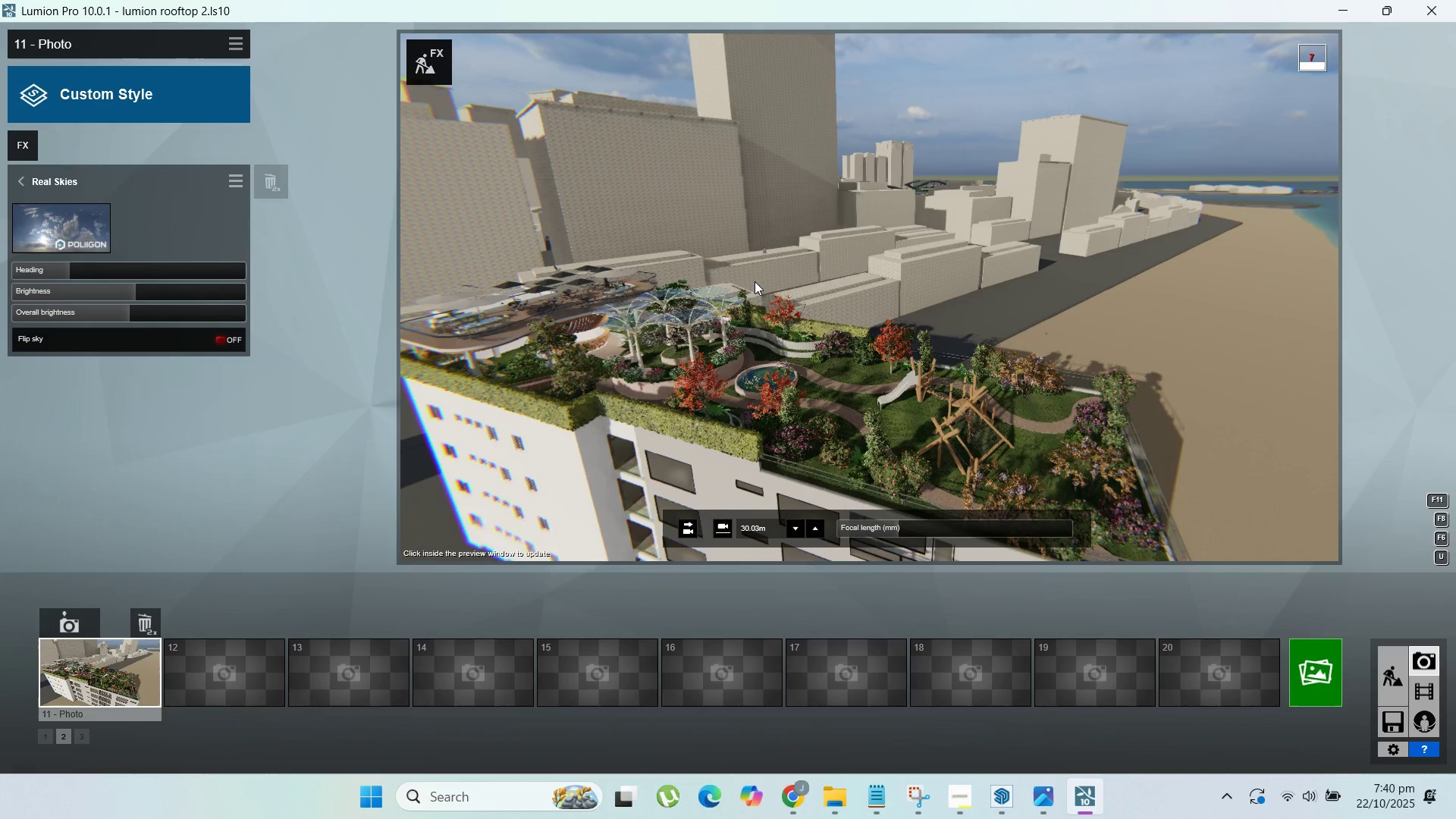 
hold_key(key=ShiftLeft, duration=1.01)
 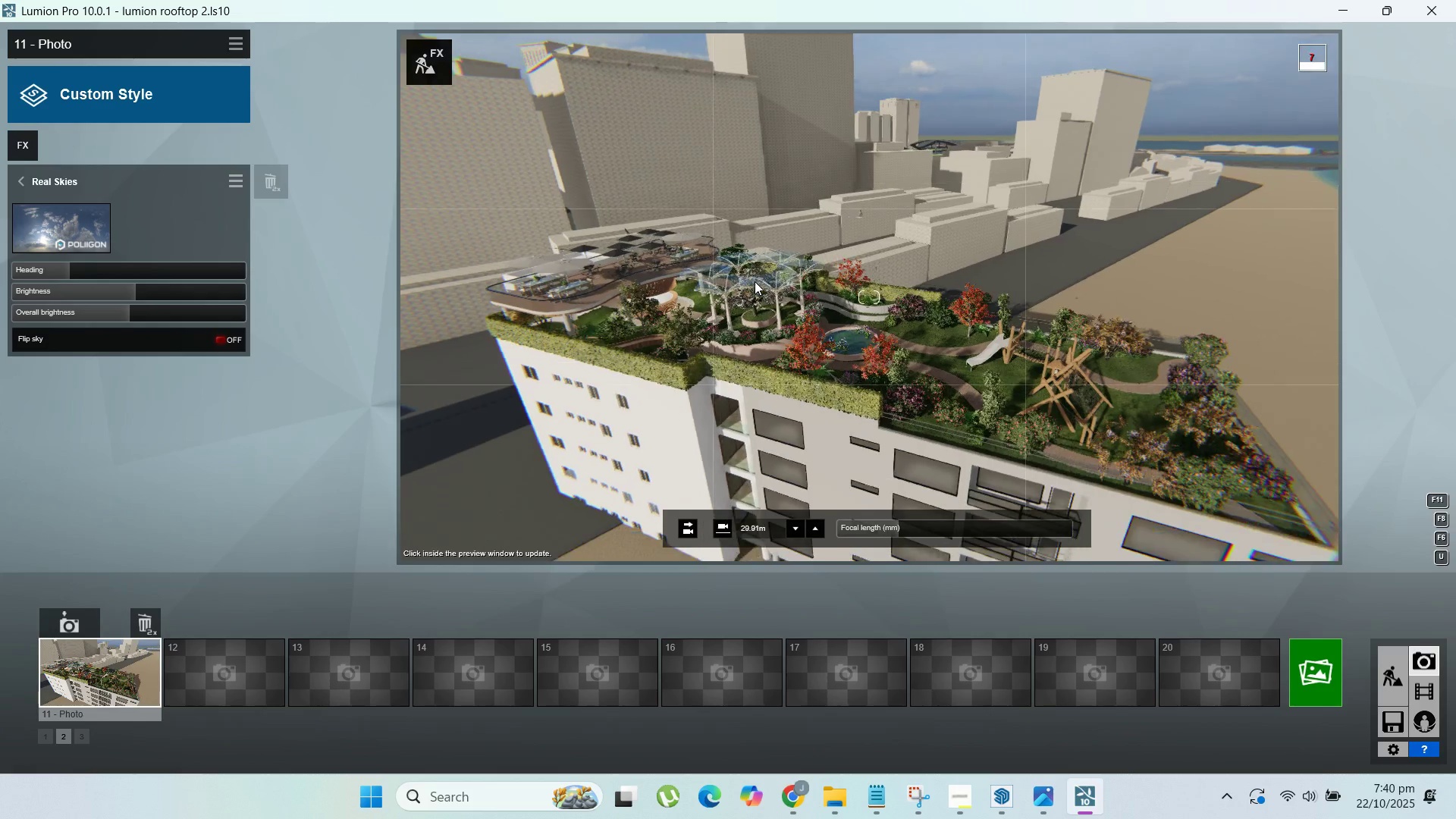 
hold_key(key=A, duration=0.88)
 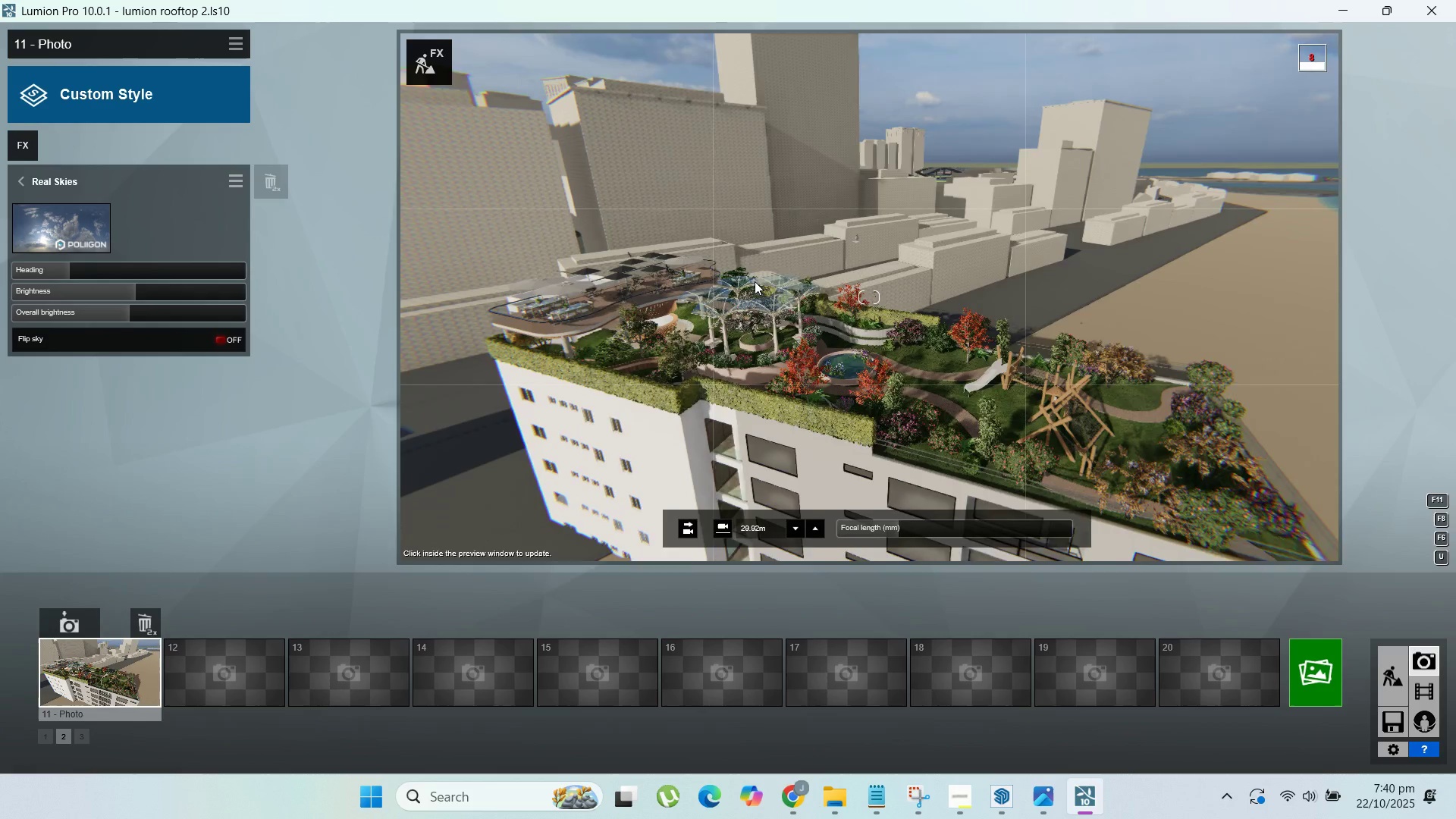 
type(xa)
 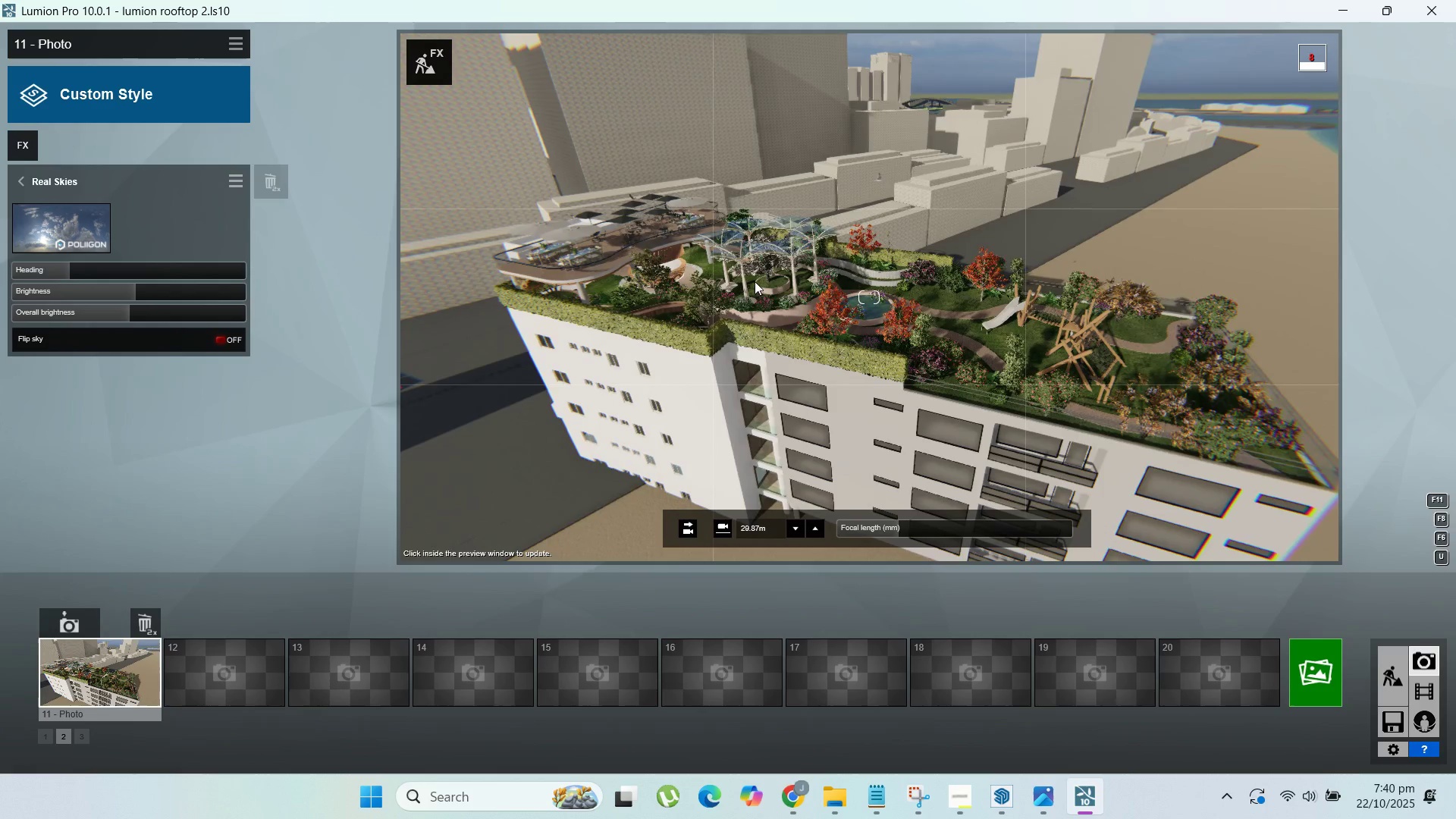 
hold_key(key=X, duration=0.49)
 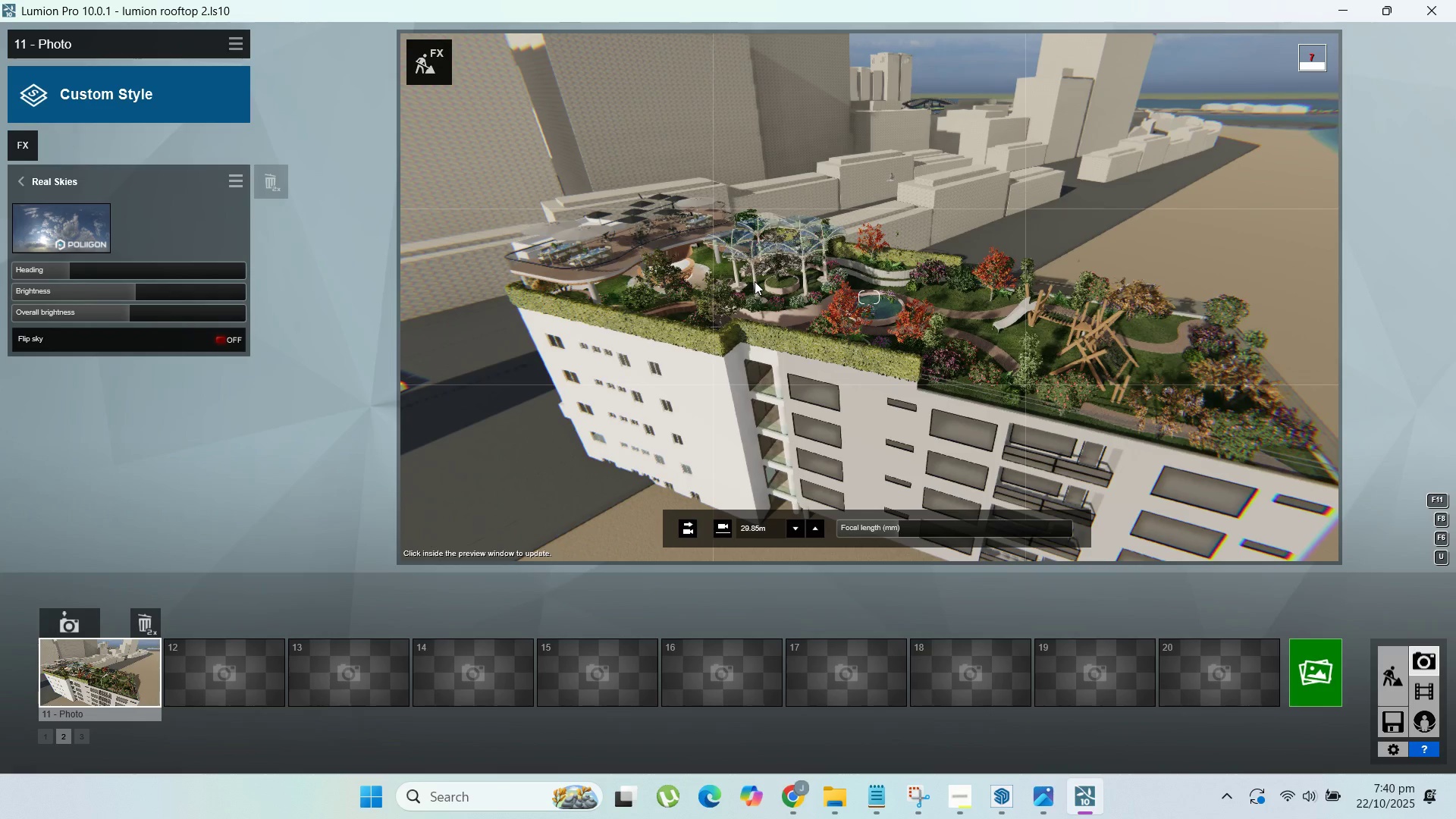 
hold_key(key=D, duration=0.78)
 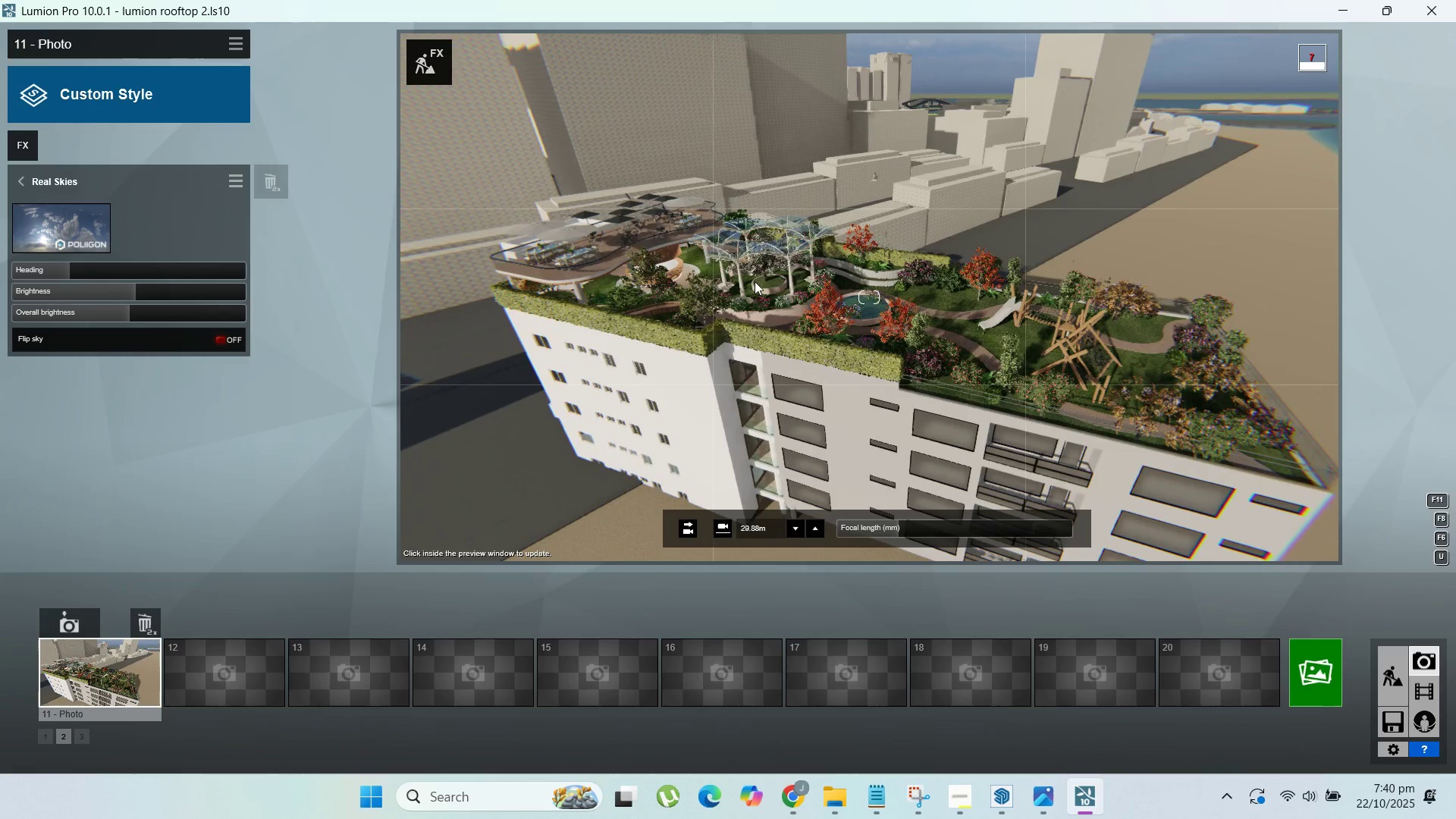 
hold_key(key=W, duration=0.76)
 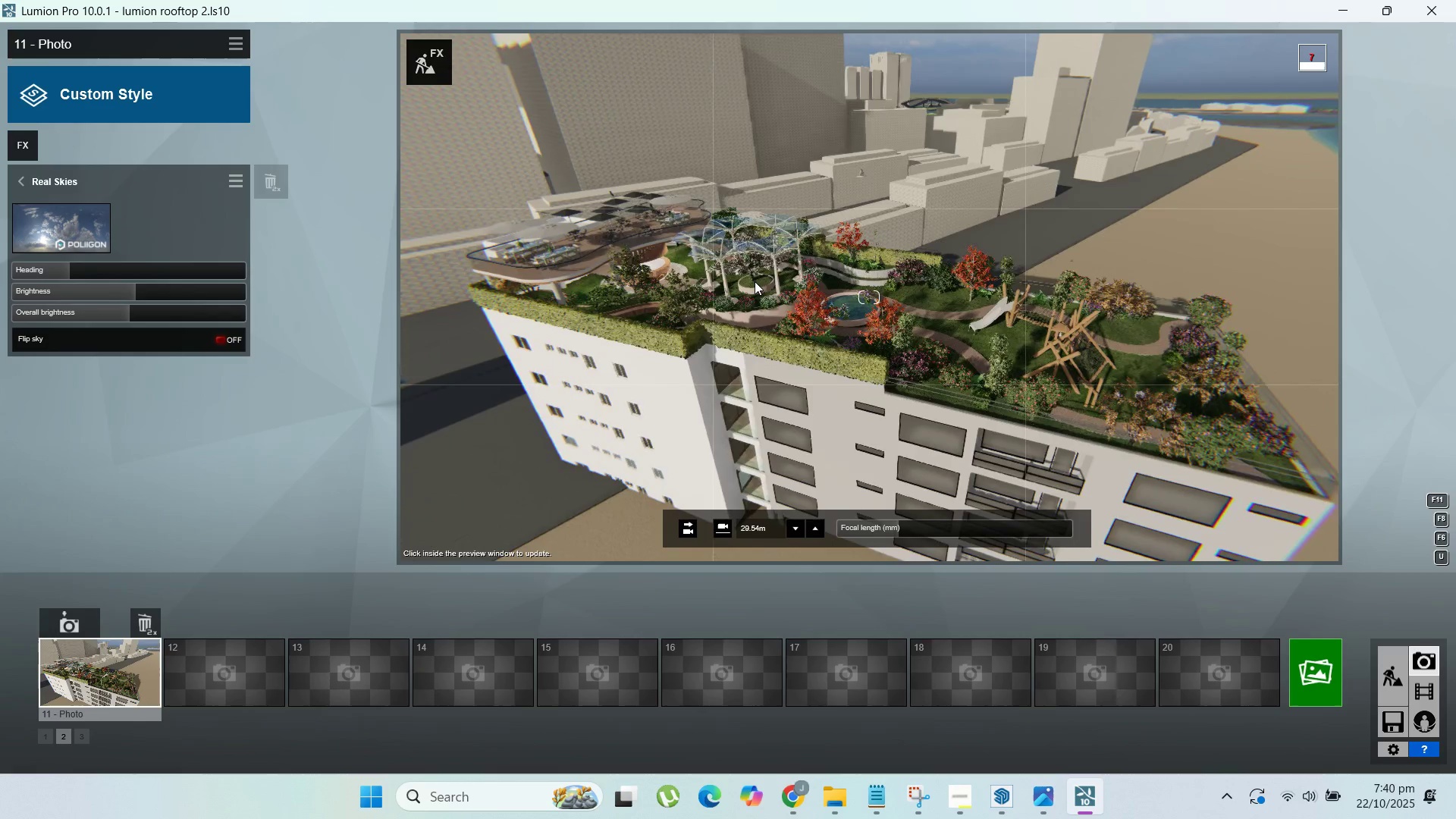 
hold_key(key=D, duration=0.5)
 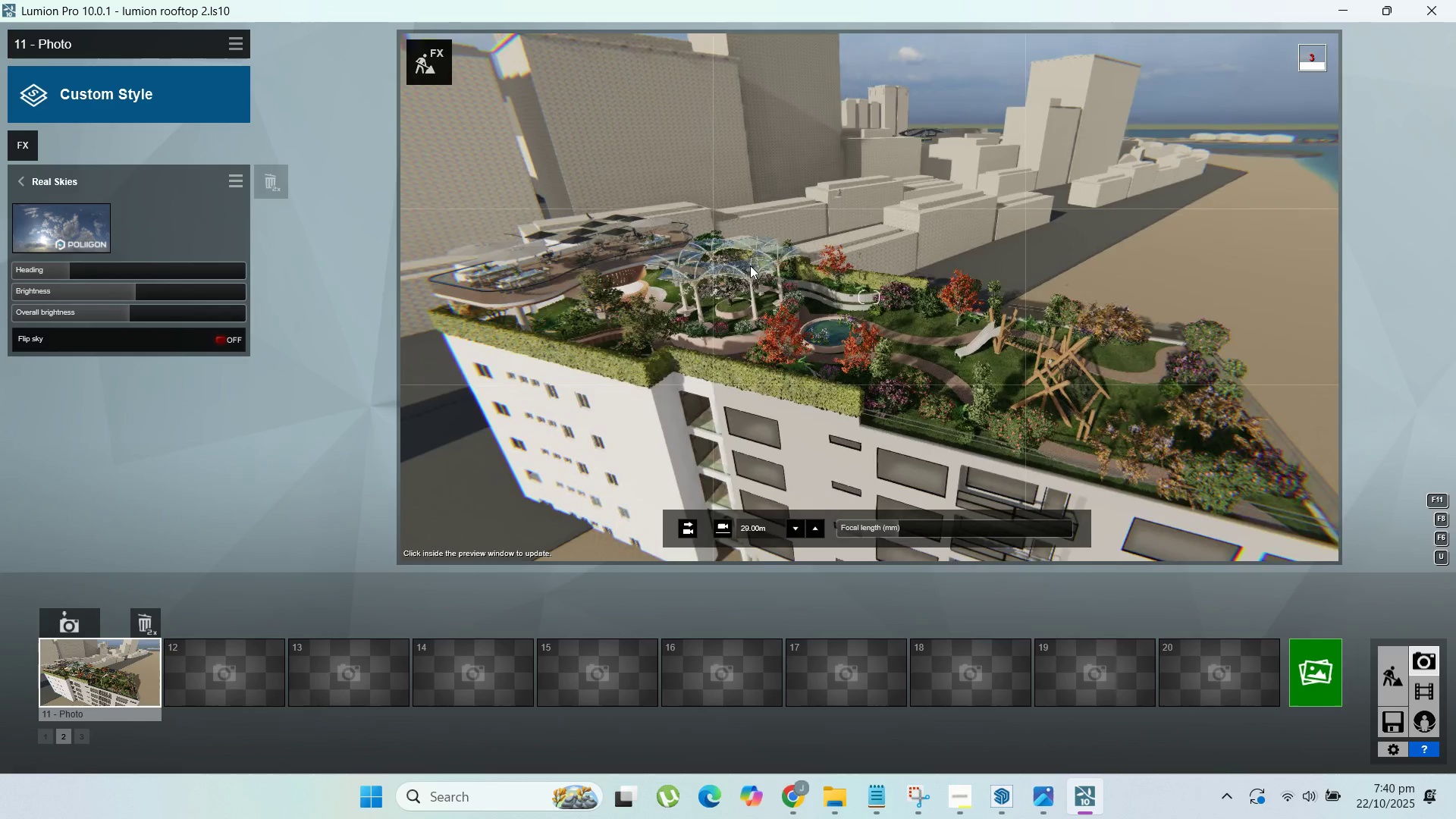 
hold_key(key=D, duration=1.13)
 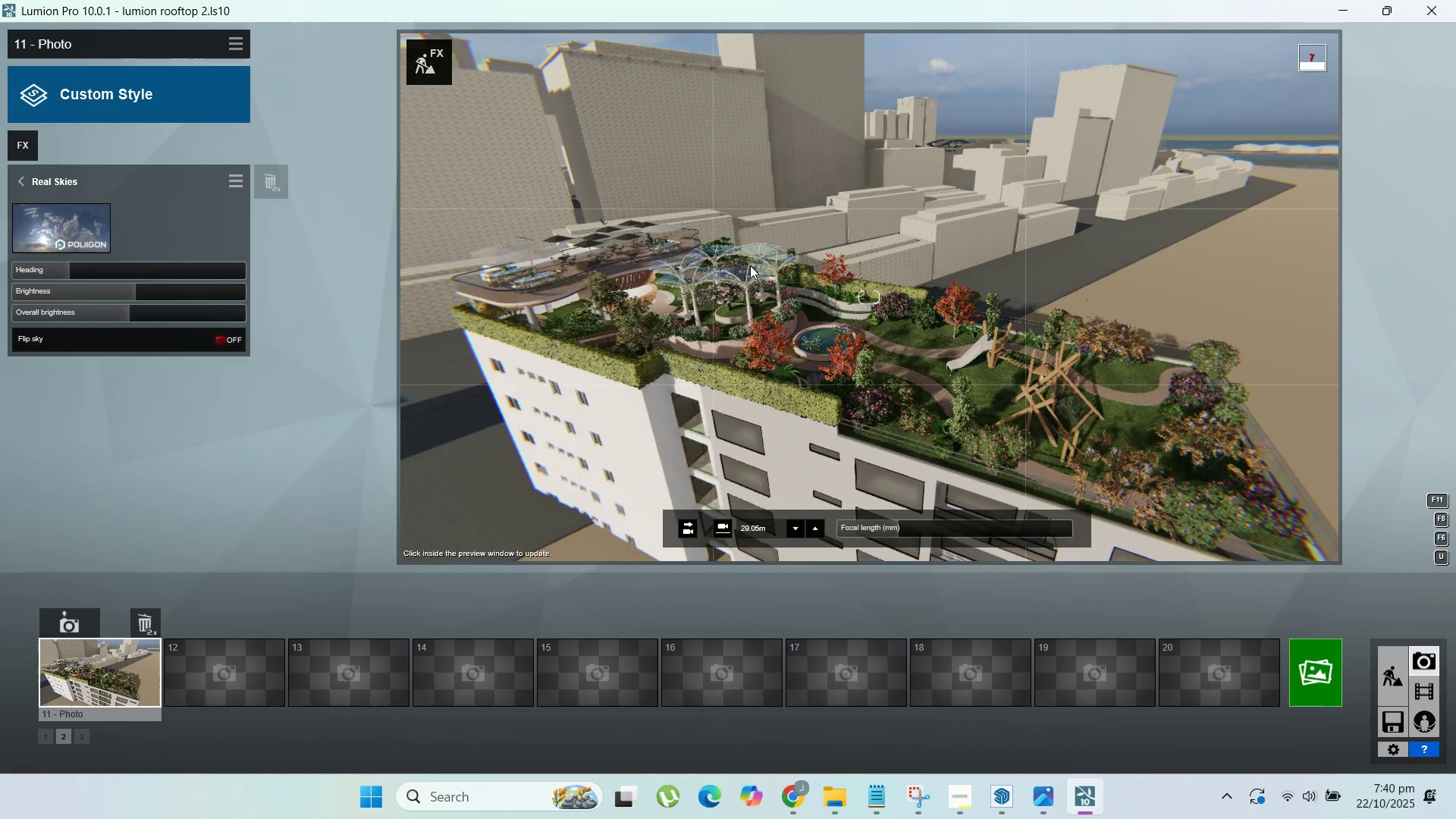 
hold_key(key=A, duration=0.94)
 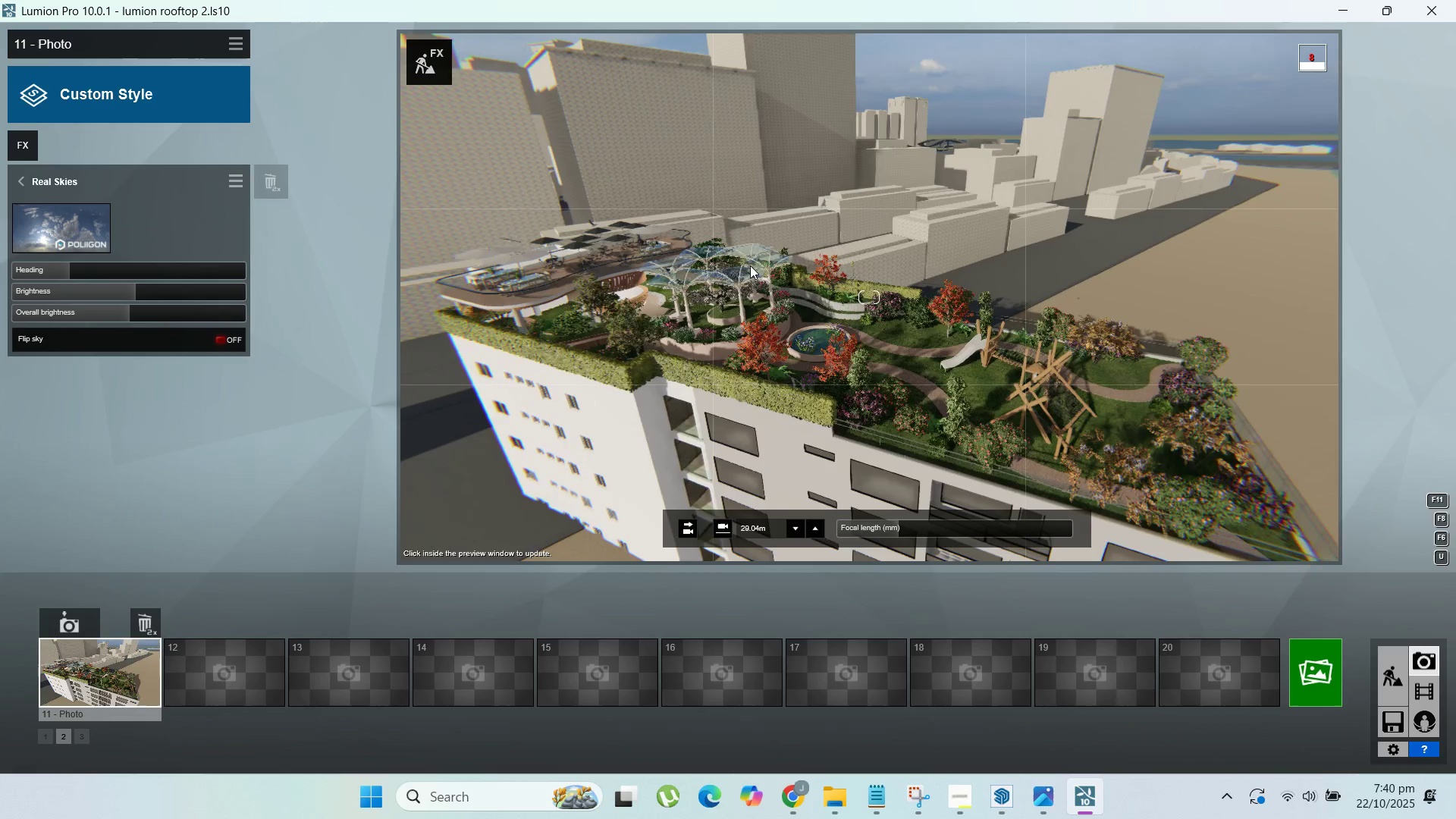 
key(A)
 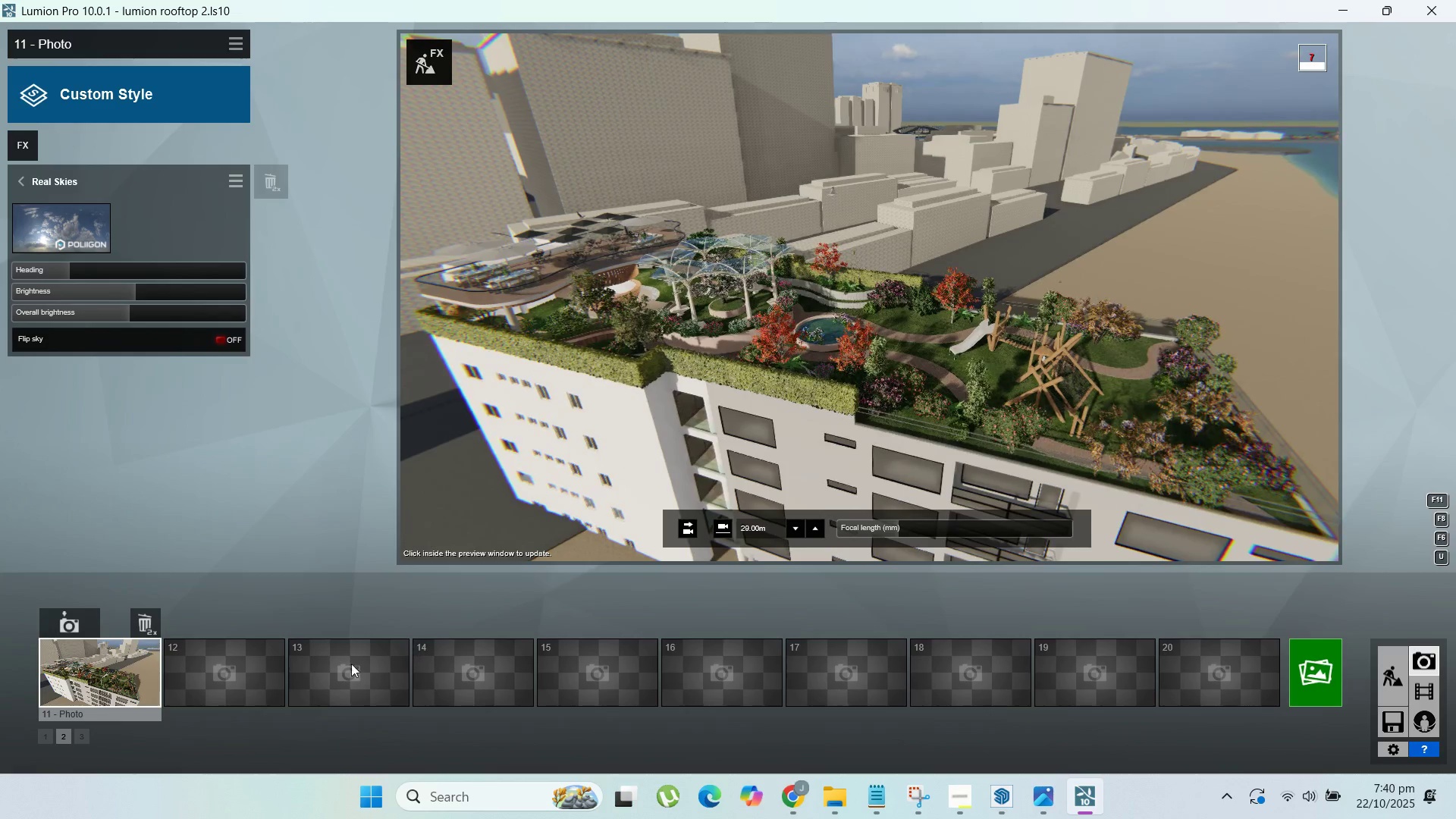 
left_click([80, 628])
 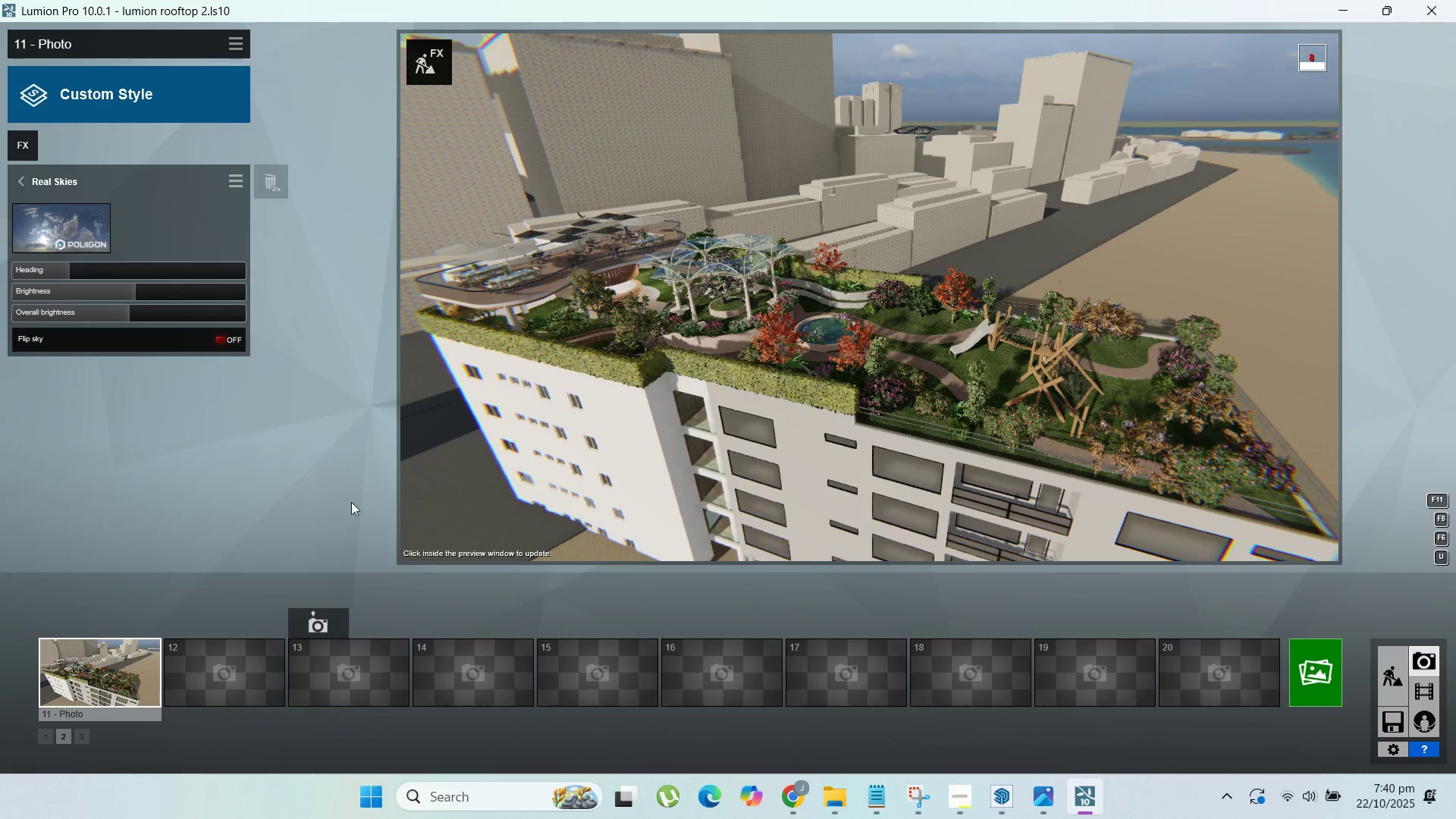 
mouse_move([76, 648])
 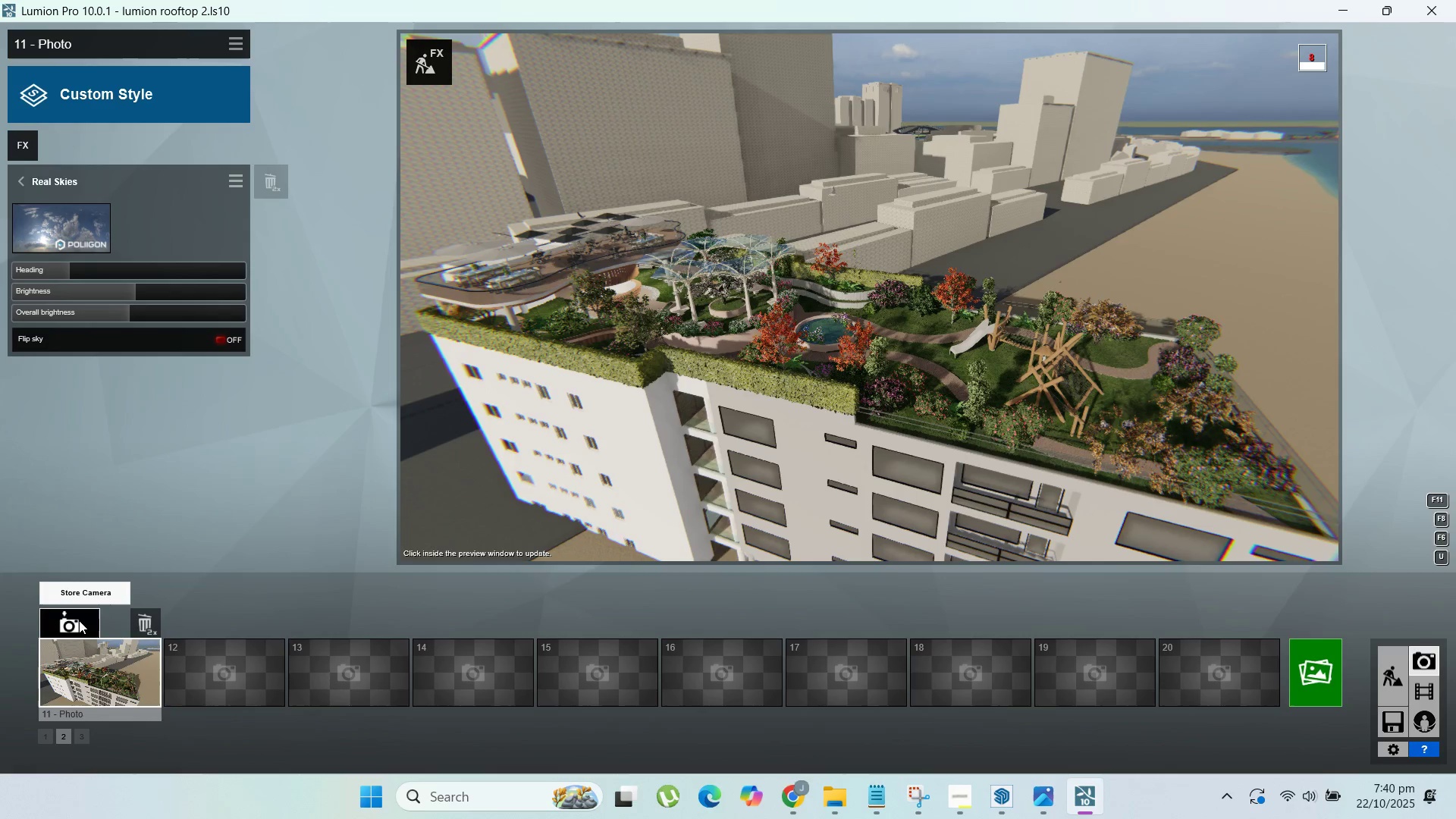 
left_click([79, 620])
 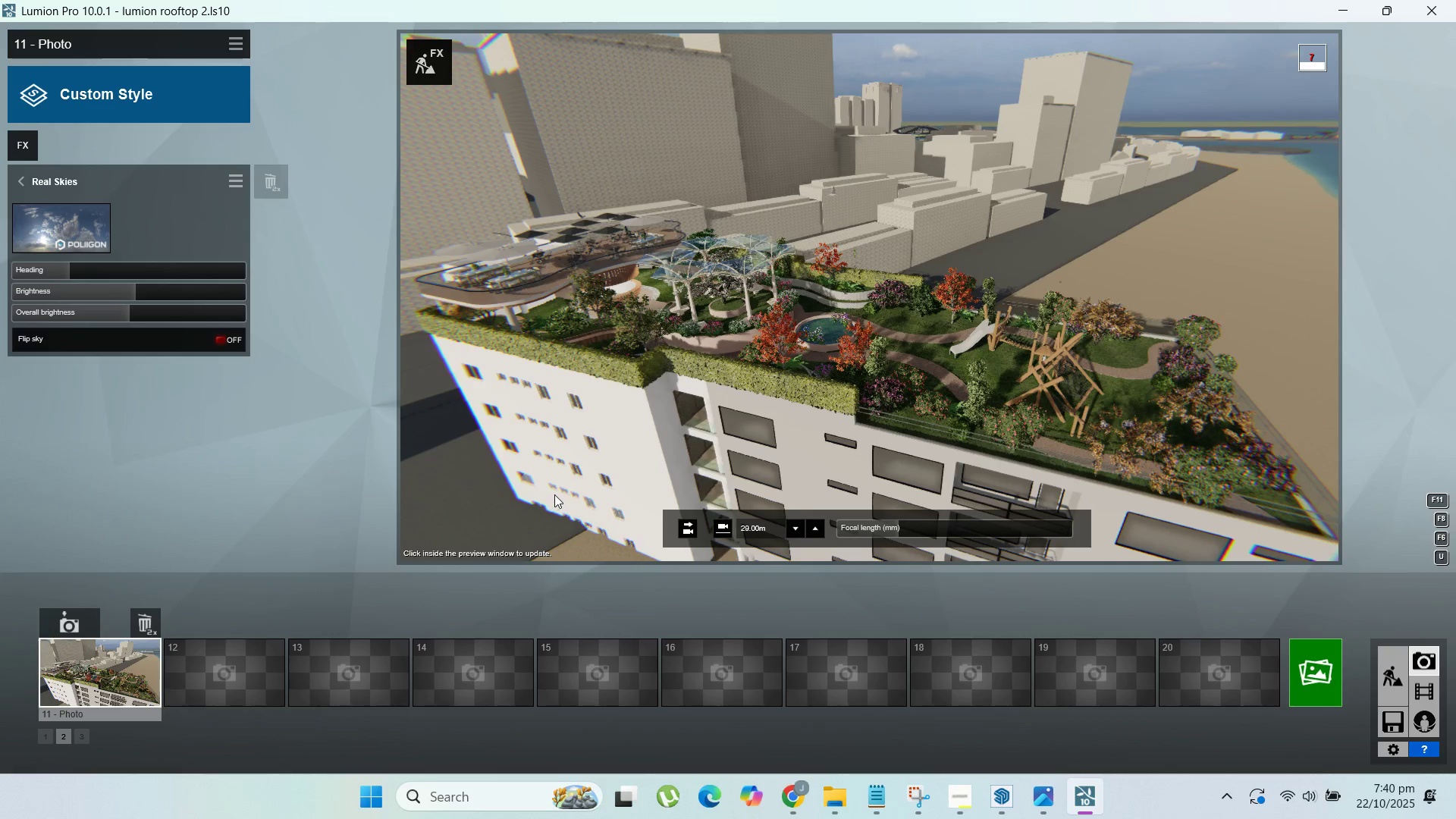 
wait(9.69)
 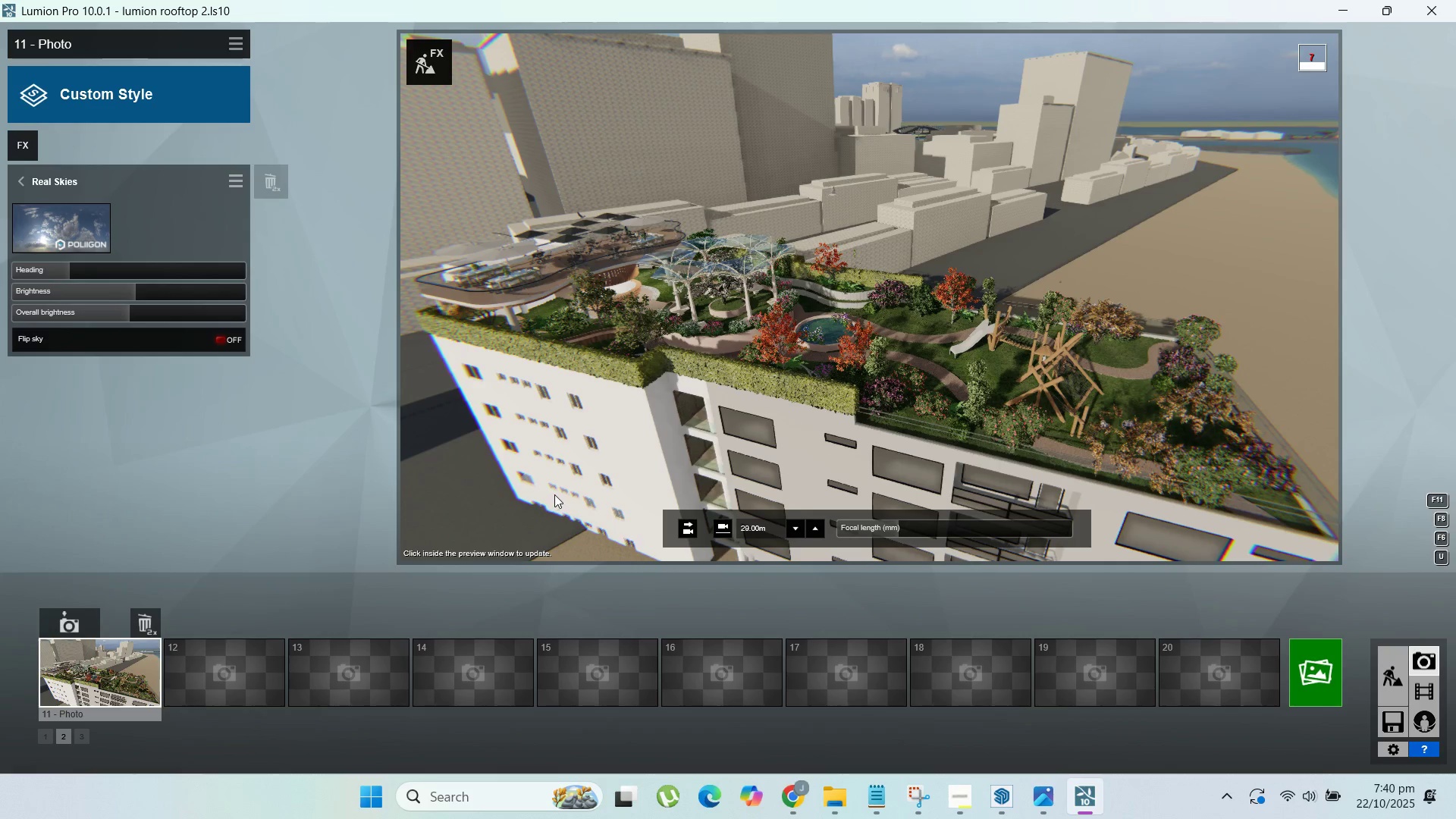 
left_click([241, 39])
 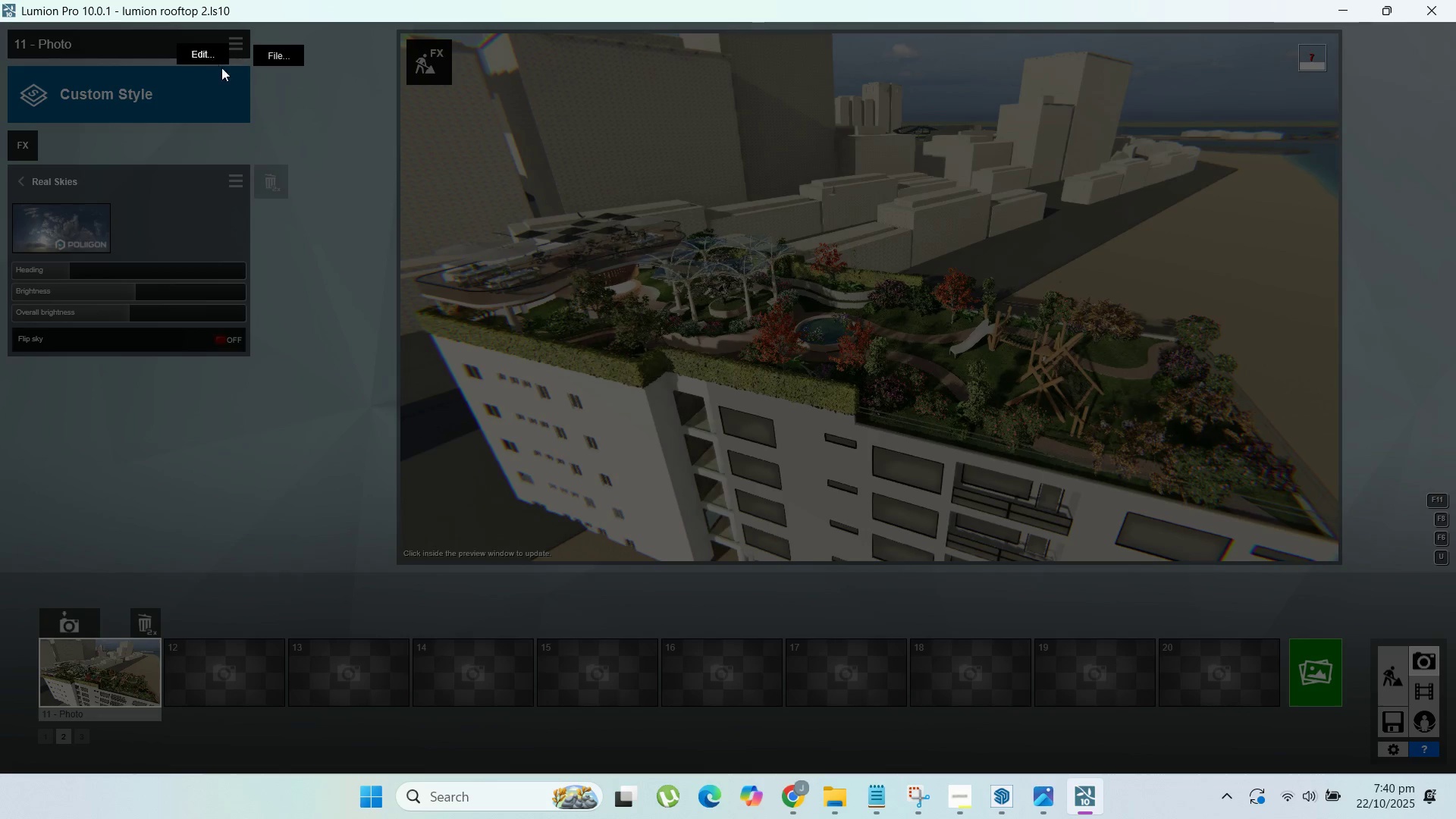 
left_click([325, 340])
 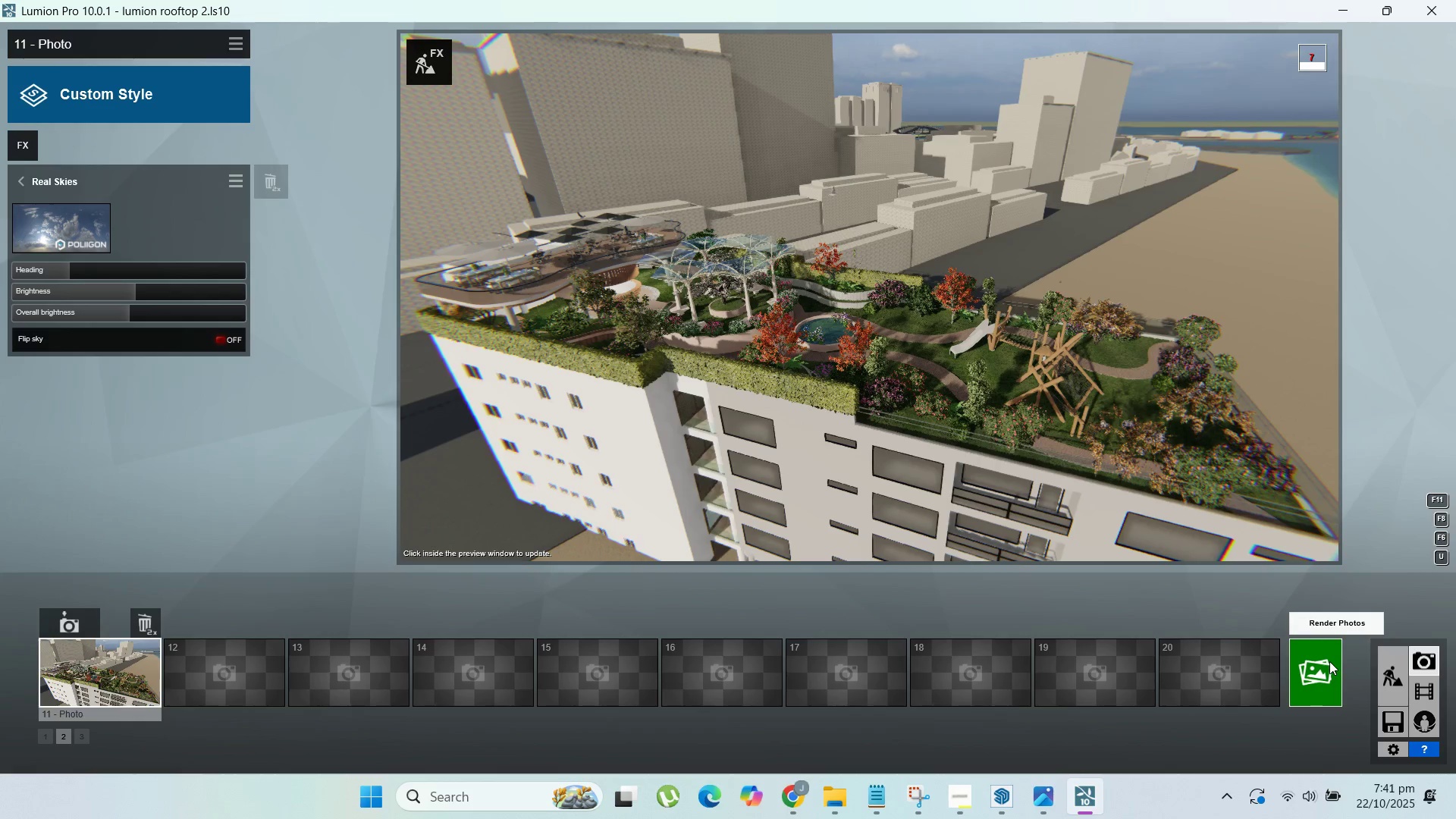 
left_click([1329, 661])
 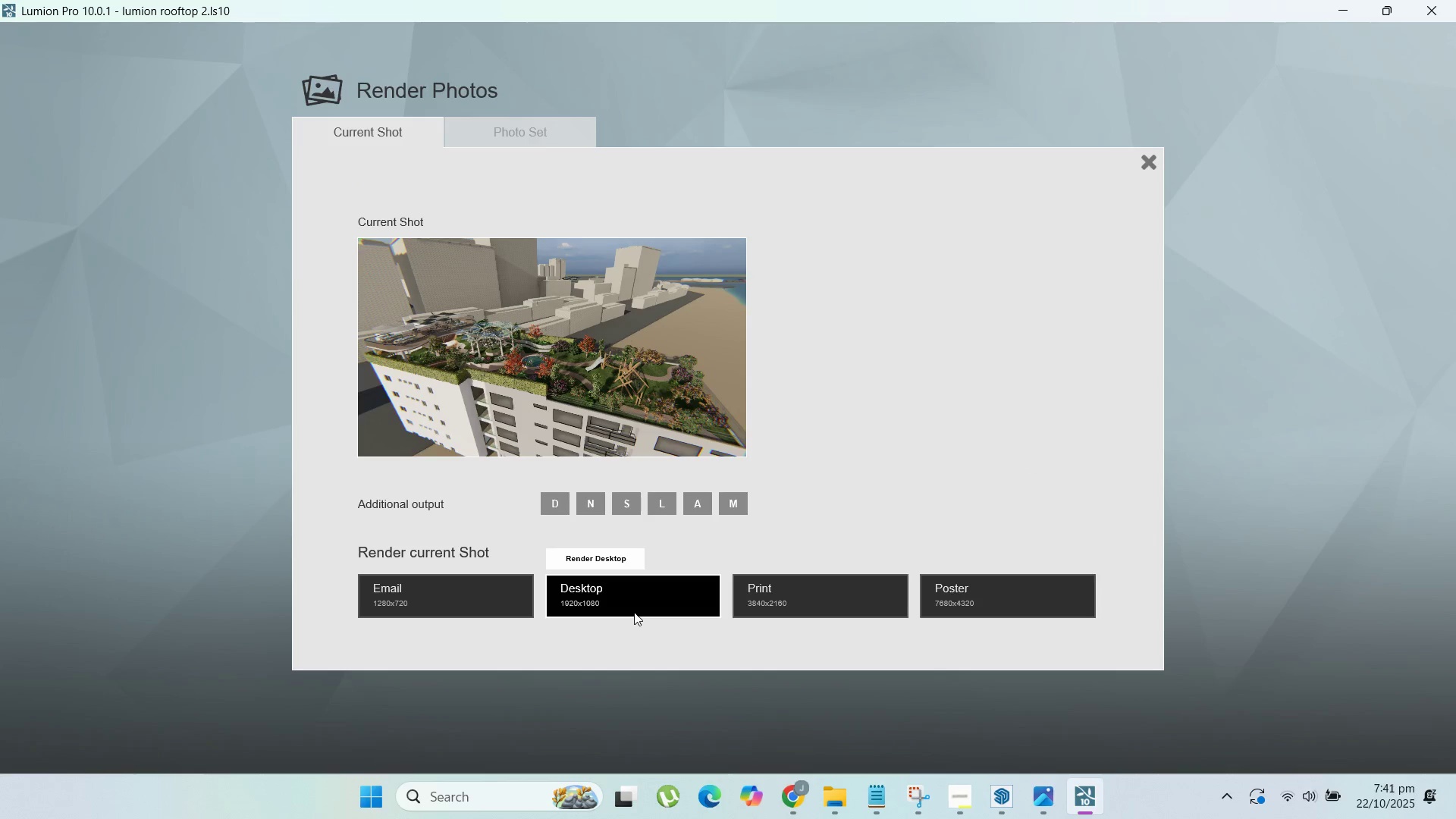 
left_click([634, 612])
 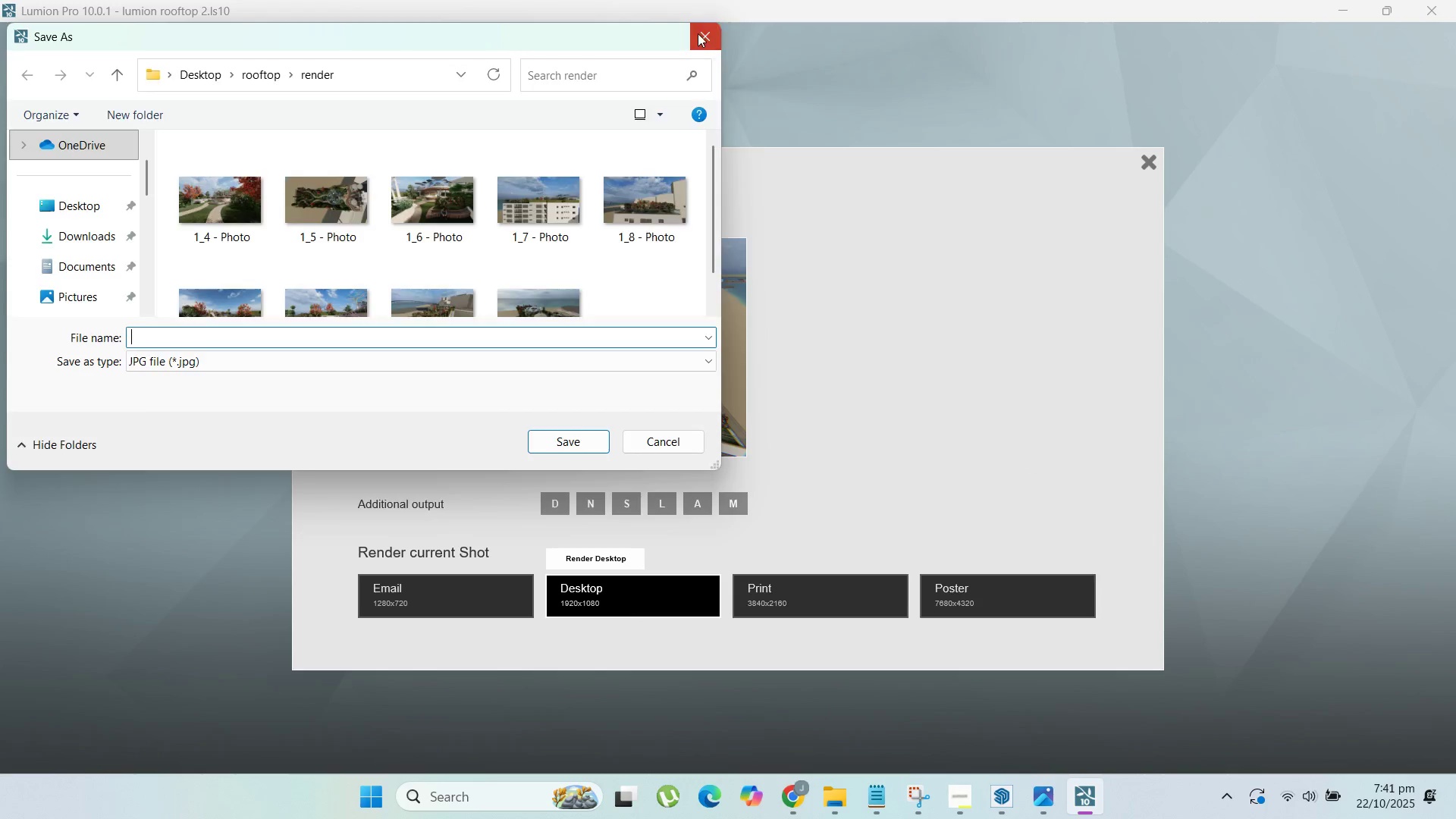 
left_click([1141, 165])
 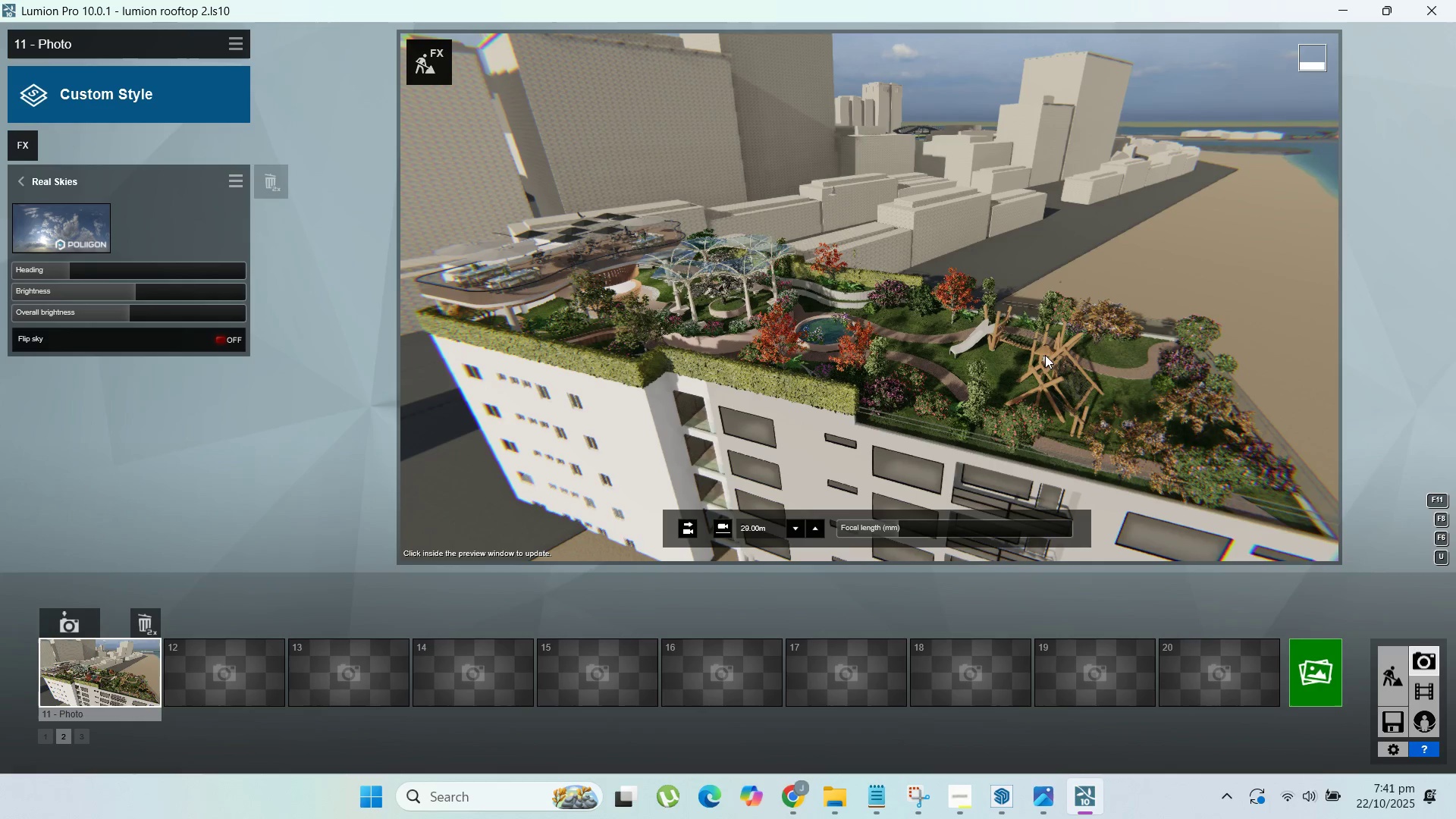 
scroll: coordinate [1097, 374], scroll_direction: up, amount: 1.0
 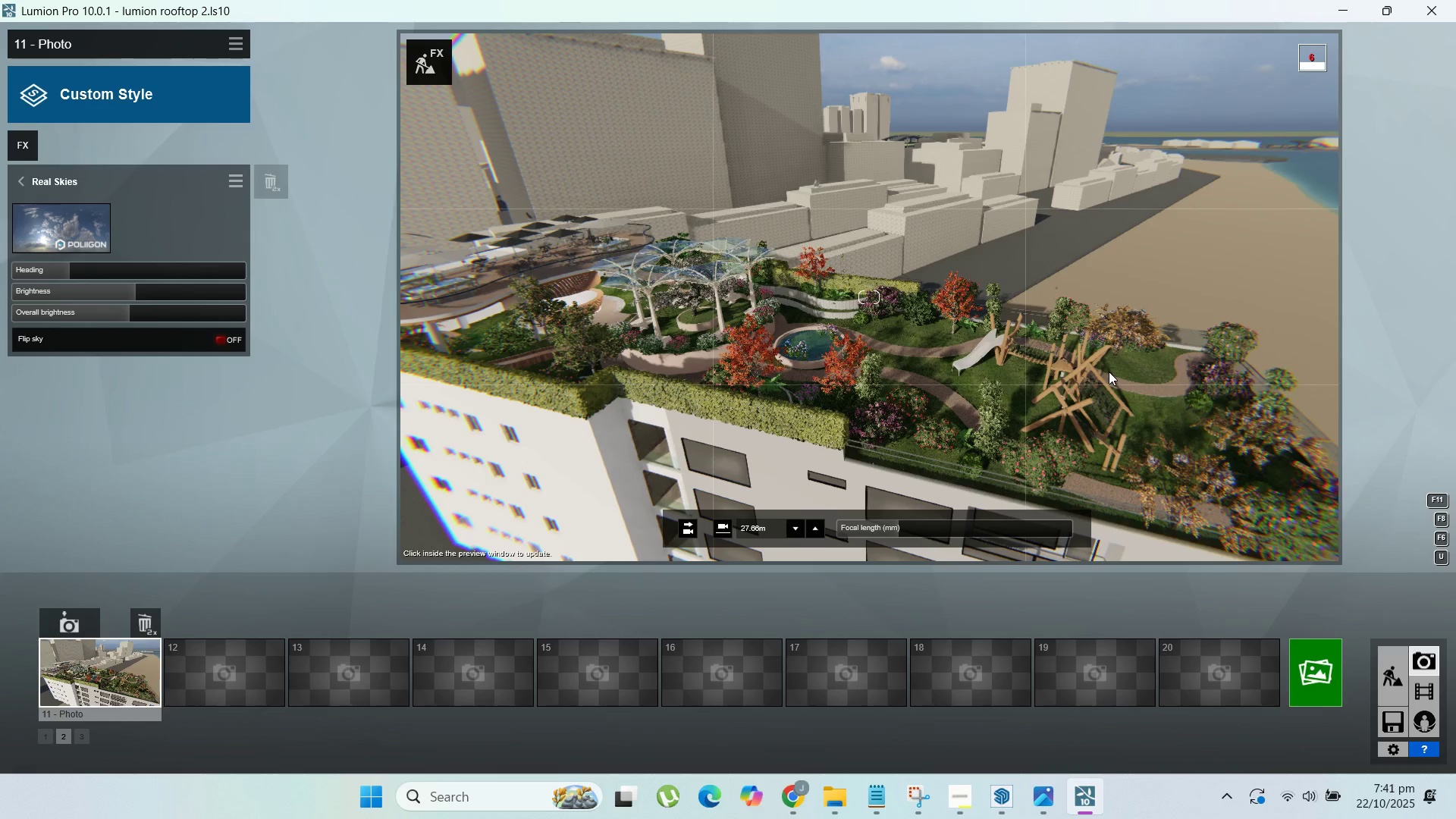 
scroll: coordinate [1108, 371], scroll_direction: down, amount: 2.0
 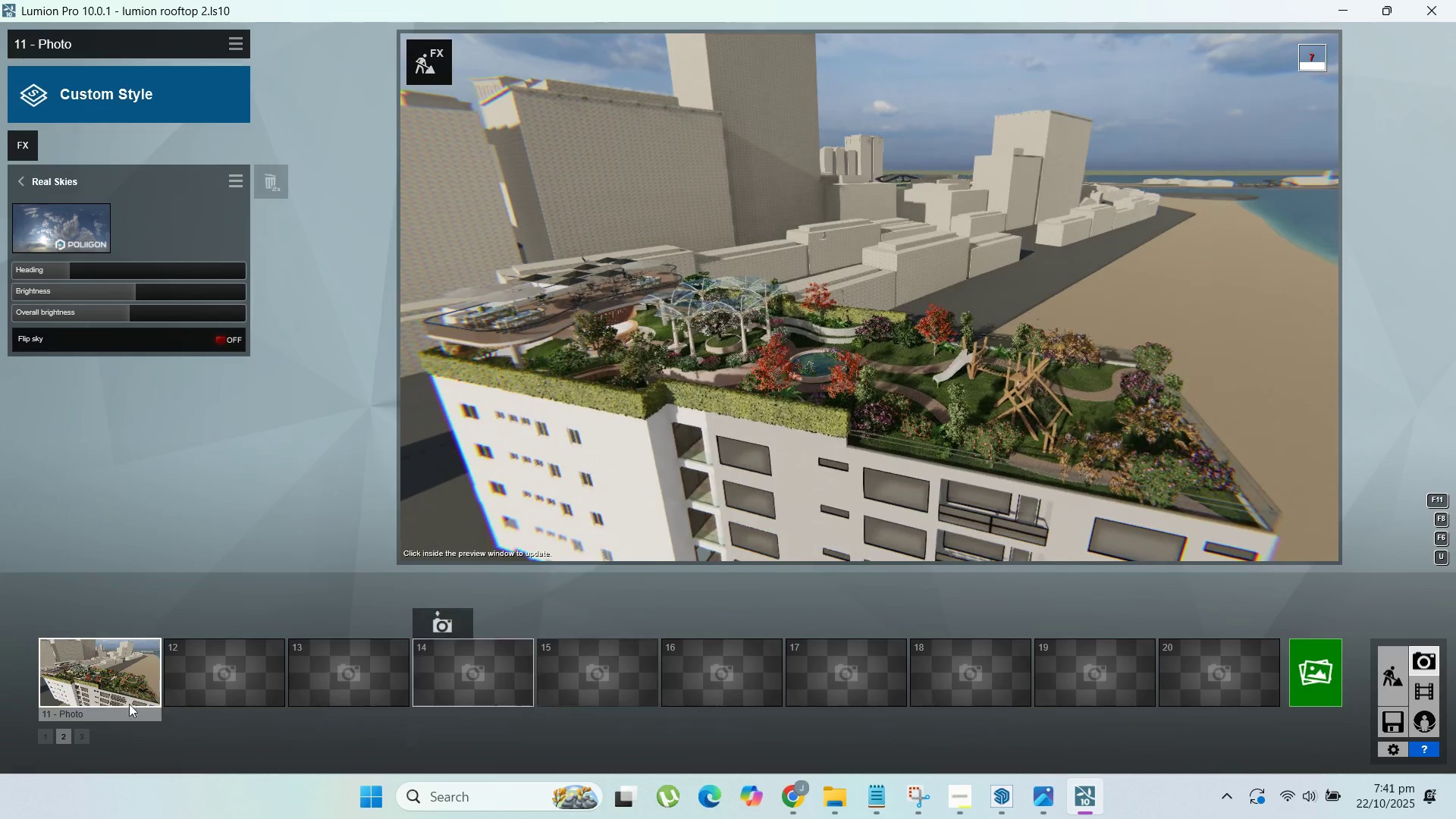 
double_click([102, 694])
 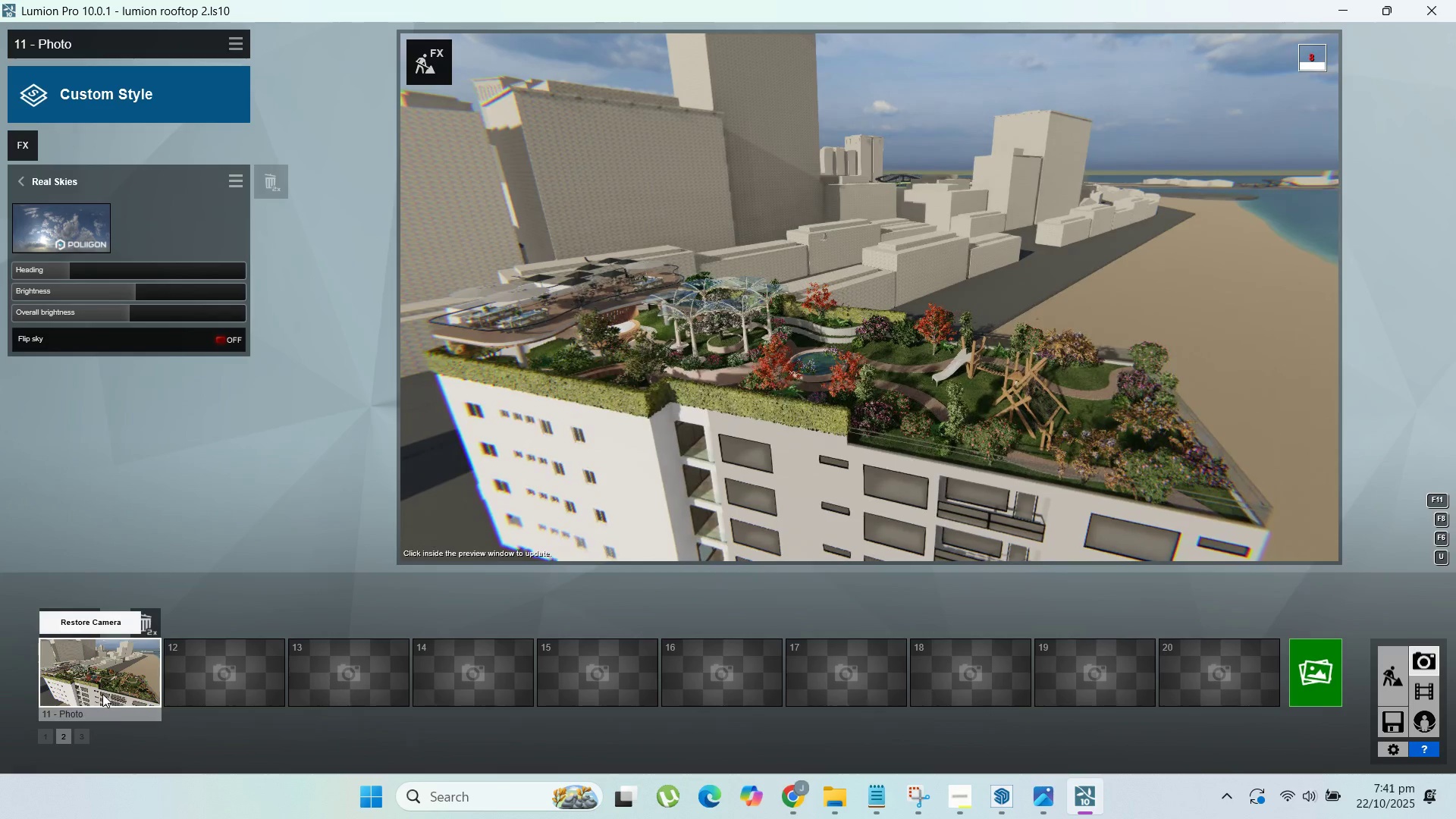 
triple_click([102, 694])
 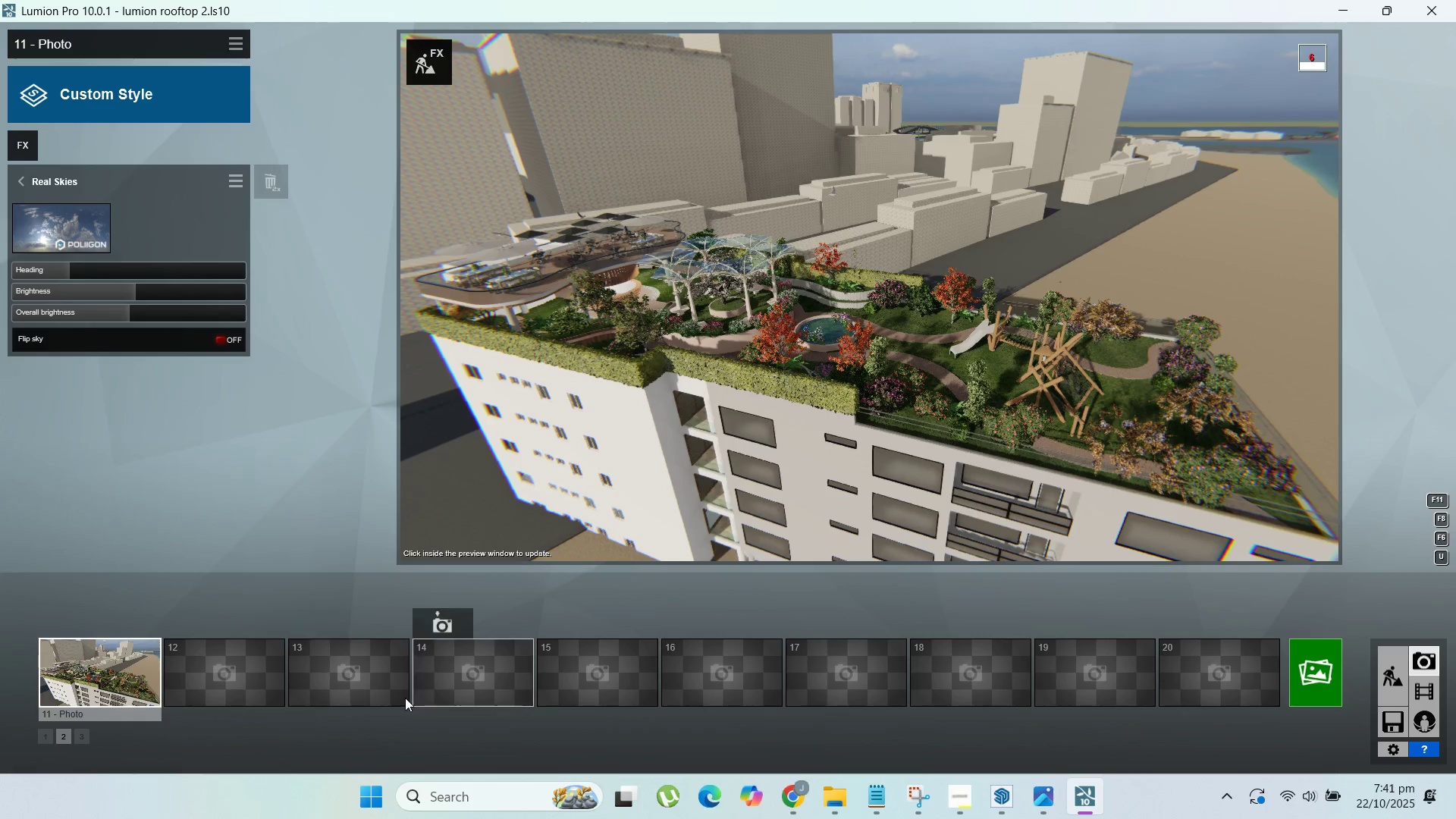 
left_click([258, 691])
 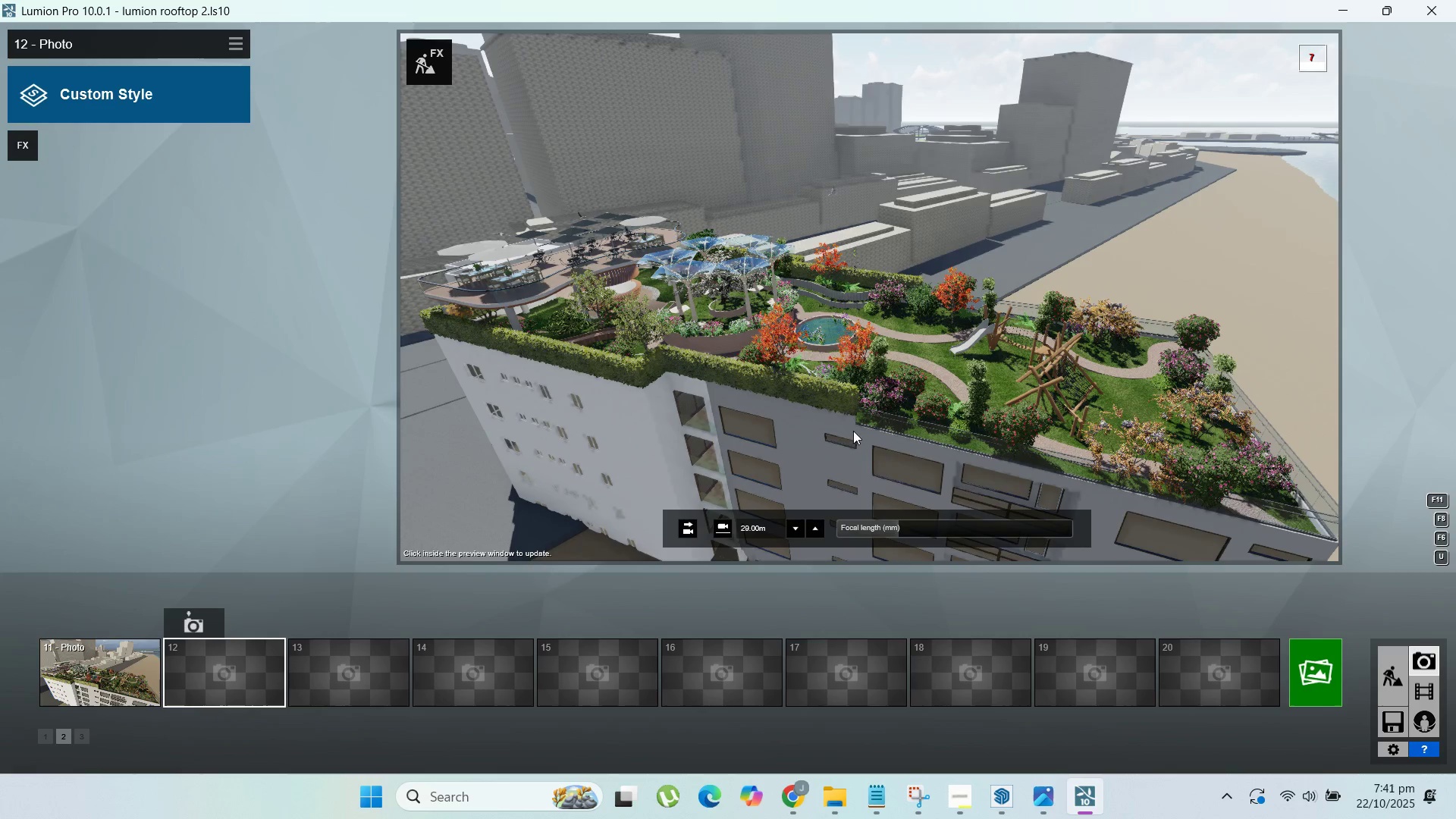 
hold_key(key=W, duration=0.88)
 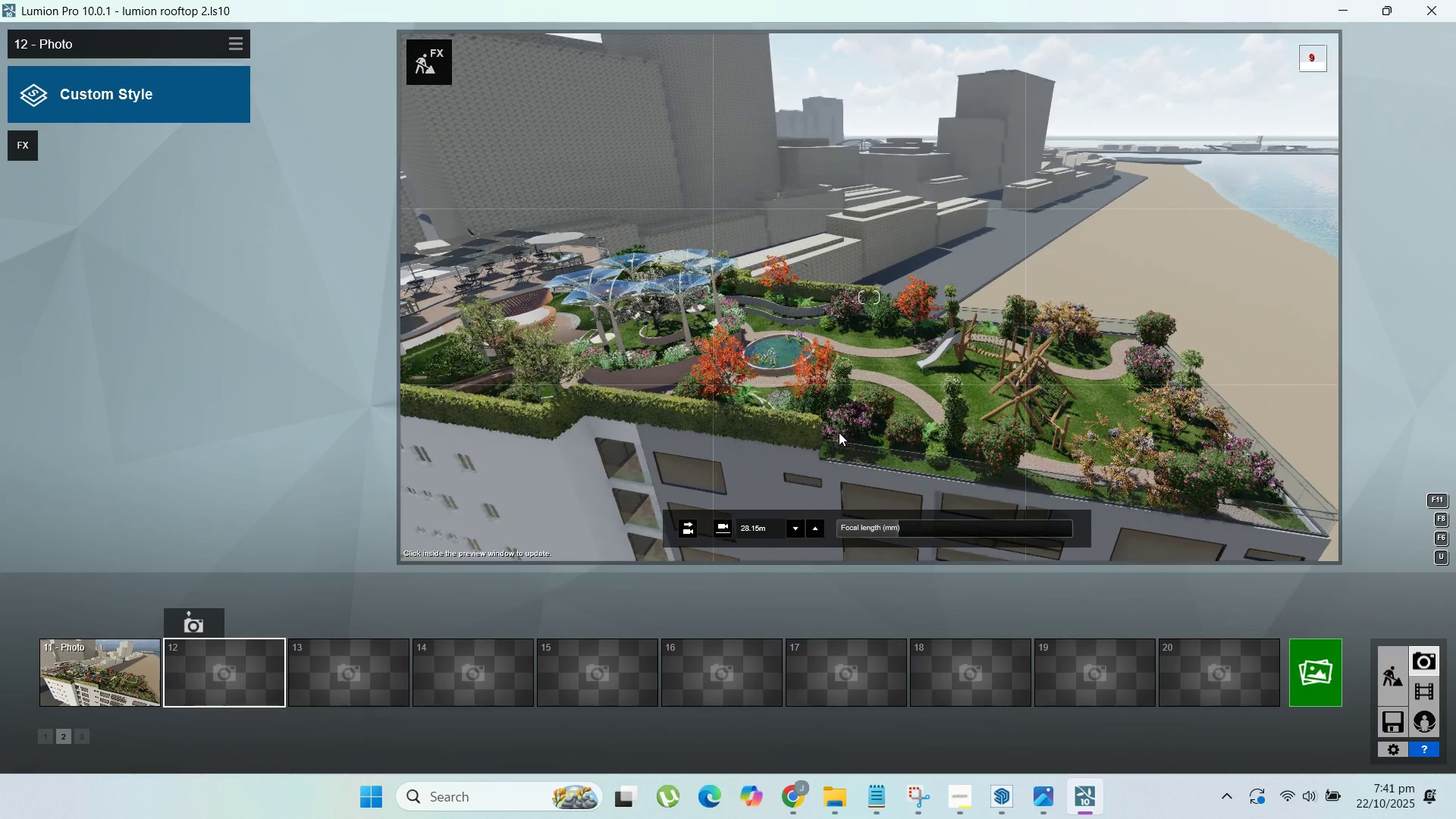 
hold_key(key=A, duration=0.64)
 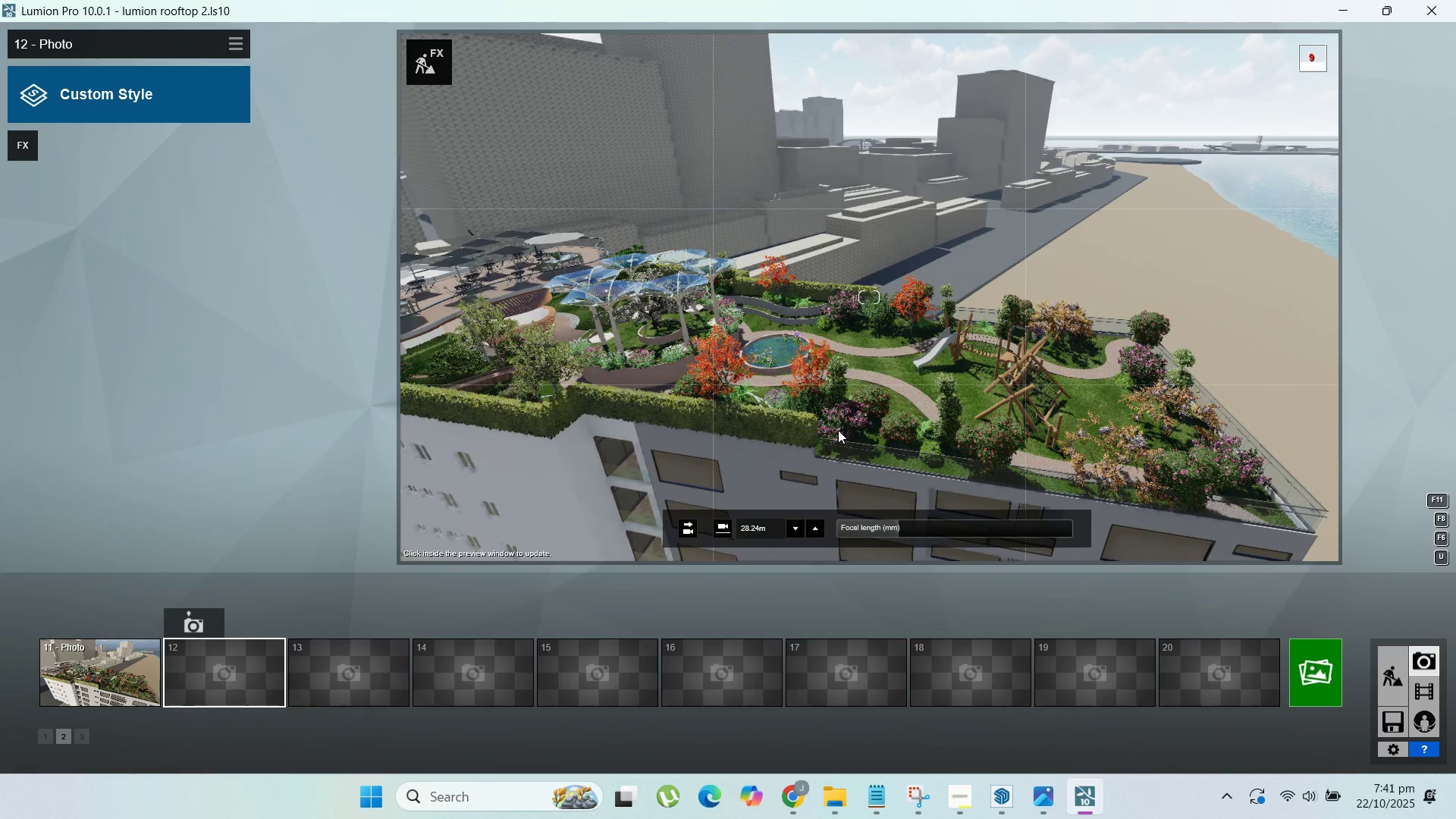 
hold_key(key=D, duration=0.81)
 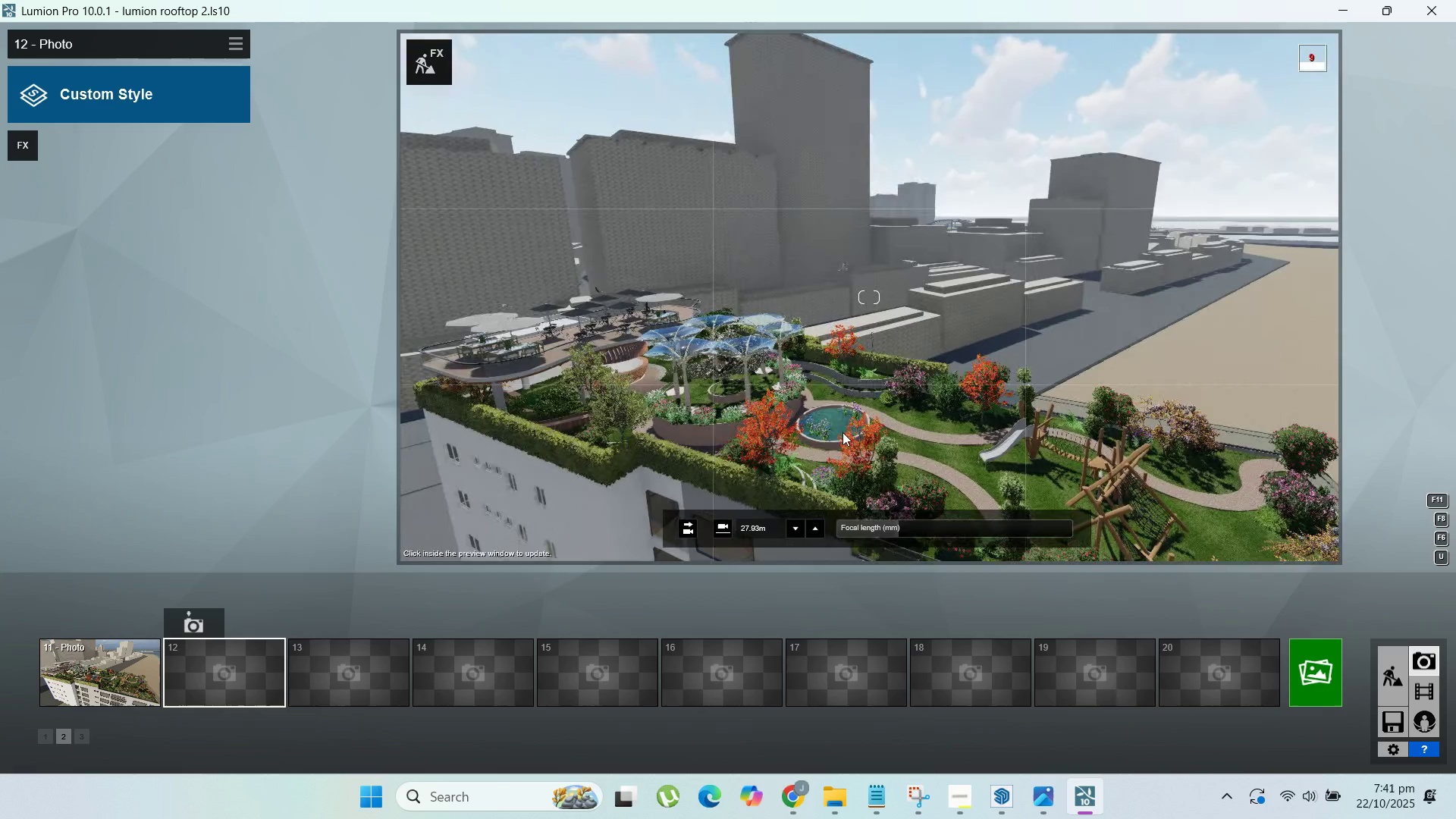 
type(sdw)
 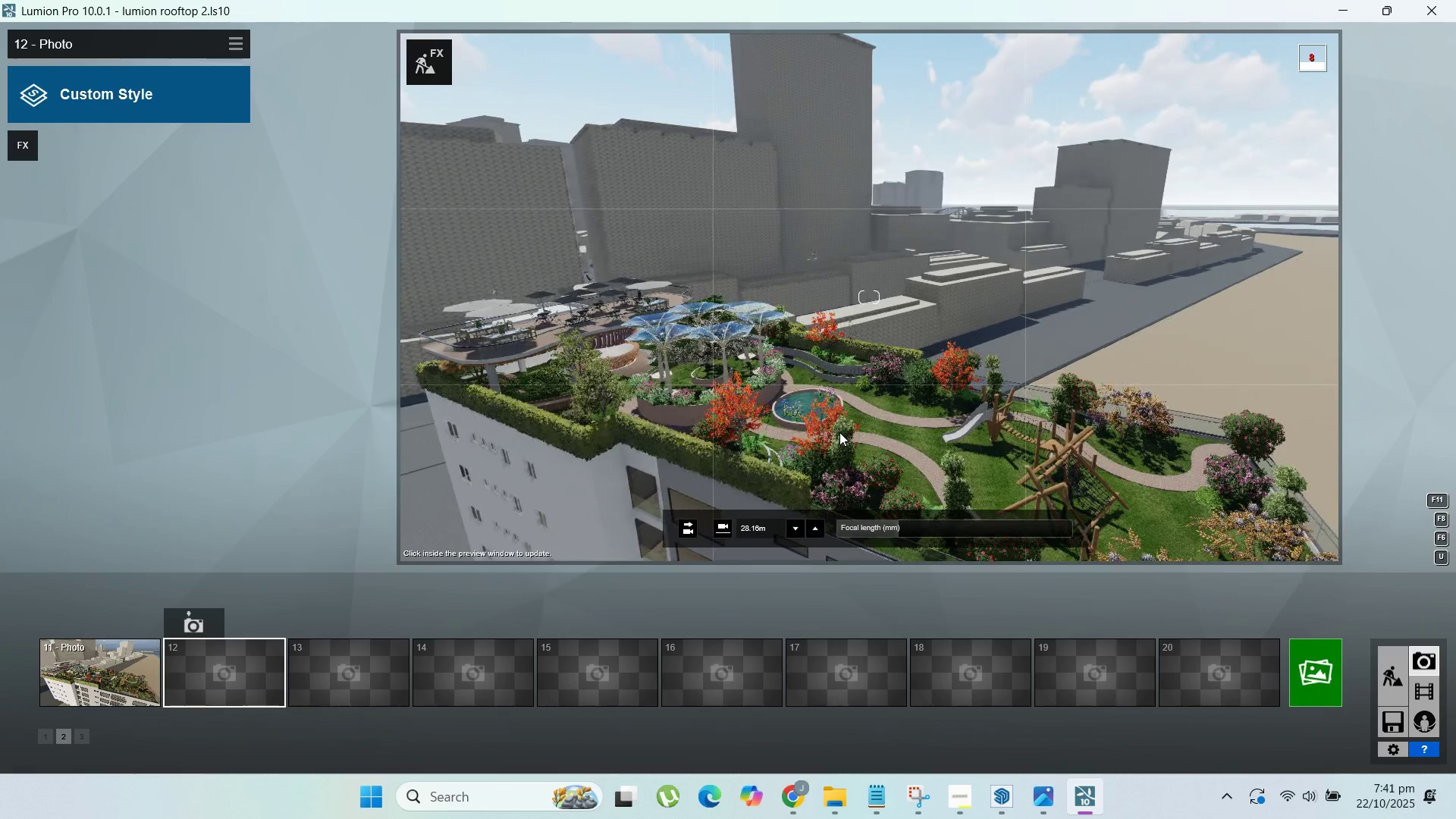 
left_click([199, 619])
 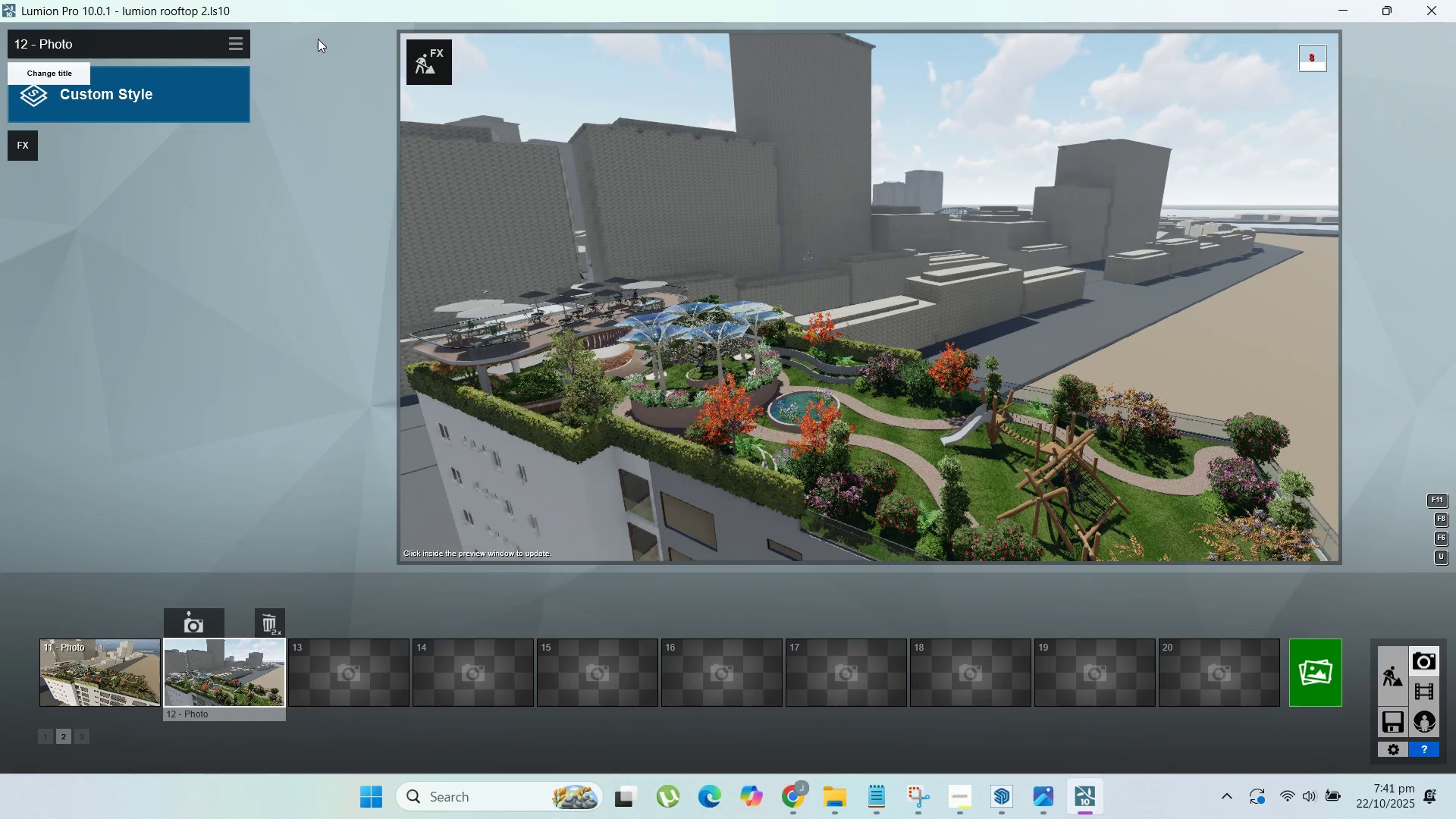 
left_click([243, 40])
 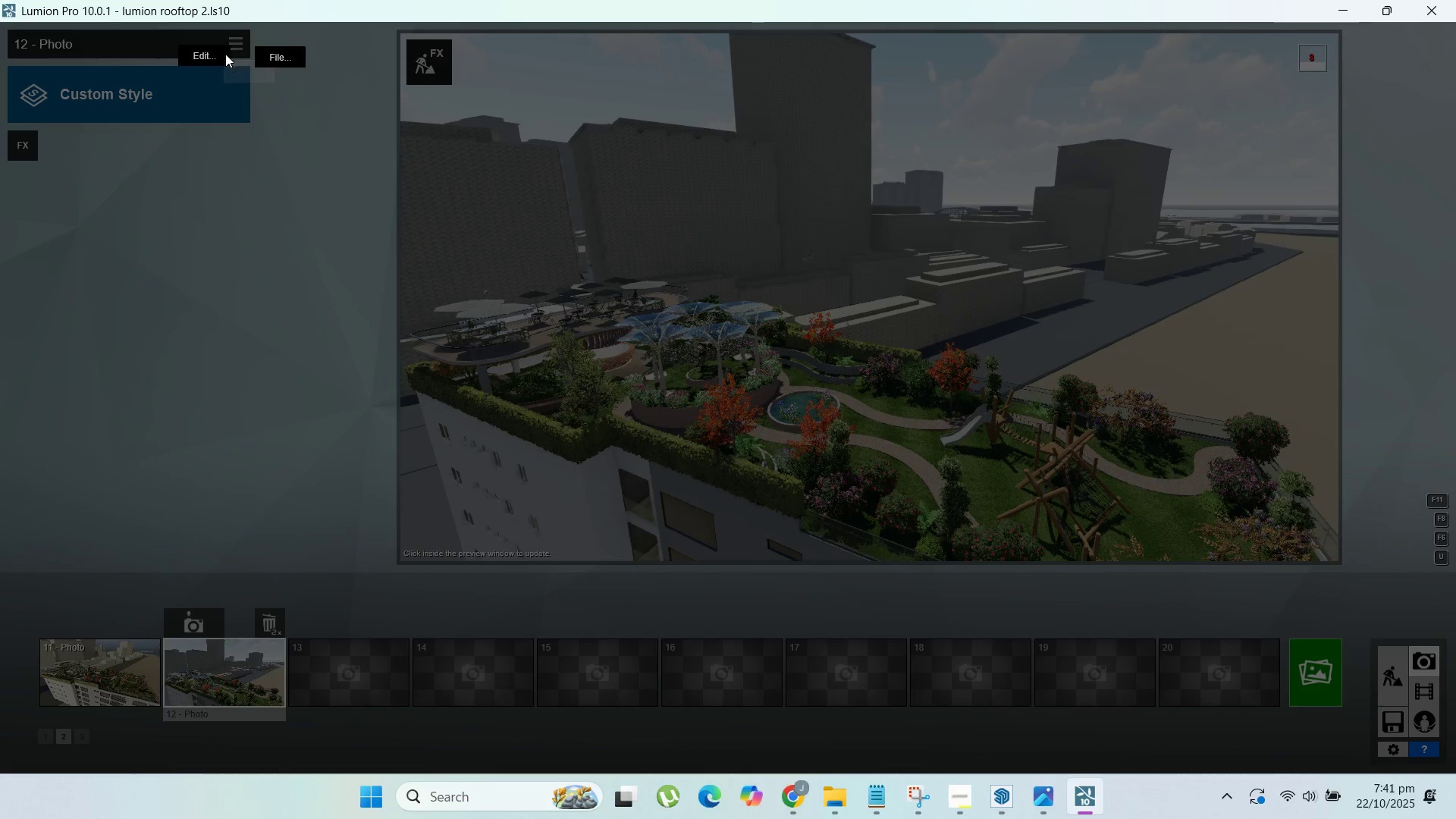 
left_click([212, 55])
 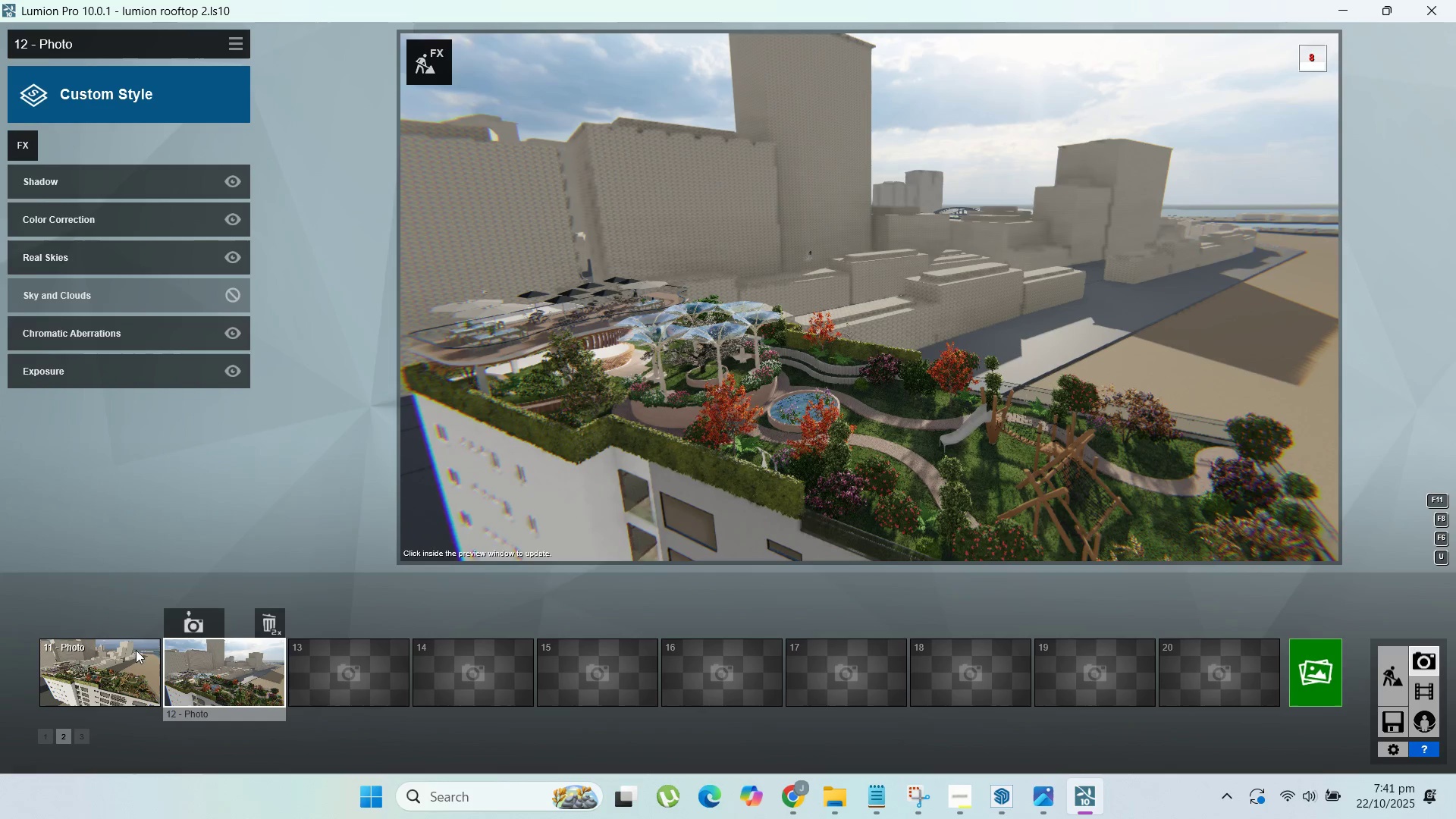 
left_click([90, 242])
 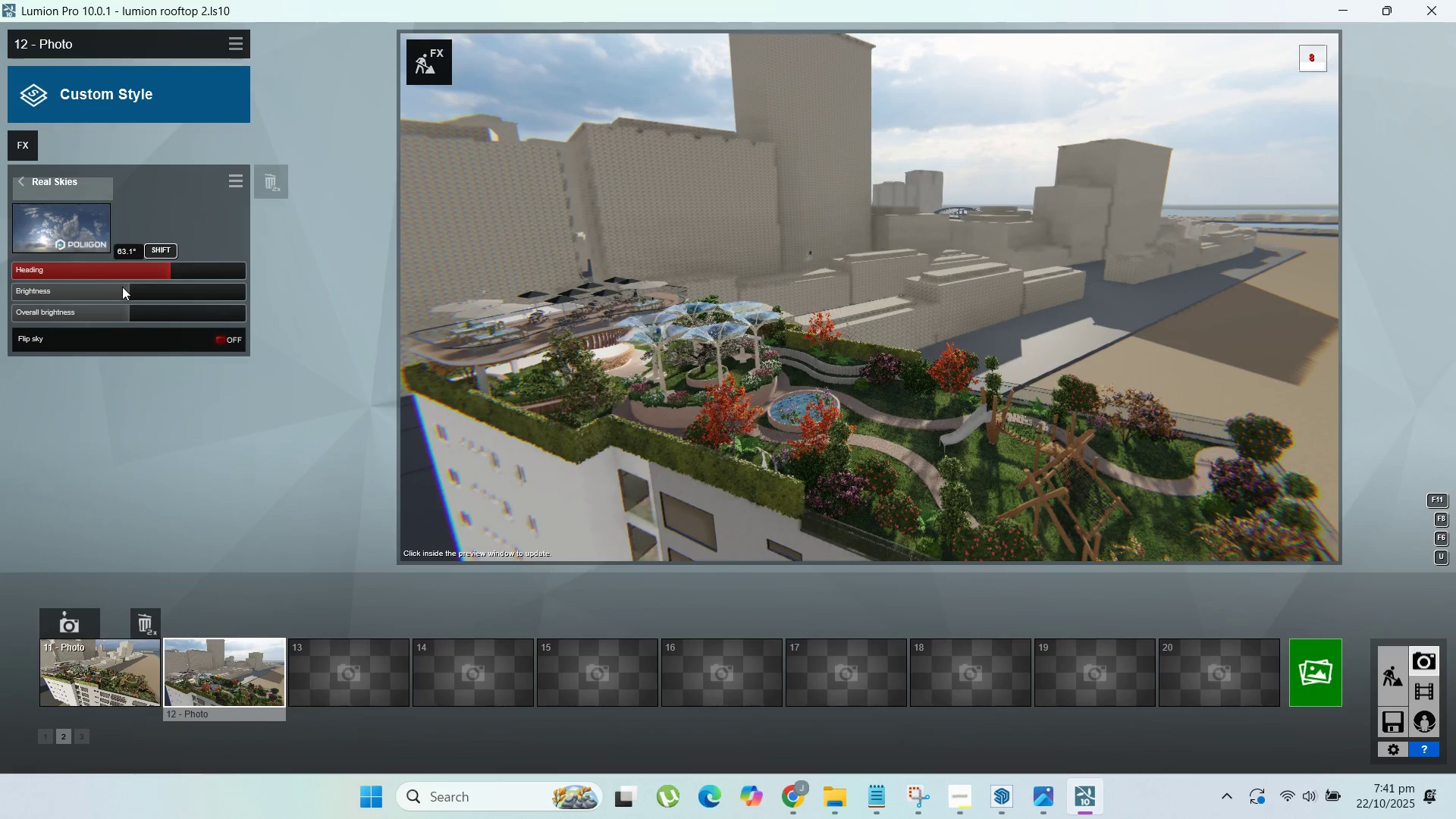 
left_click_drag(start_coordinate=[171, 266], to_coordinate=[223, 266])
 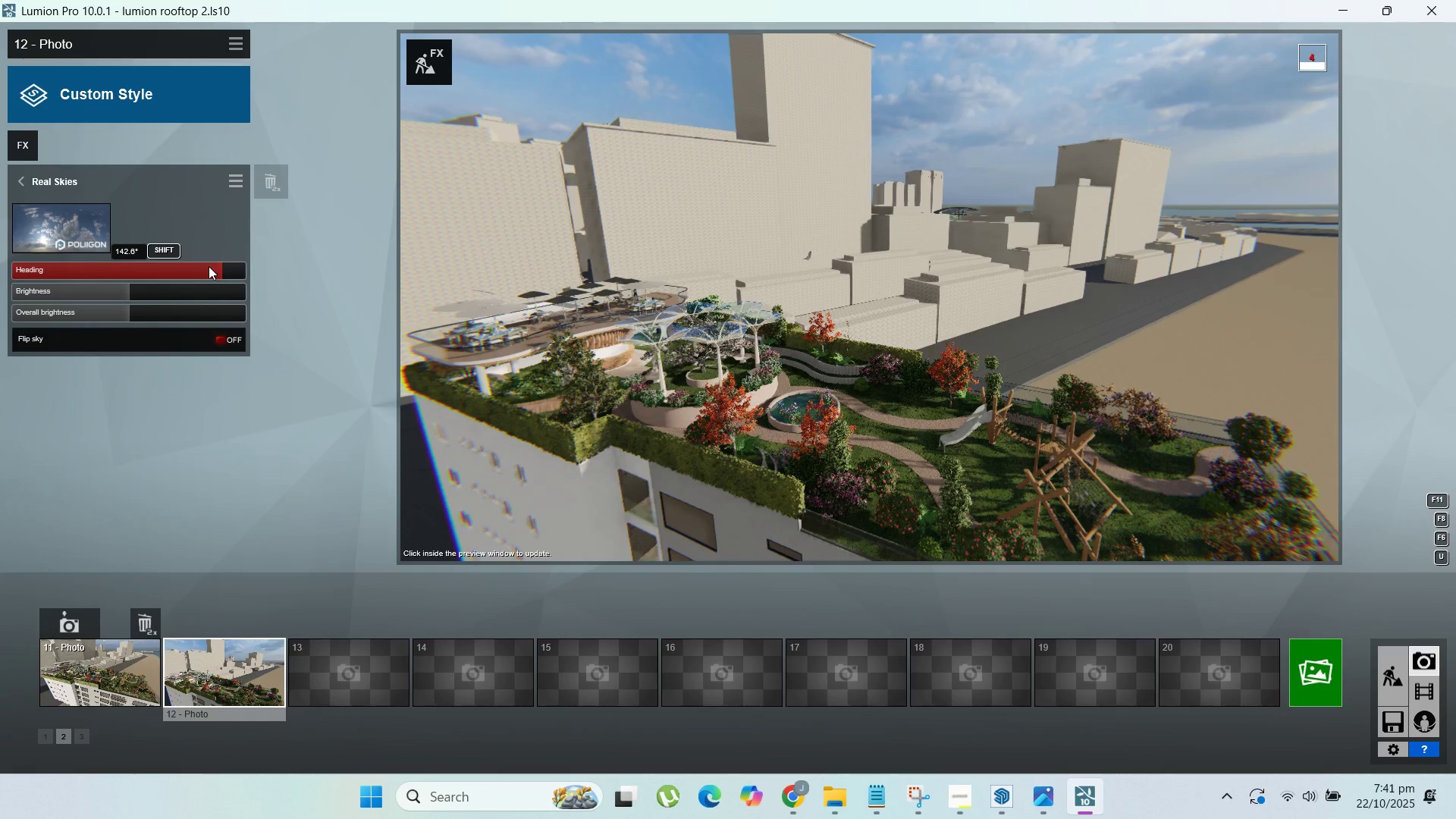 
left_click_drag(start_coordinate=[202, 268], to_coordinate=[91, 273])
 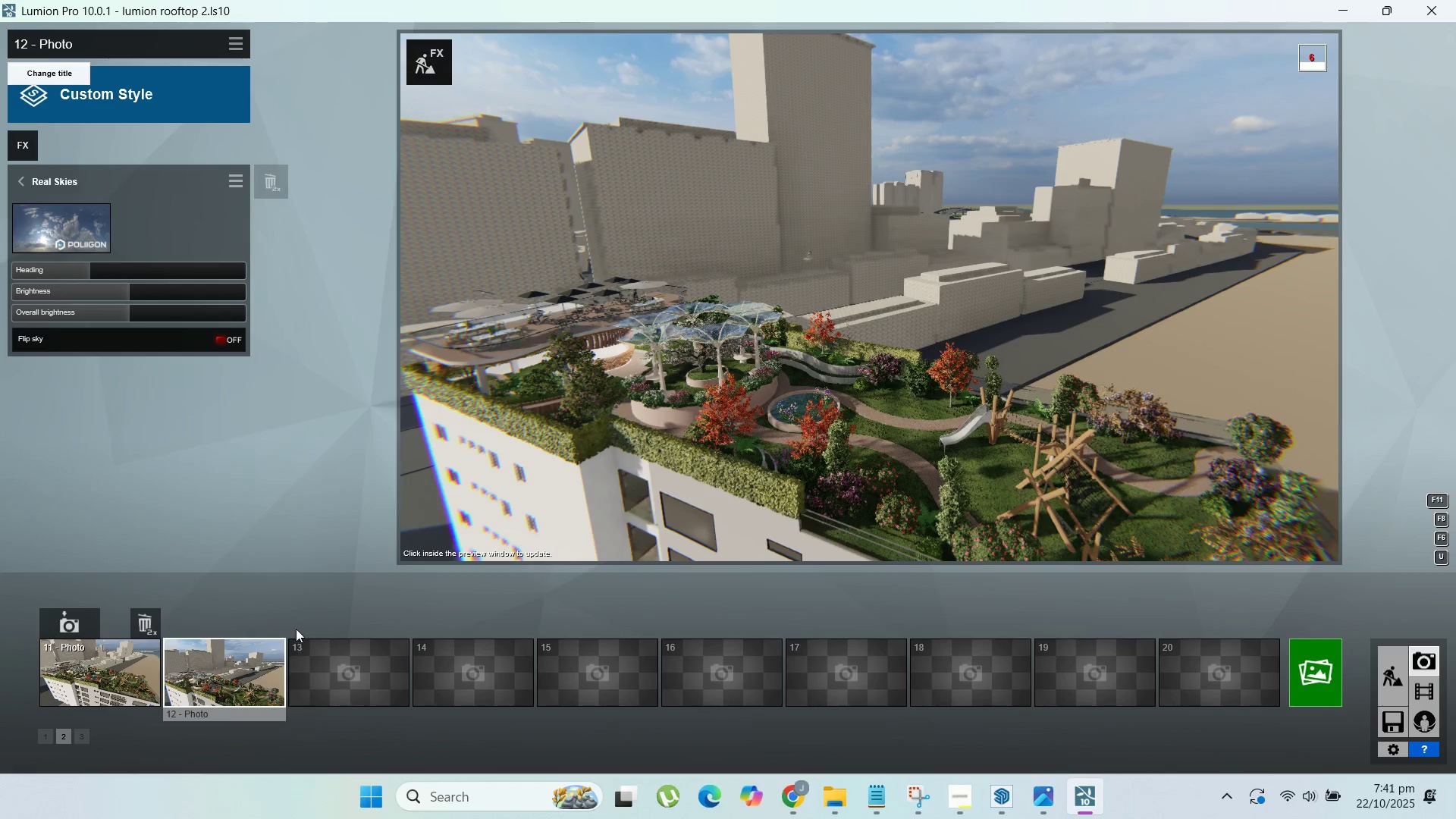 
left_click([1310, 690])
 